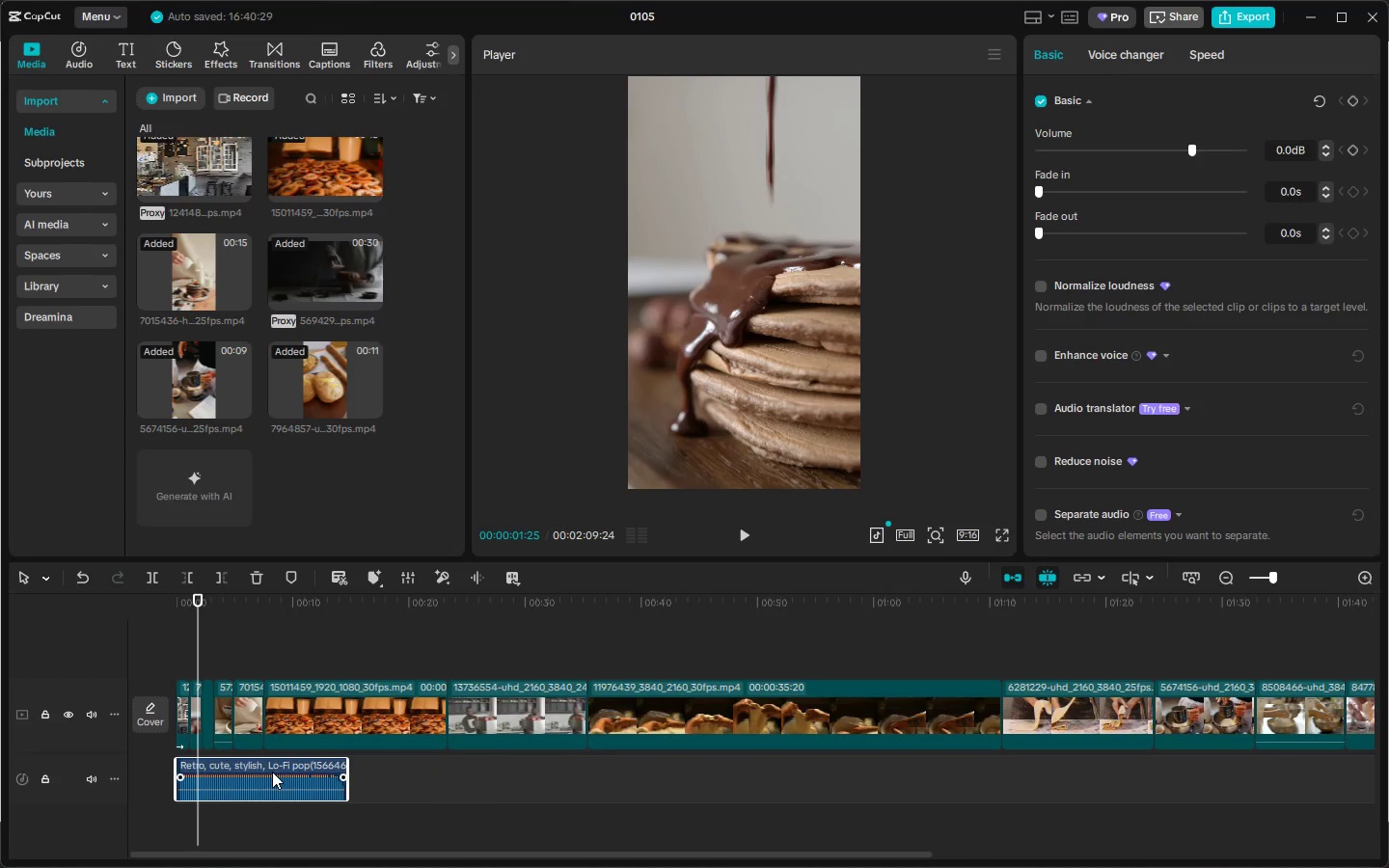 
left_click_drag(start_coordinate=[272, 771], to_coordinate=[822, 769])
 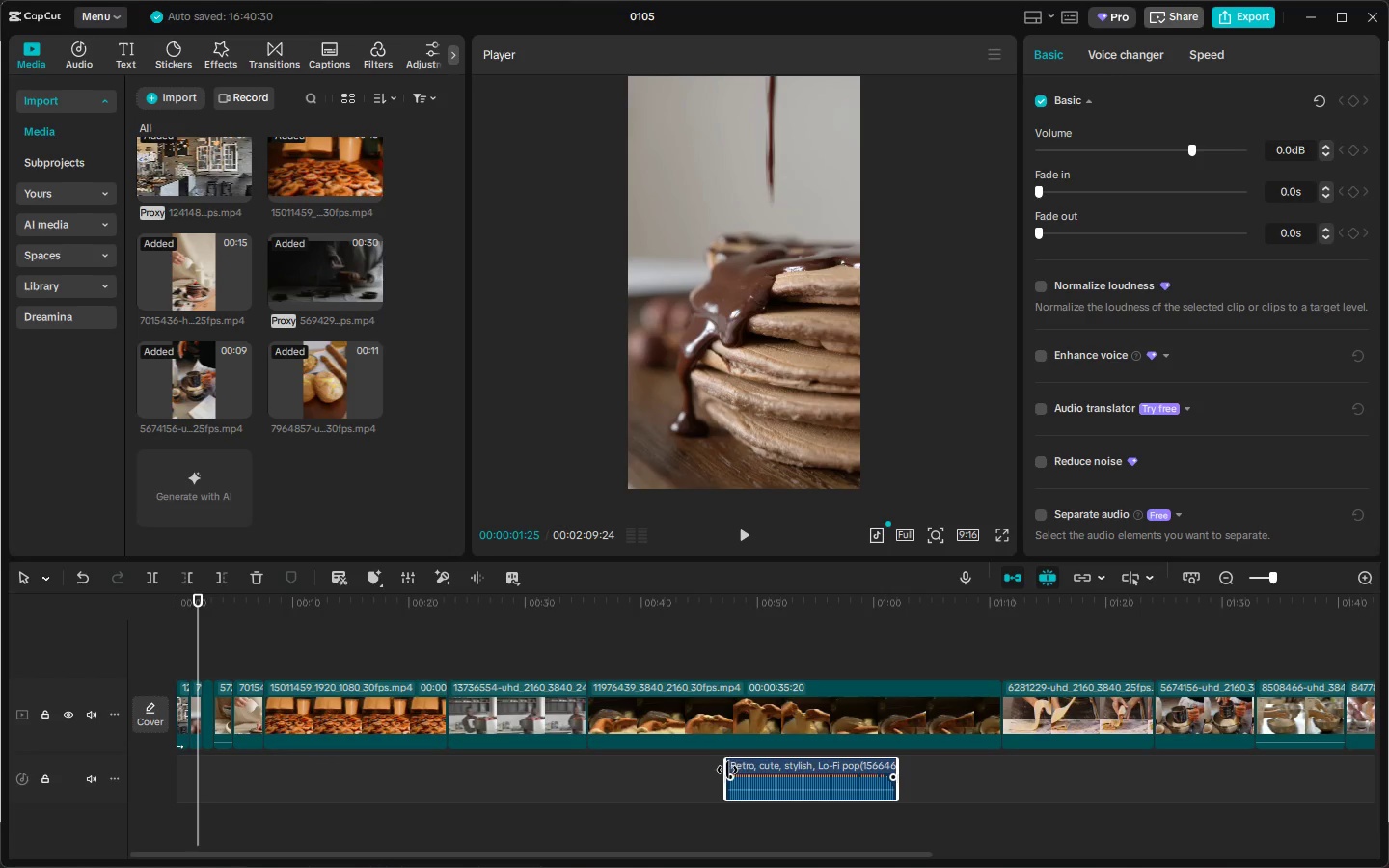 
left_click_drag(start_coordinate=[726, 770], to_coordinate=[0, 795])
 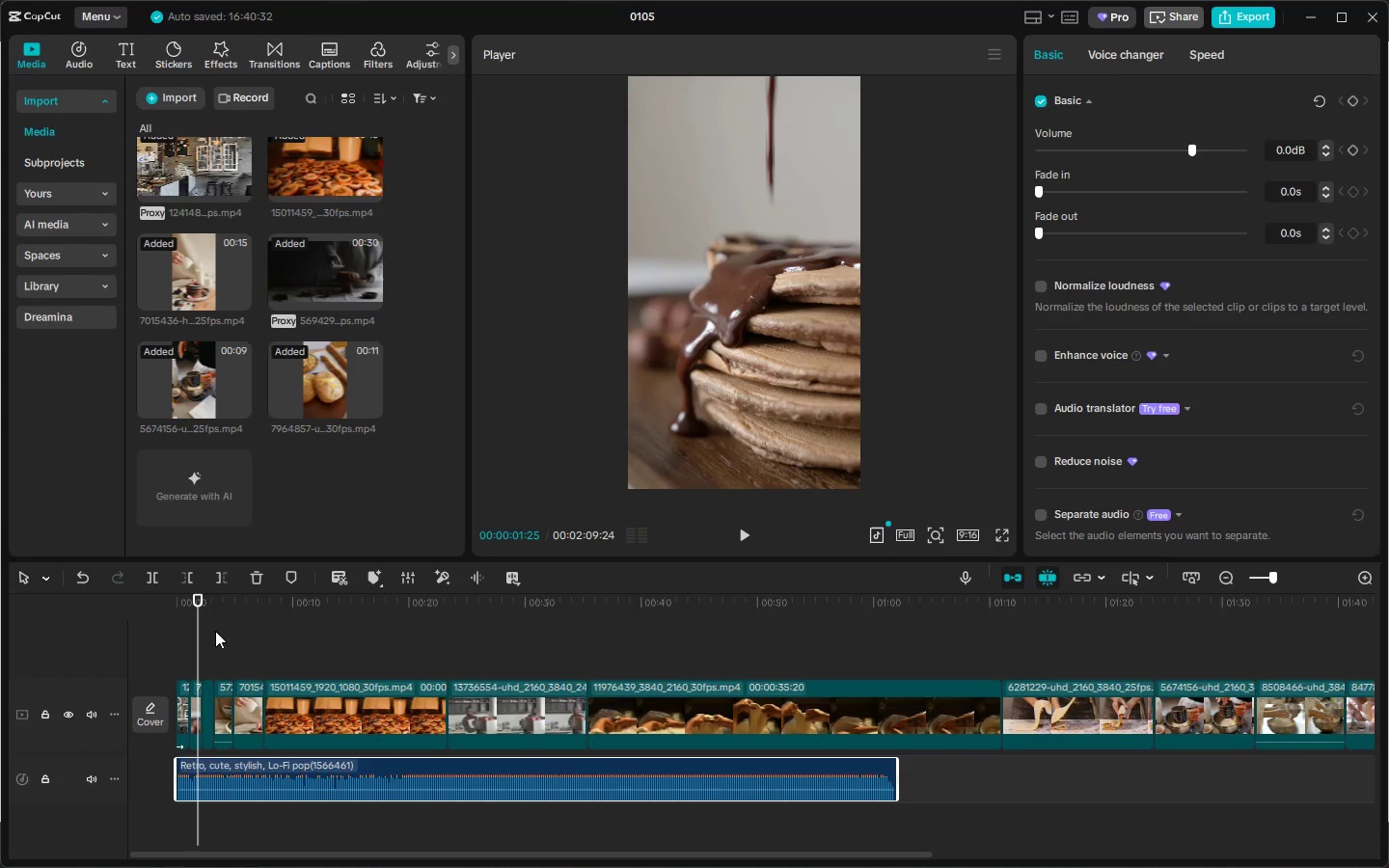 
left_click_drag(start_coordinate=[192, 601], to_coordinate=[138, 601])
 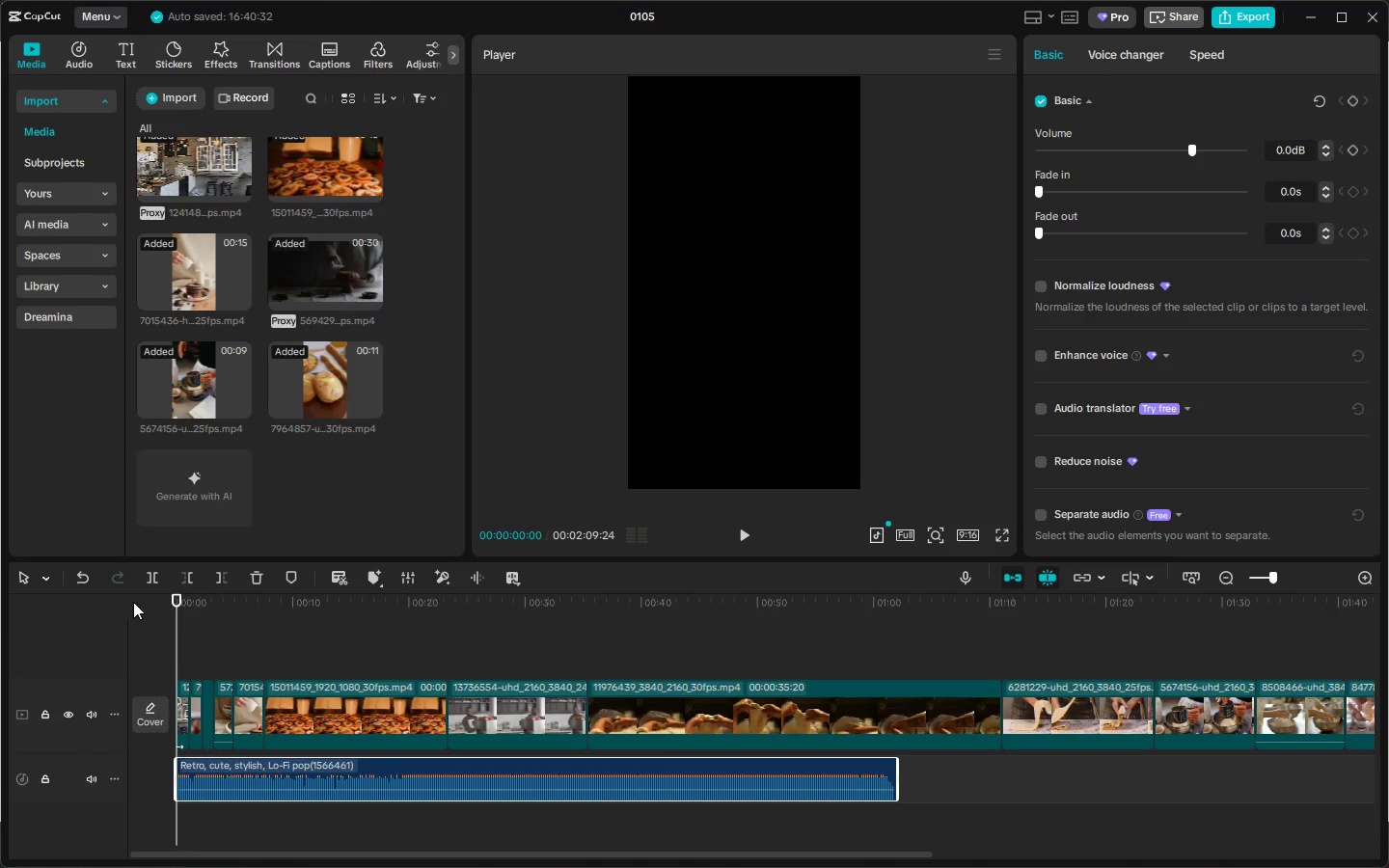 
key(Space)
 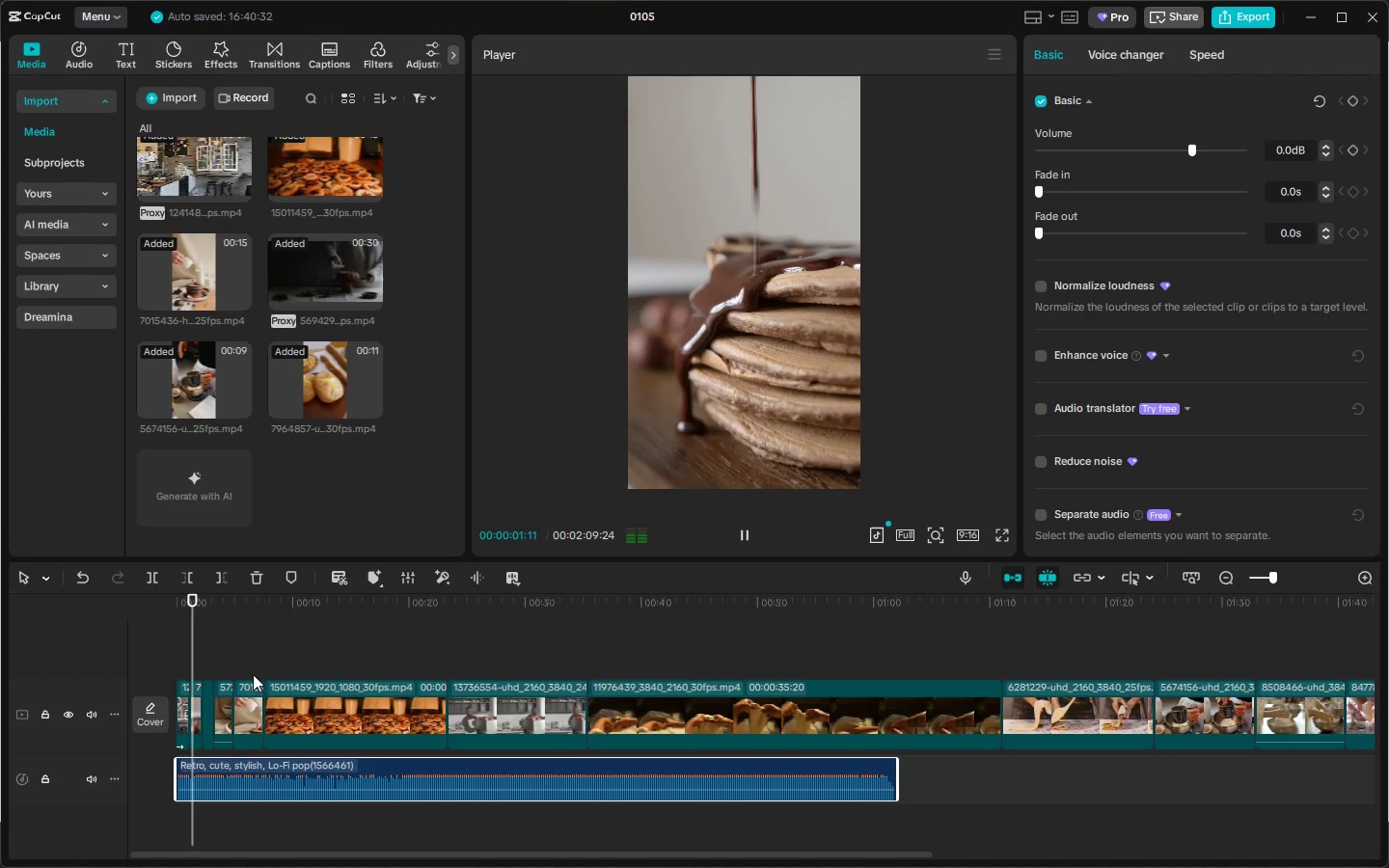 
left_click_drag(start_coordinate=[407, 770], to_coordinate=[701, 773])
 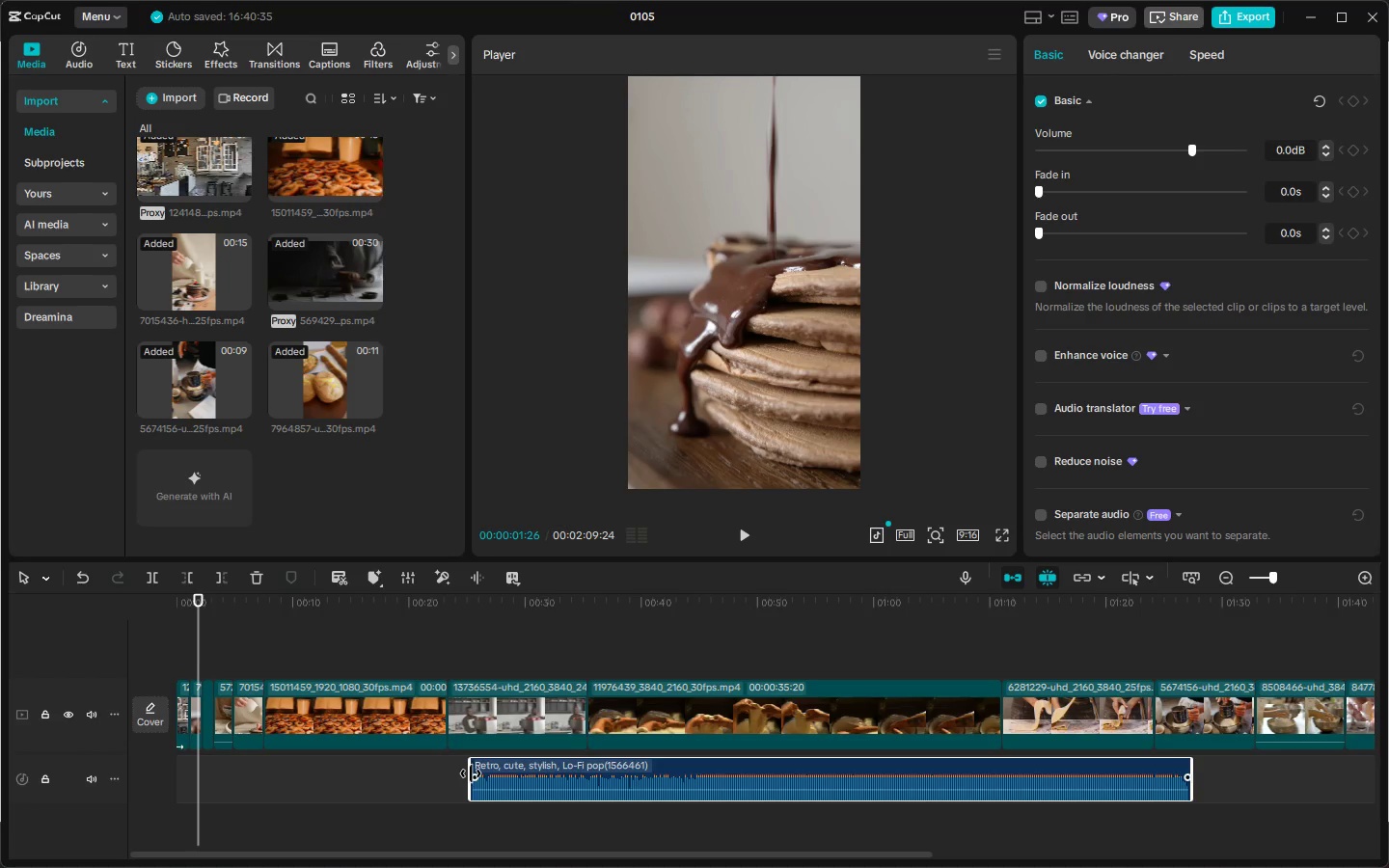 
left_click_drag(start_coordinate=[467, 772], to_coordinate=[0, 769])
 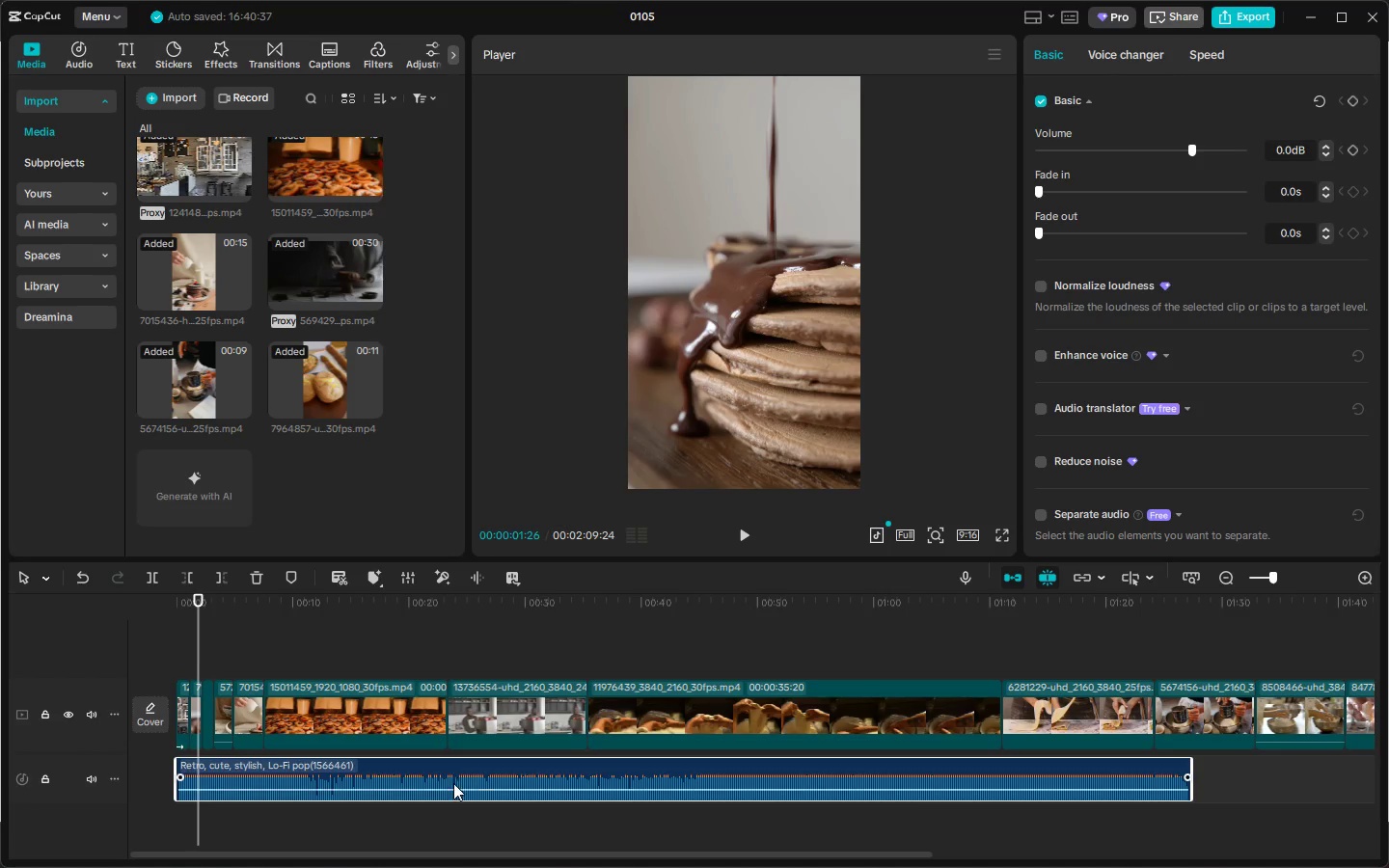 
left_click_drag(start_coordinate=[476, 773], to_coordinate=[811, 773])
 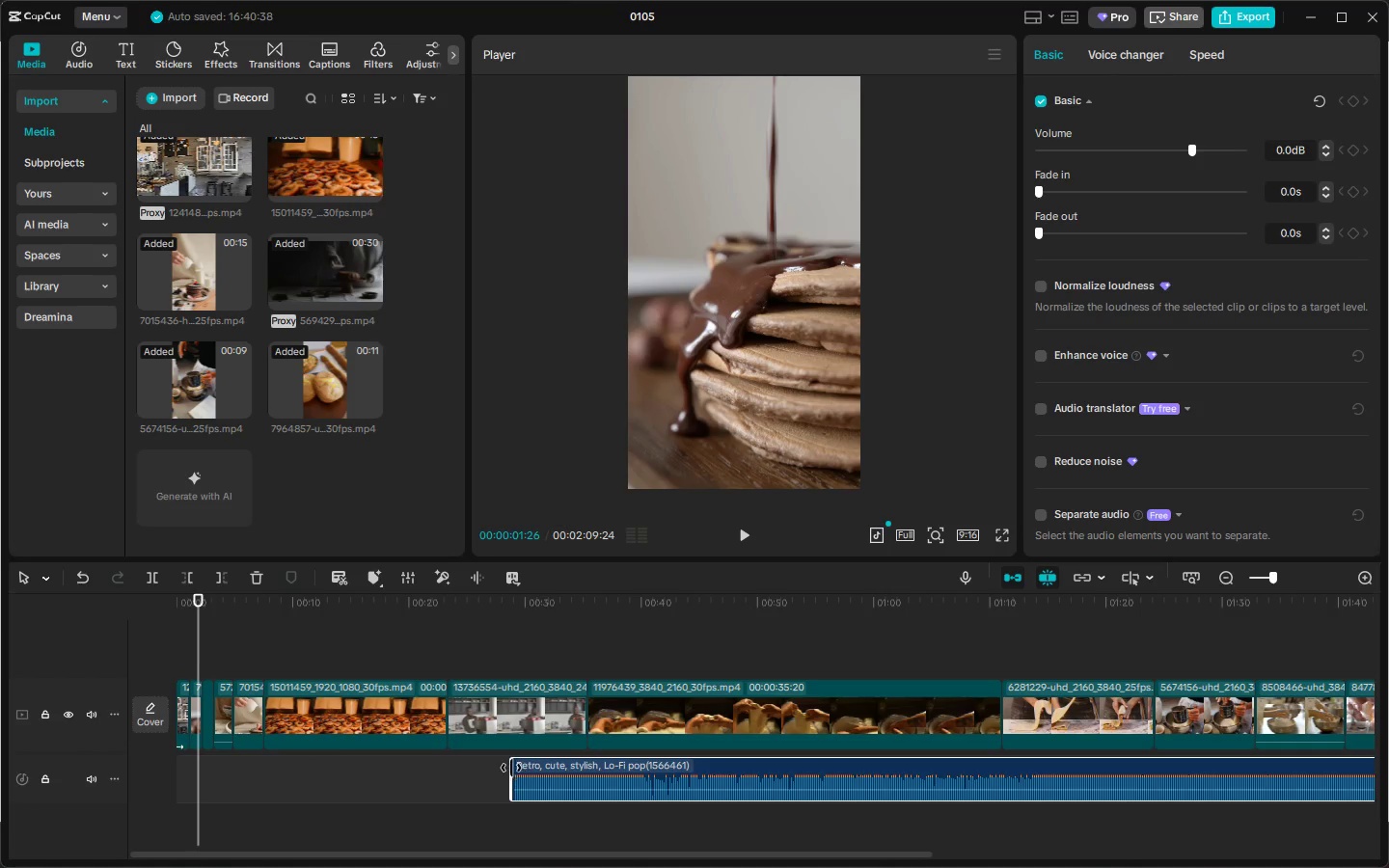 
left_click_drag(start_coordinate=[511, 768], to_coordinate=[0, 746])
 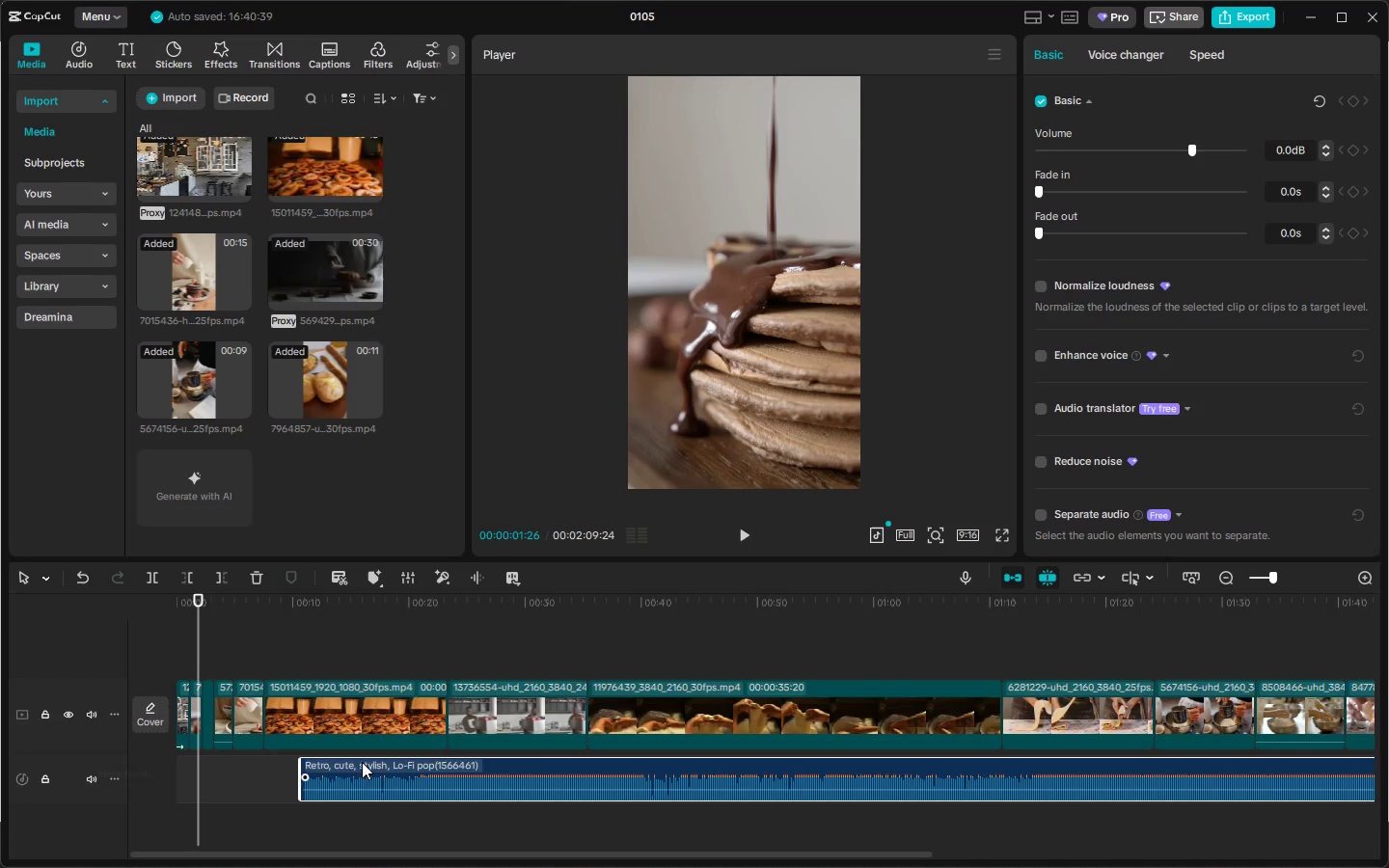 
key(Space)
 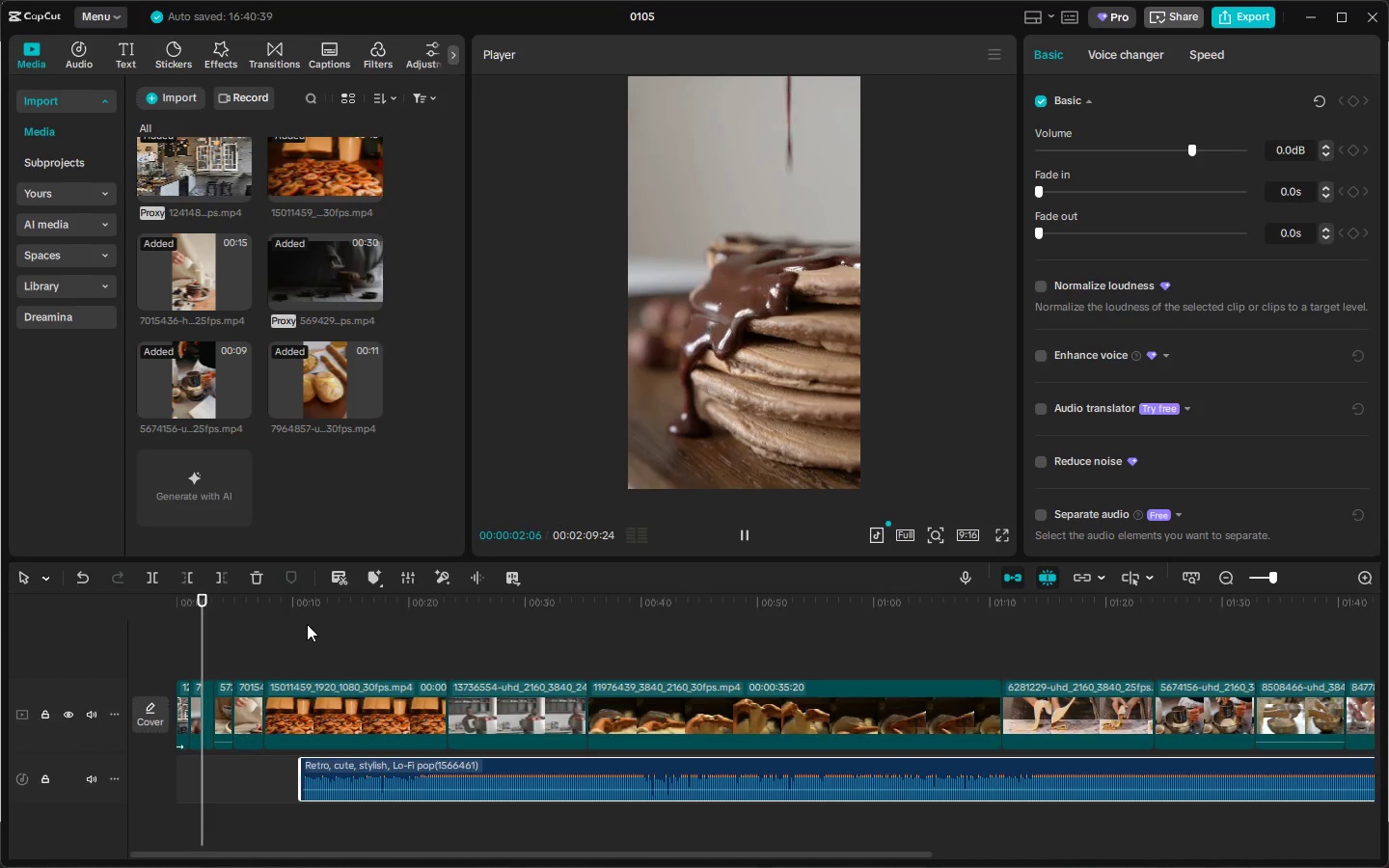 
left_click([296, 608])
 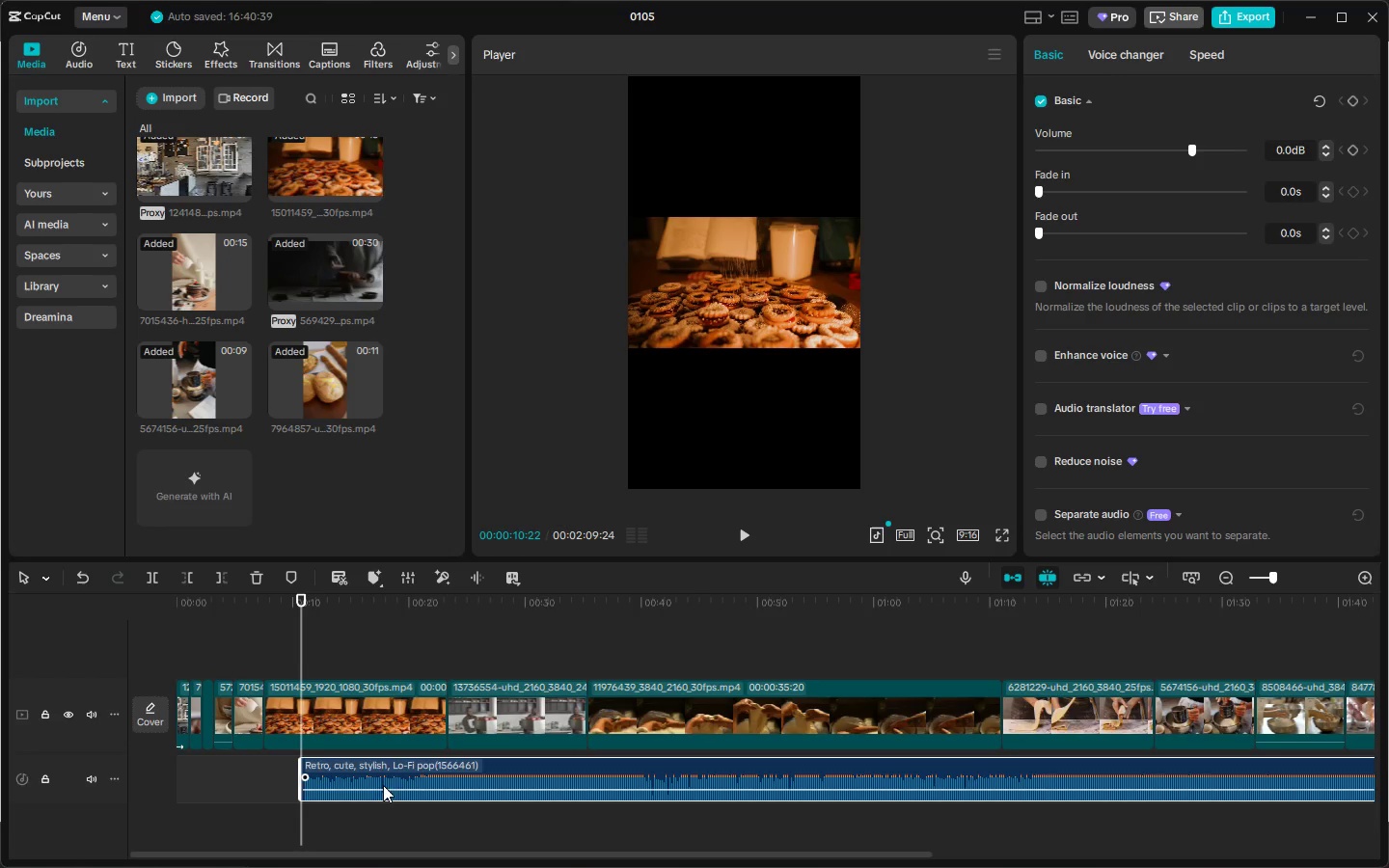 
left_click_drag(start_coordinate=[391, 769], to_coordinate=[175, 762])
 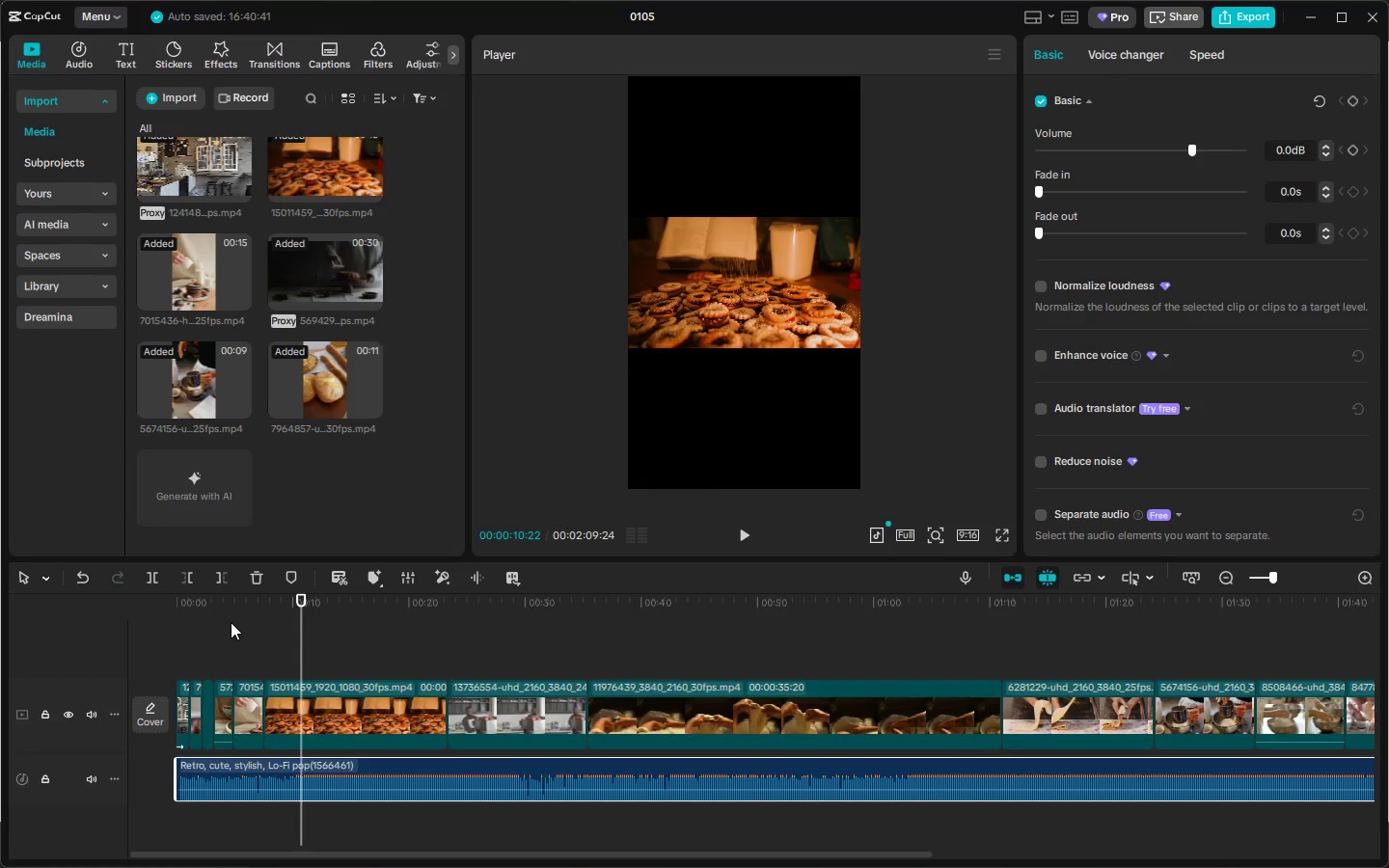 
left_click_drag(start_coordinate=[218, 615], to_coordinate=[95, 606])
 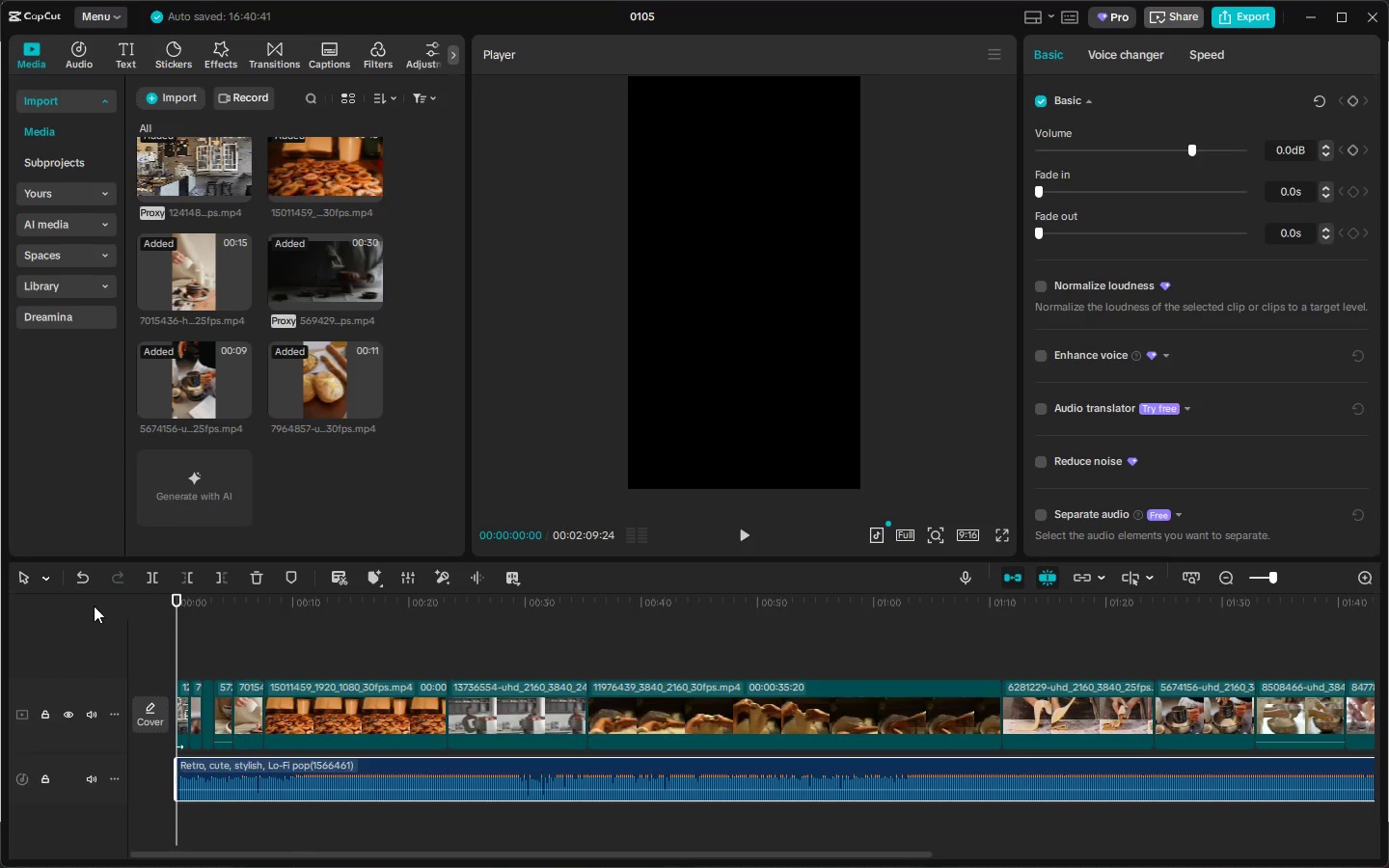 
key(Space)
 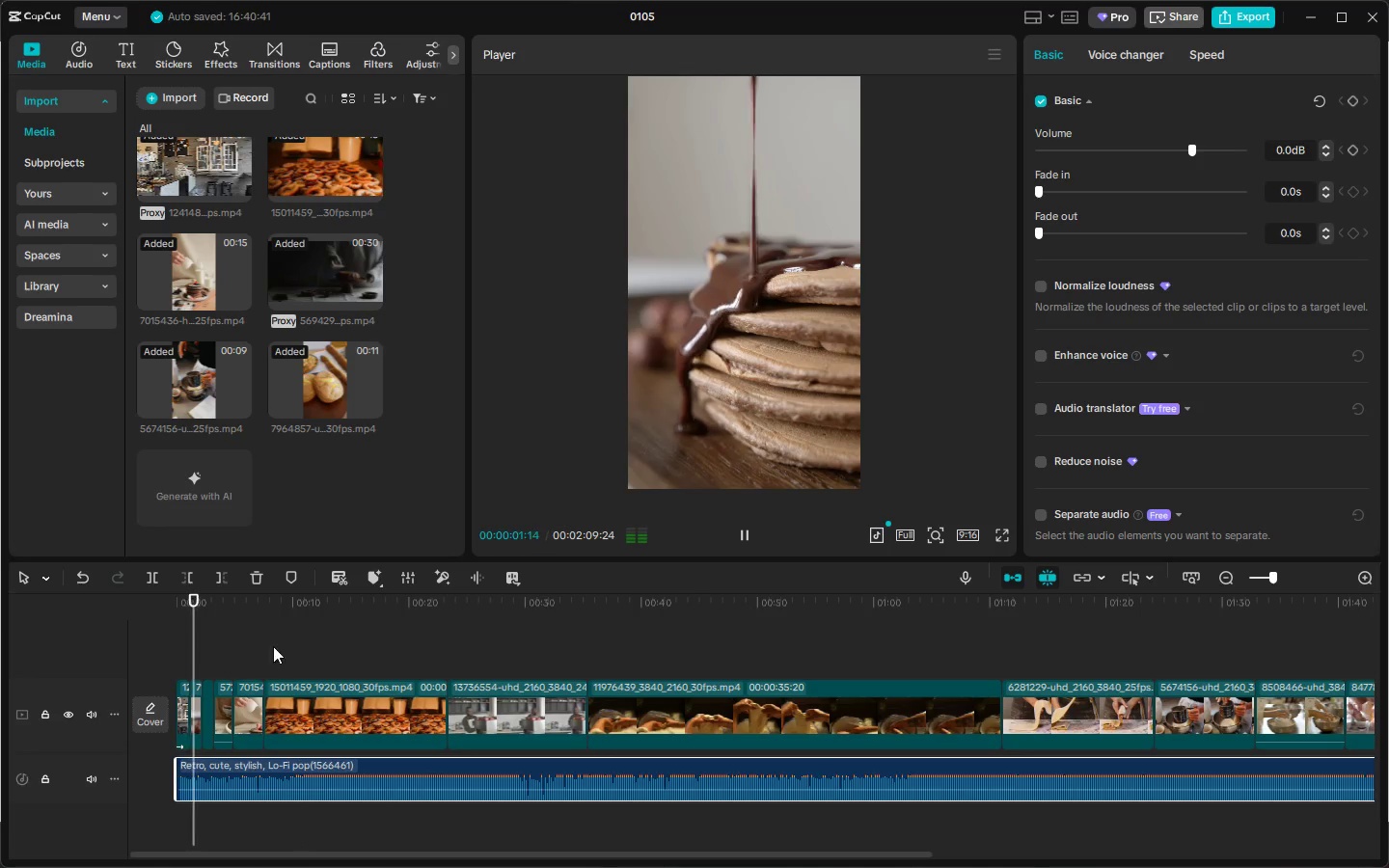 
left_click_drag(start_coordinate=[265, 609], to_coordinate=[277, 609])
 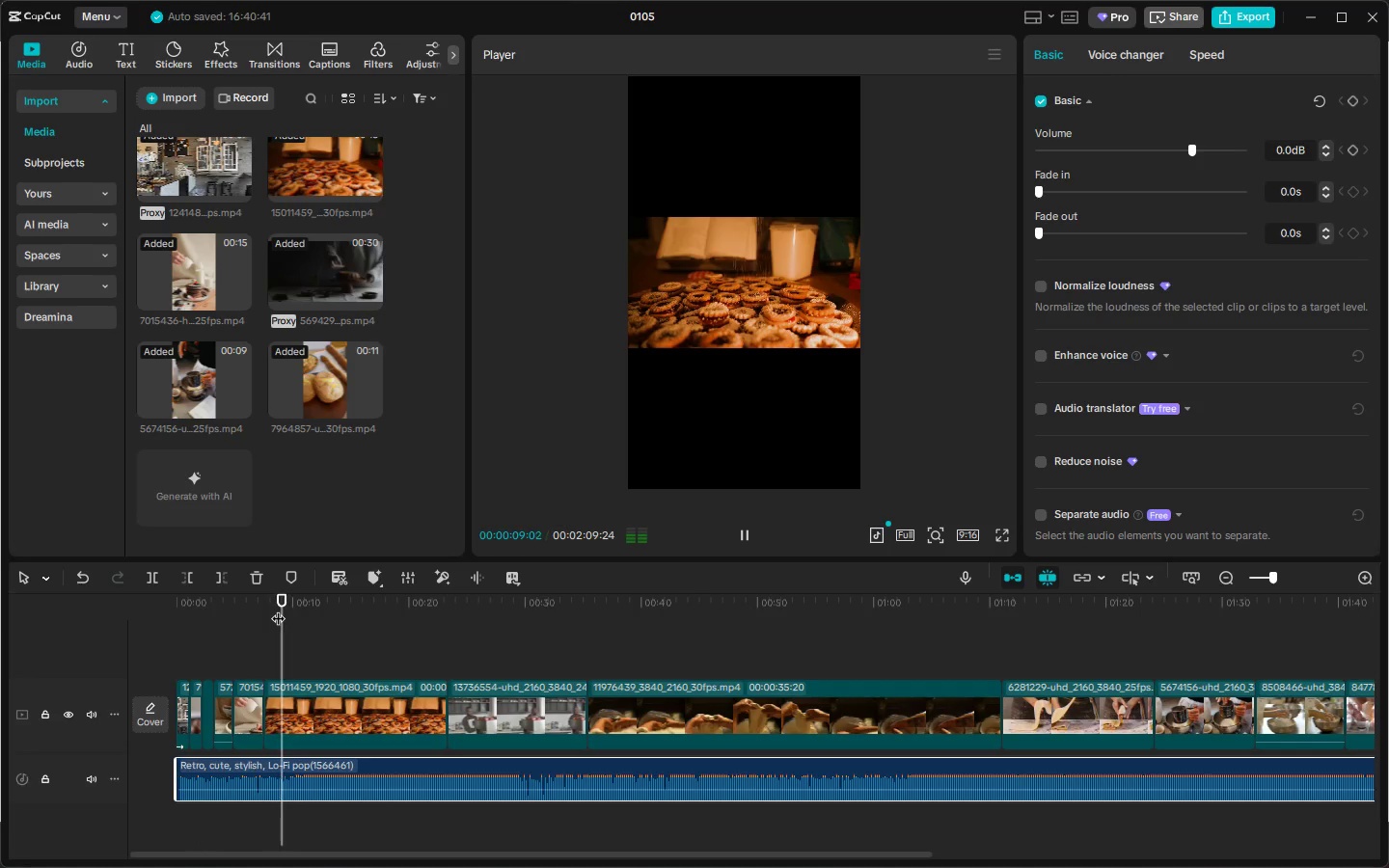 
key(Space)
 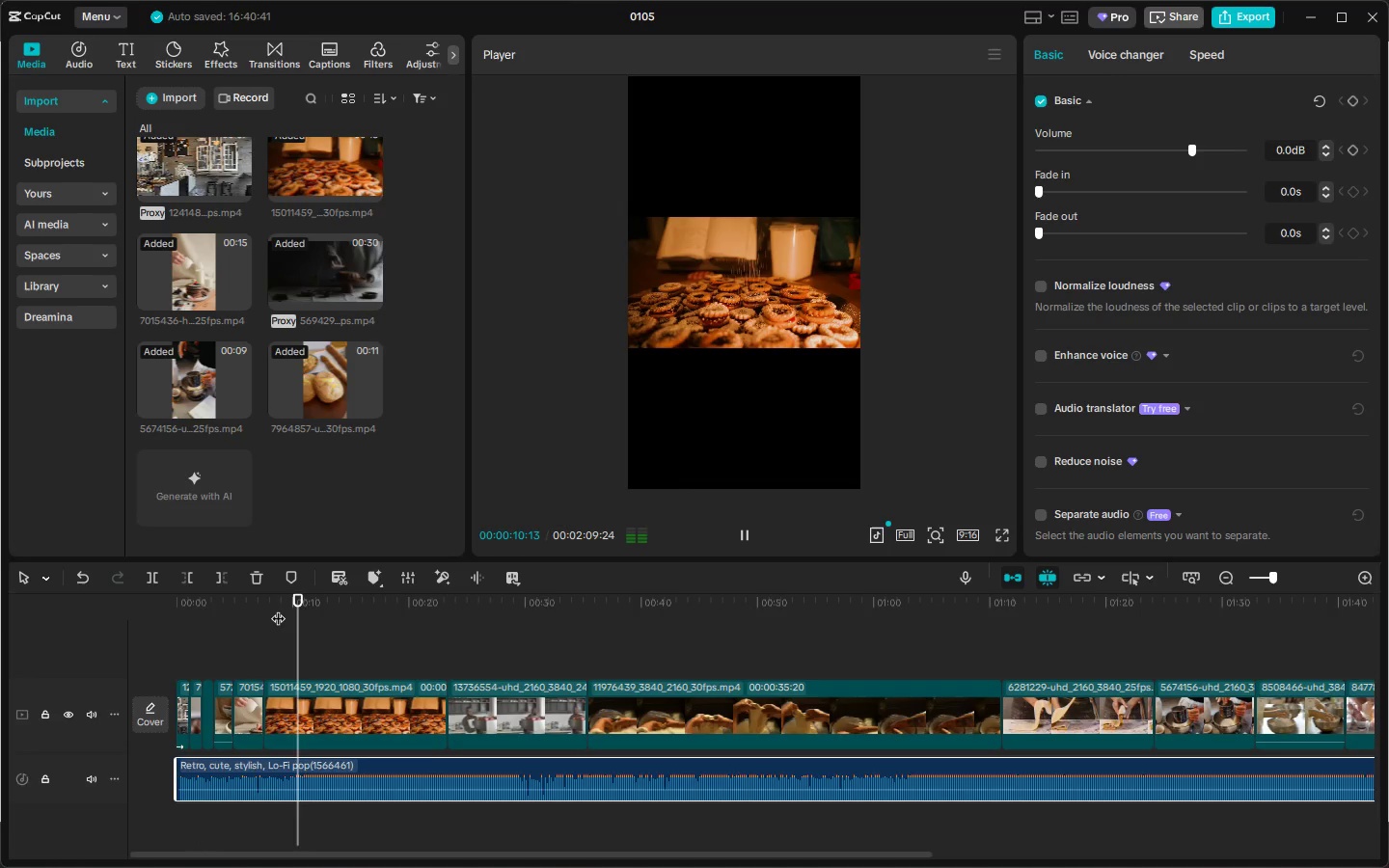 
left_click_drag(start_coordinate=[300, 611], to_coordinate=[294, 611])
 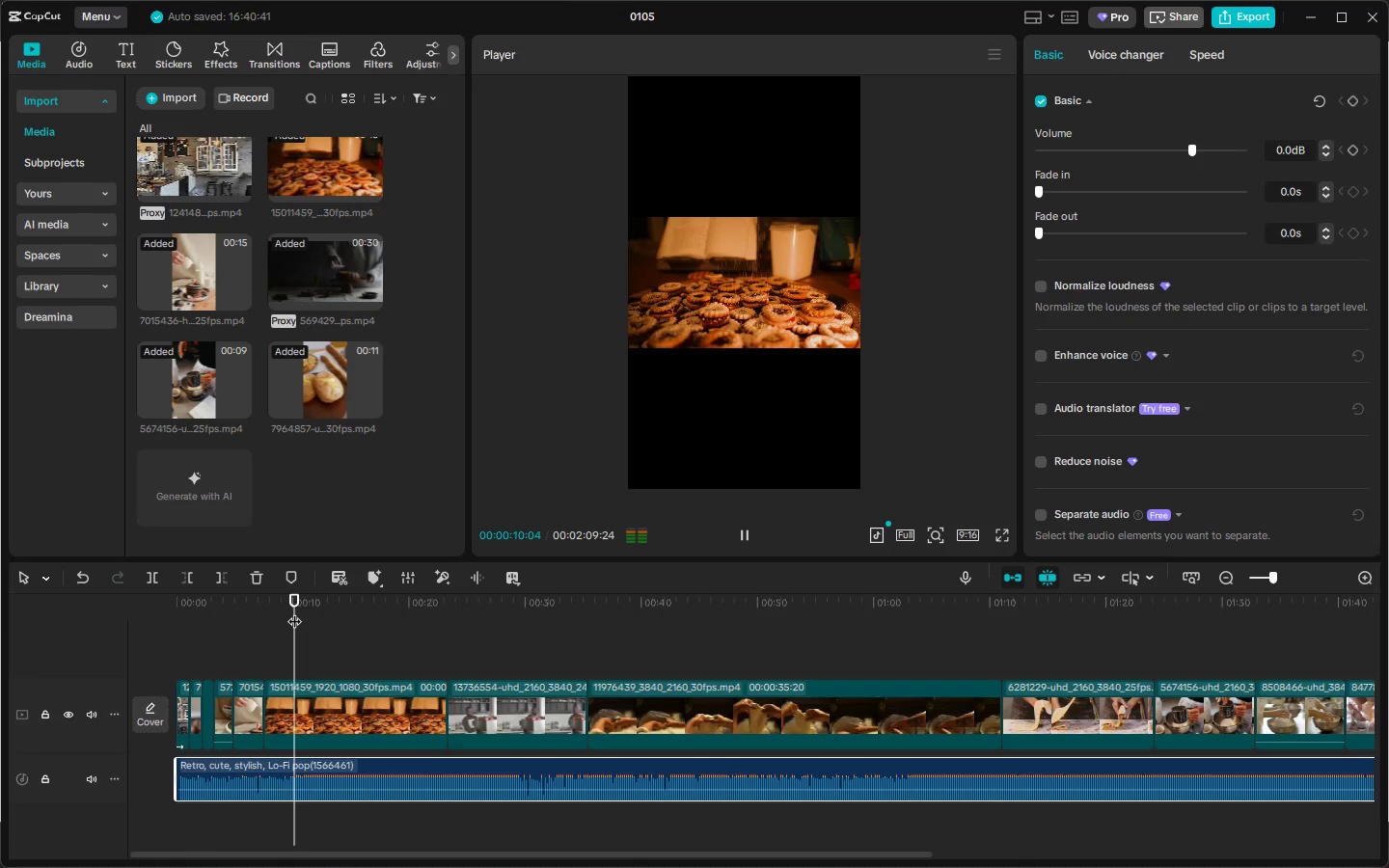 
key(Space)
 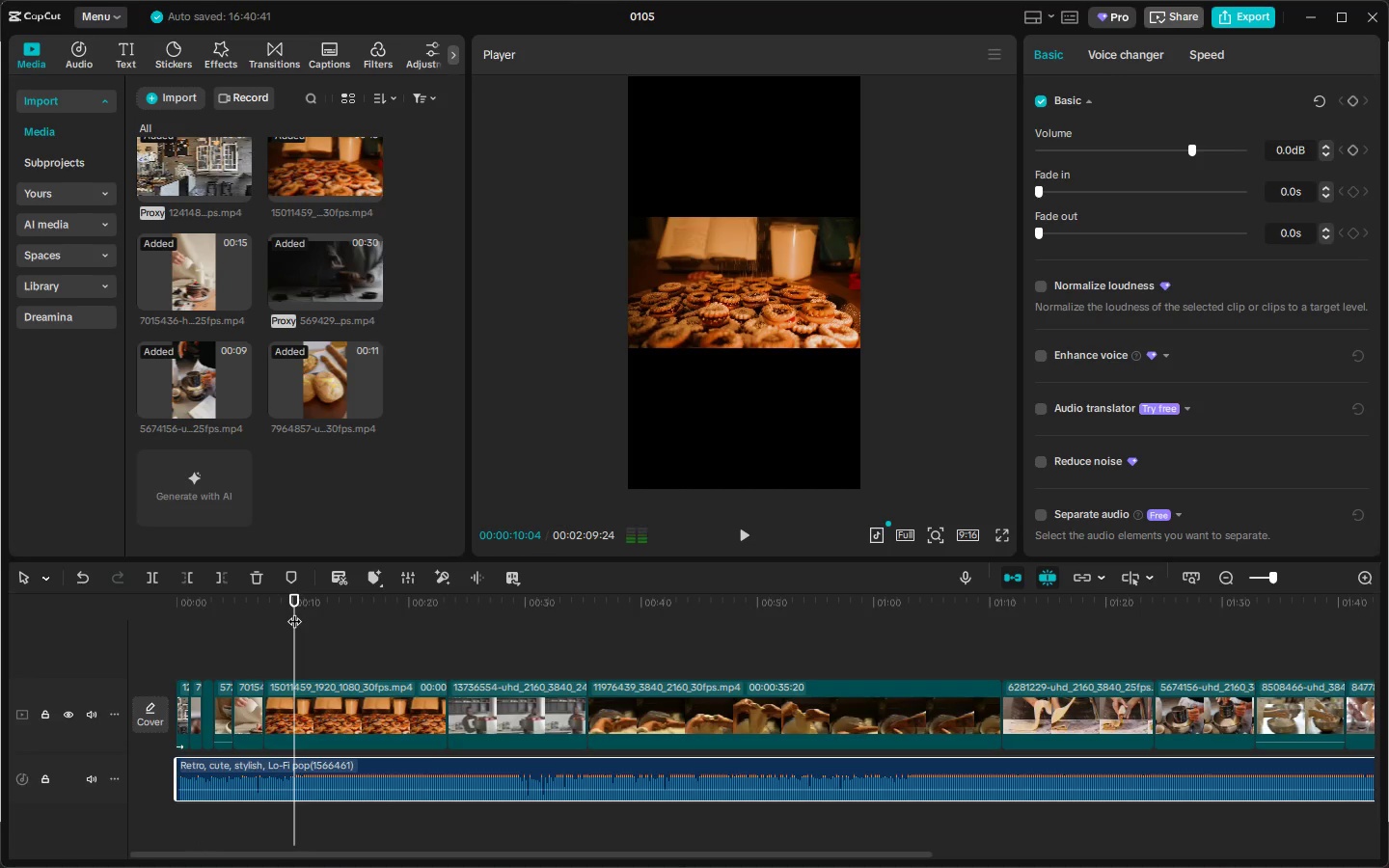 
key(Space)
 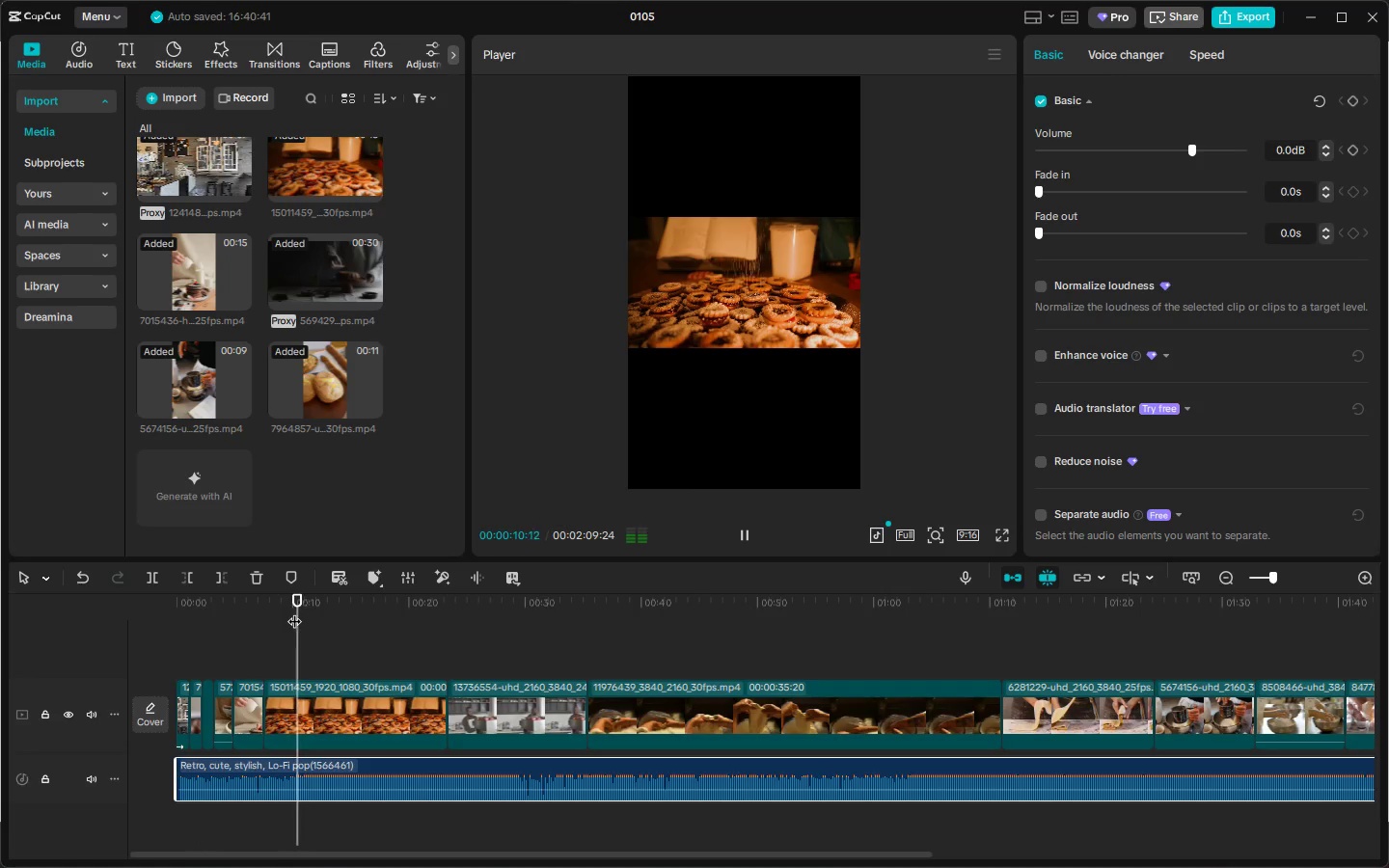 
key(Space)
 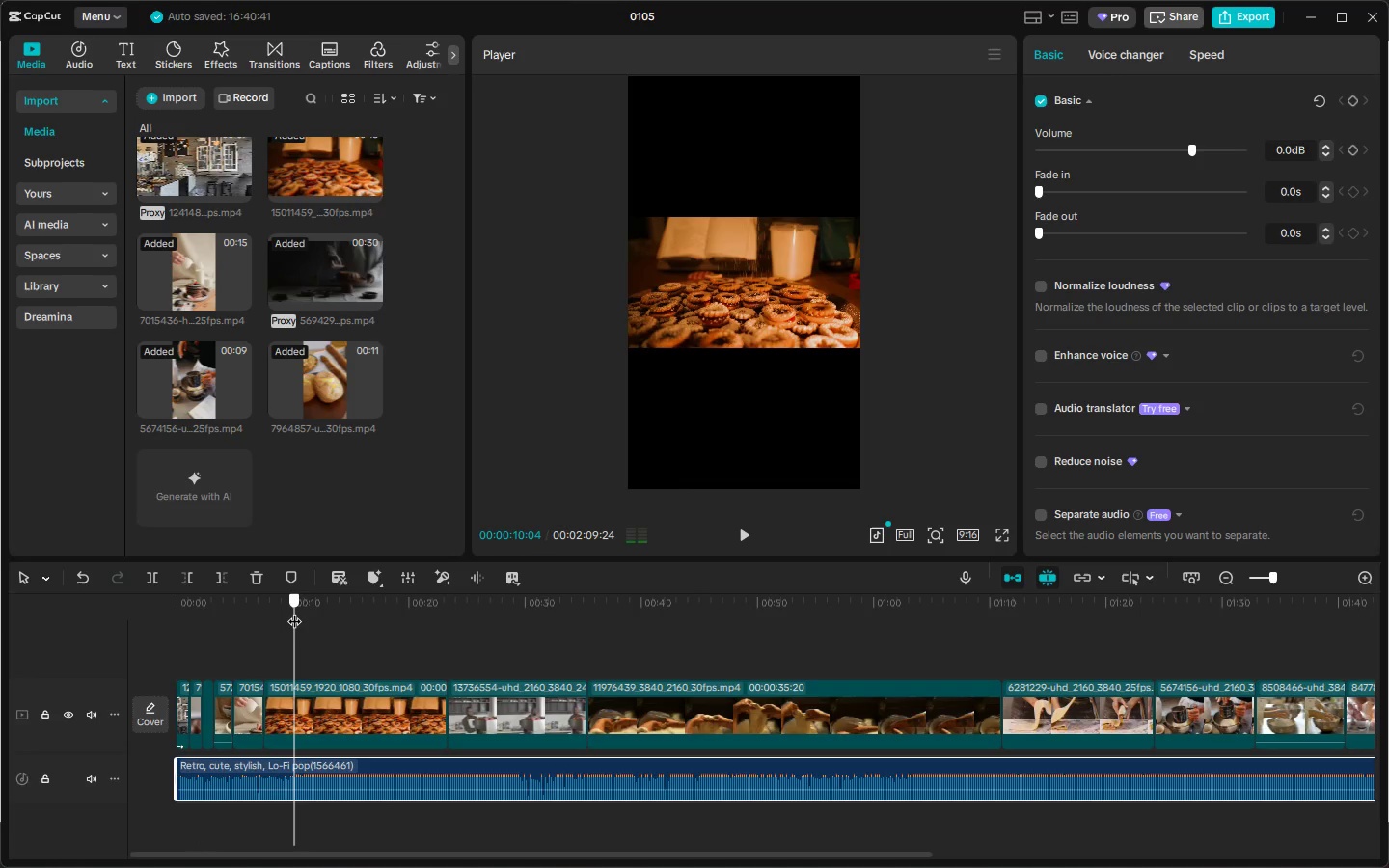 
left_click([294, 611])
 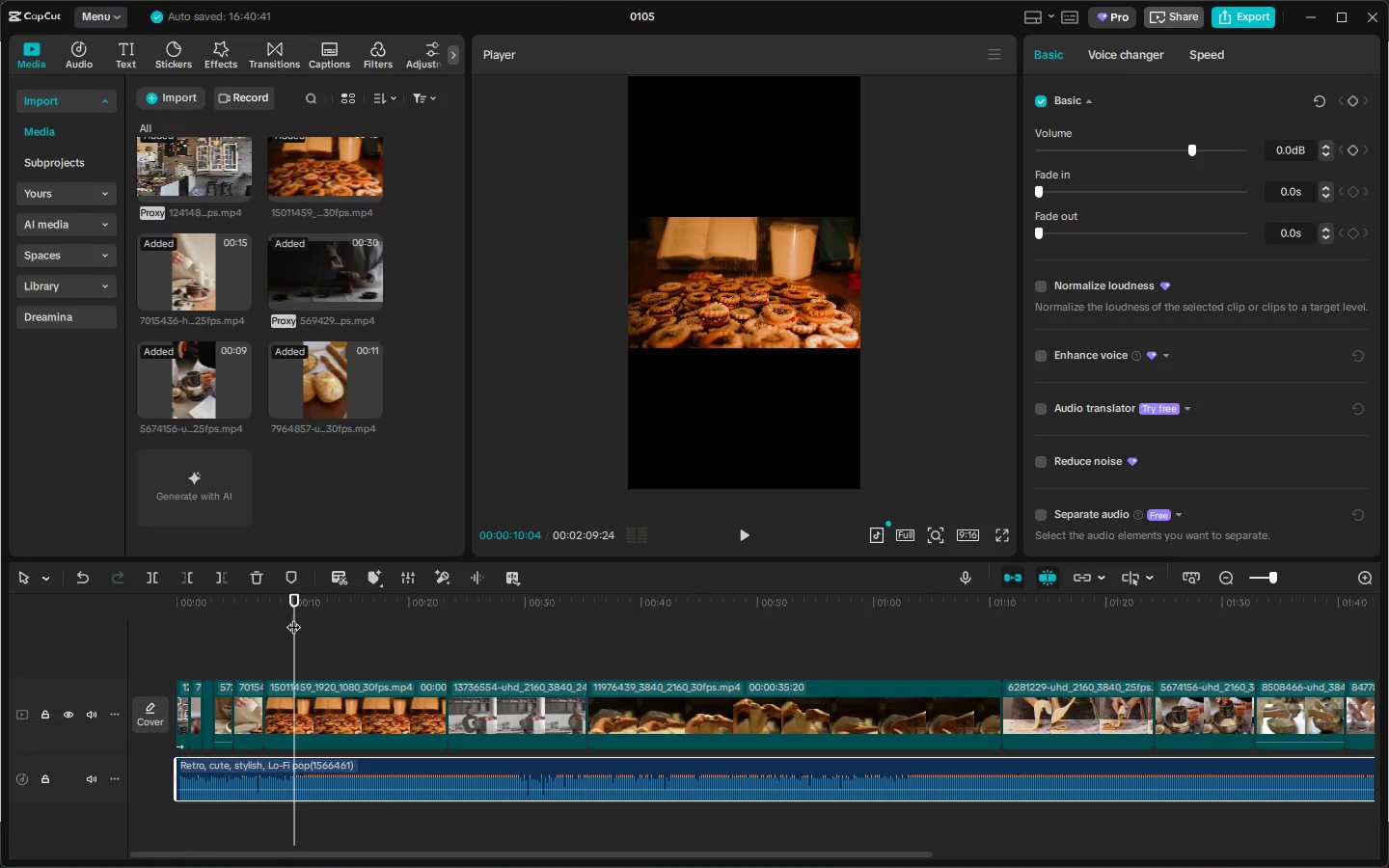 
key(Control+ControlLeft)
 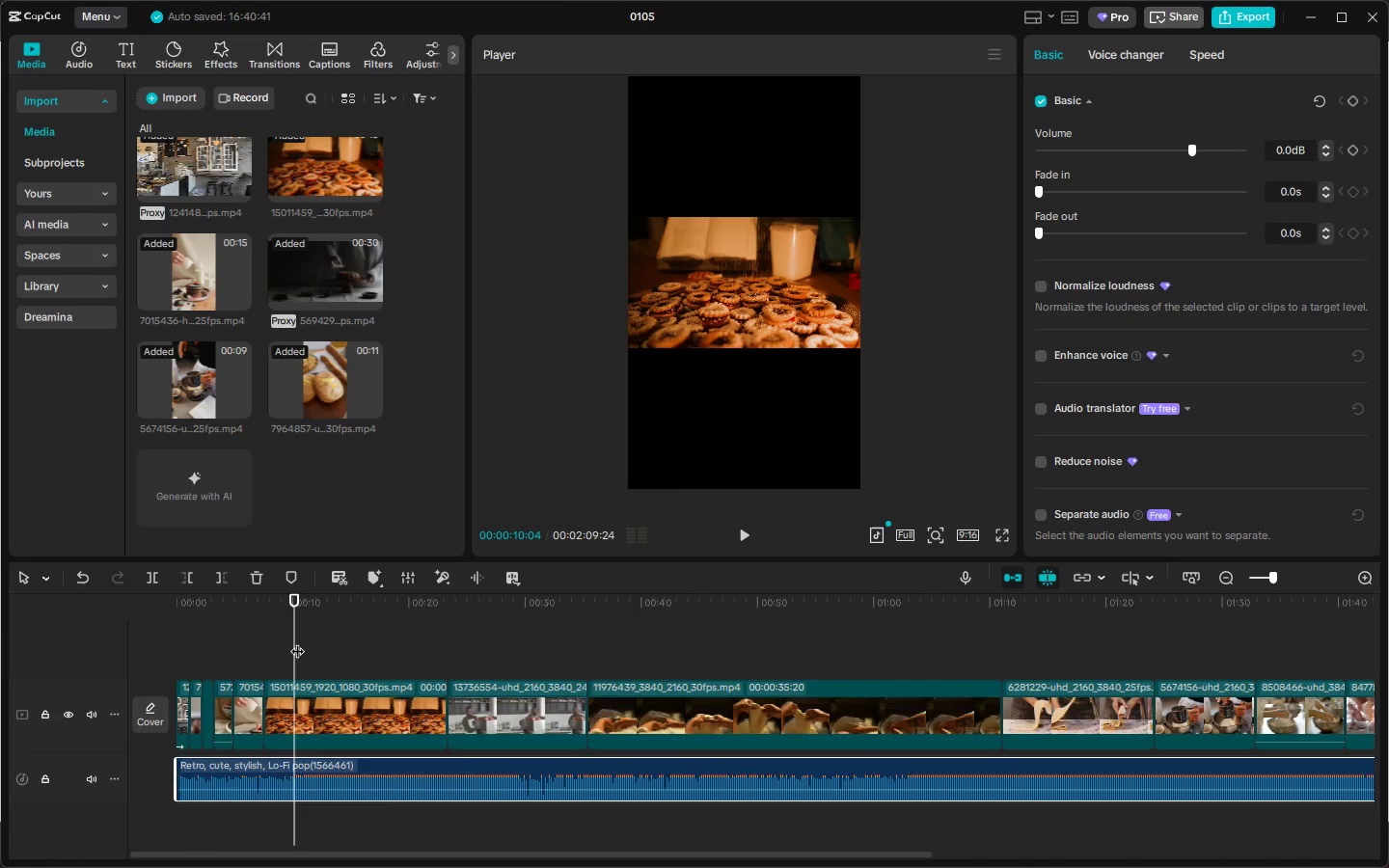 
key(Control+B)
 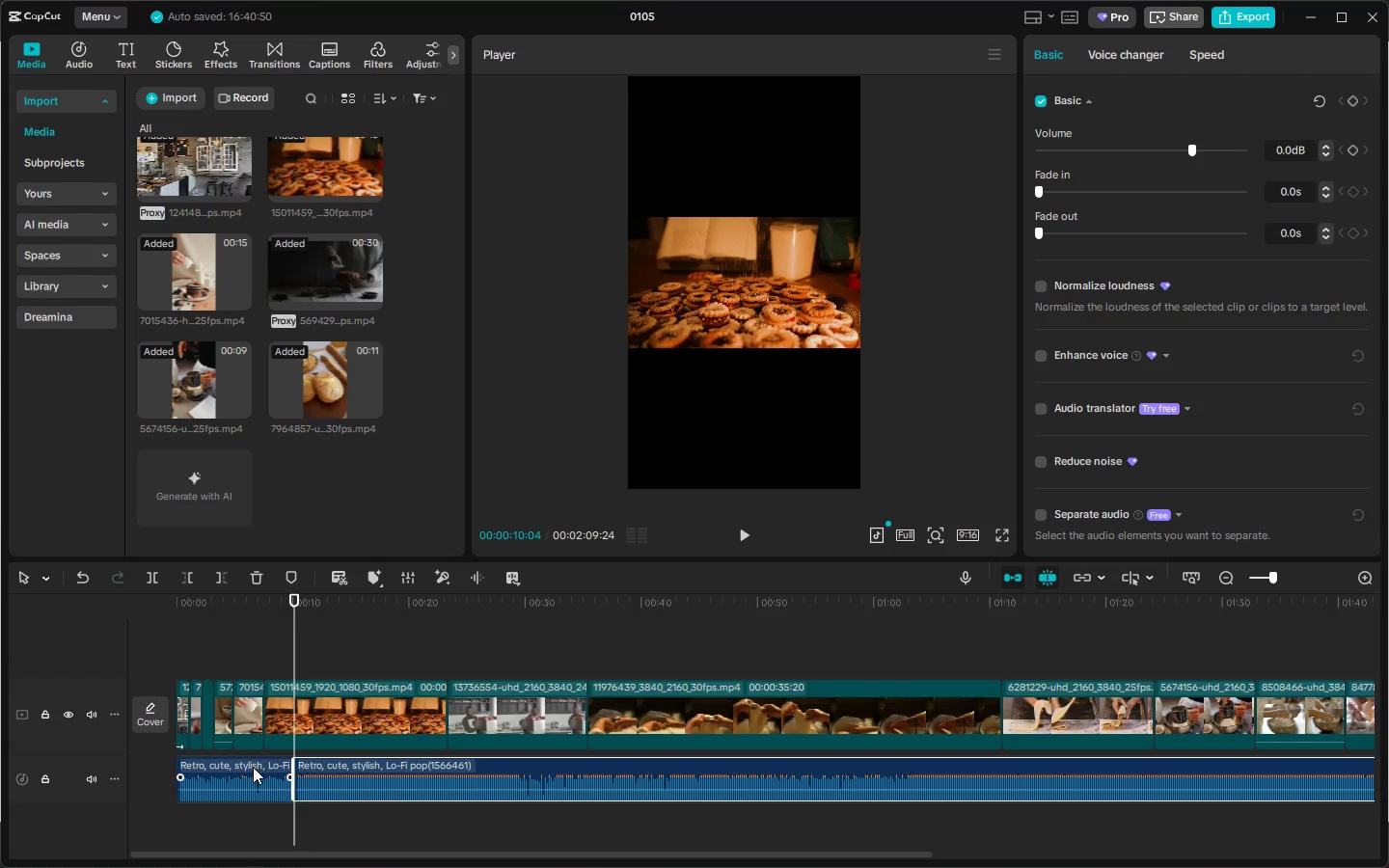 
left_click([253, 767])
 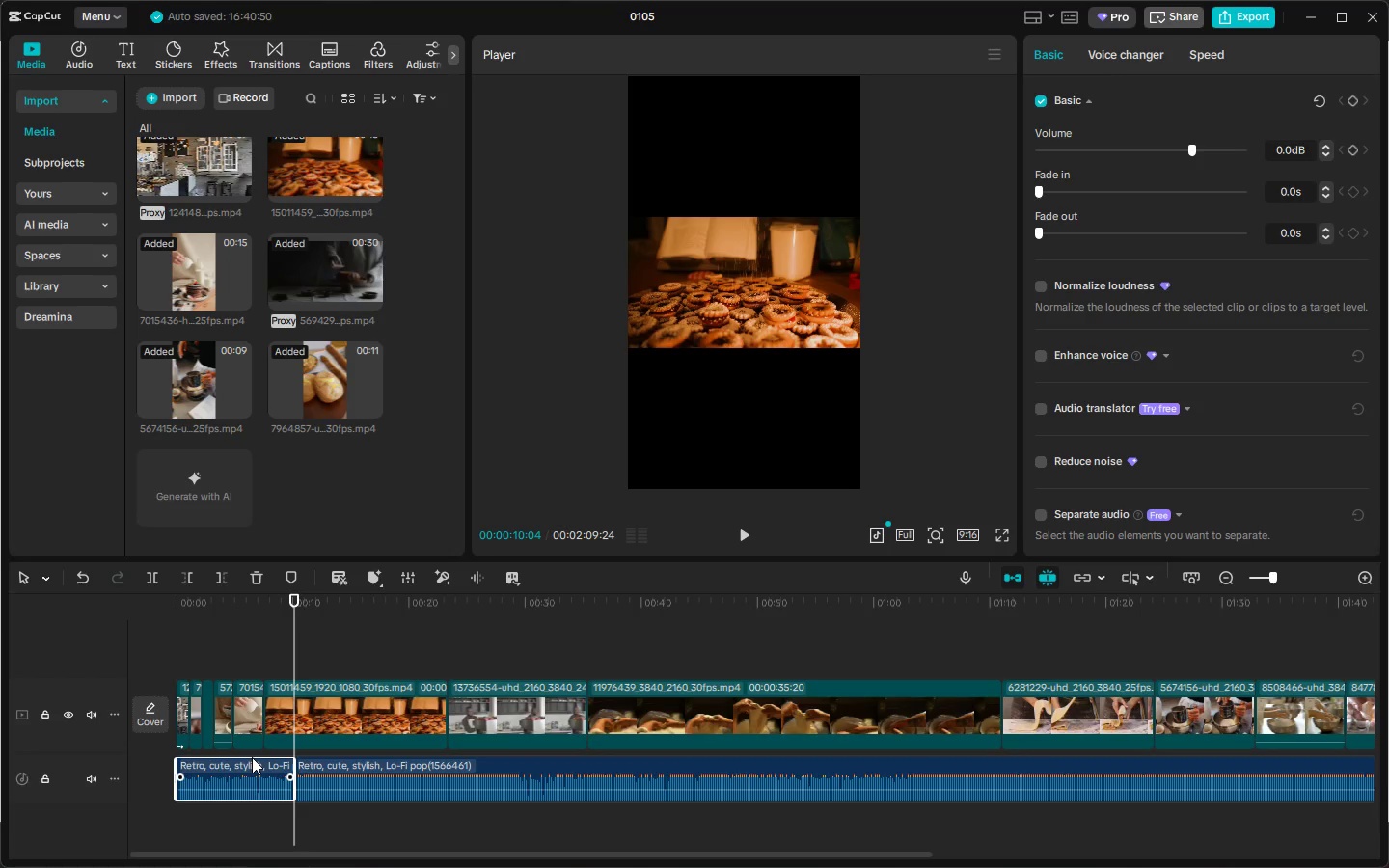 
key(Delete)
 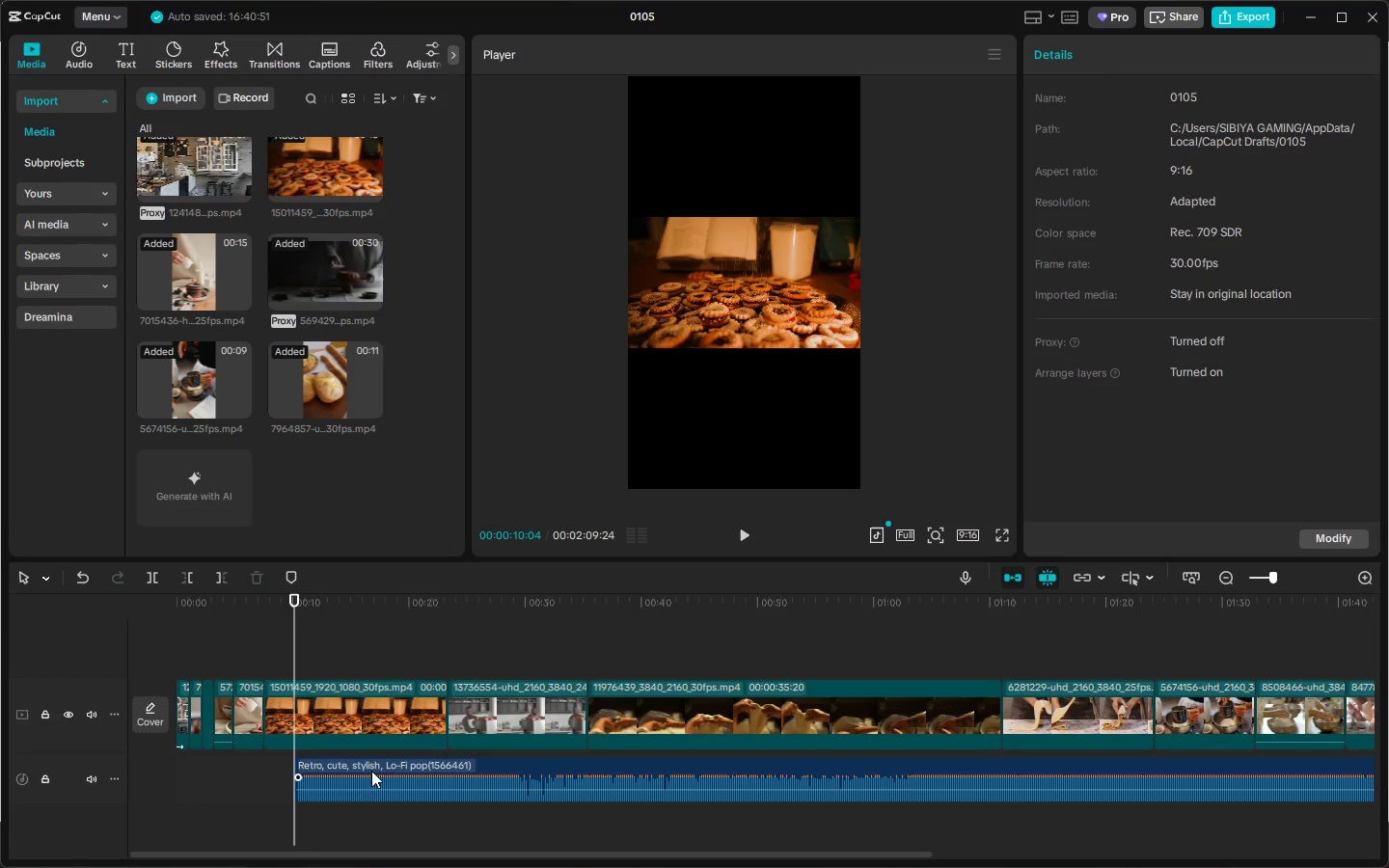 
left_click_drag(start_coordinate=[377, 771], to_coordinate=[170, 770])
 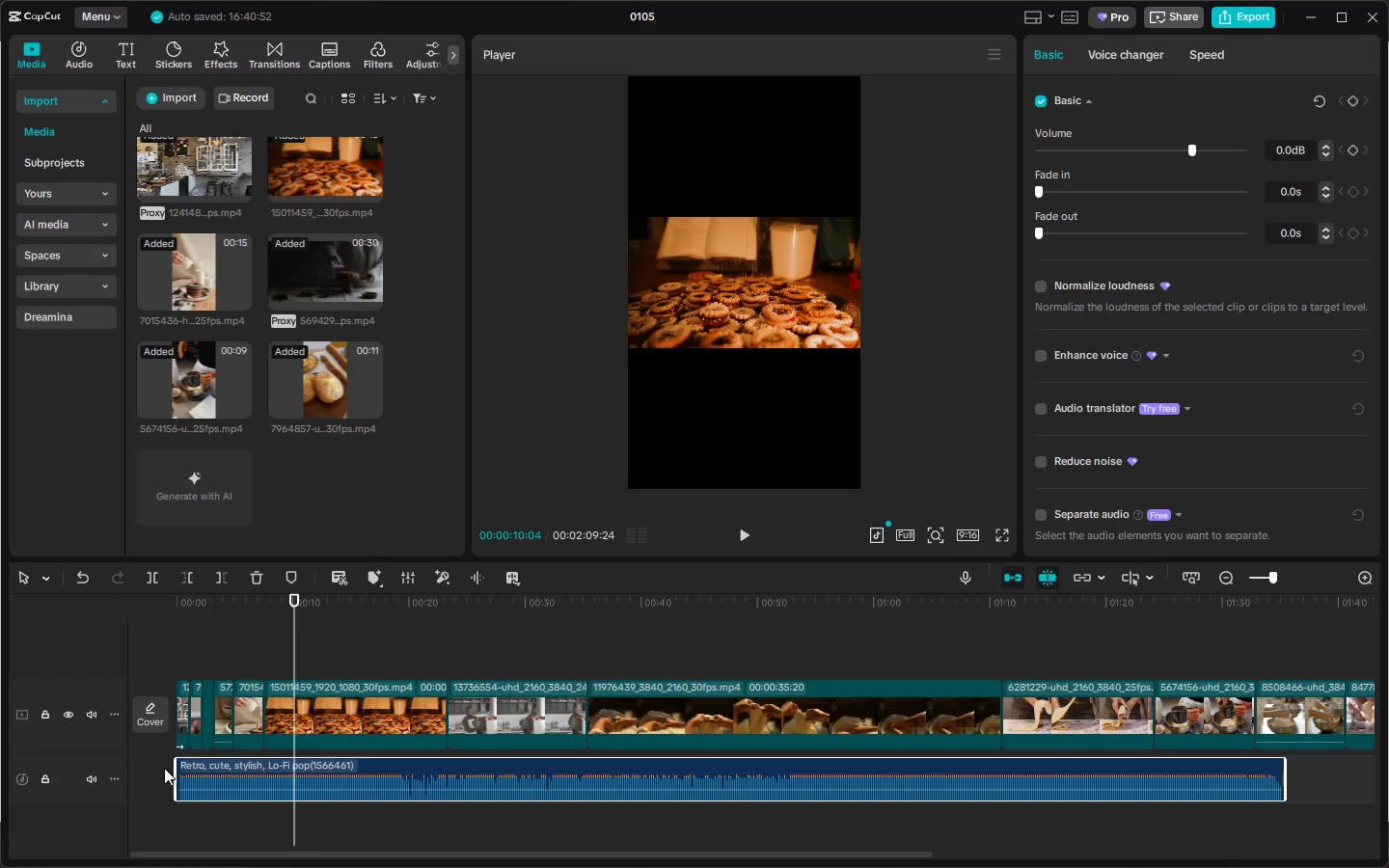 
key(Space)
 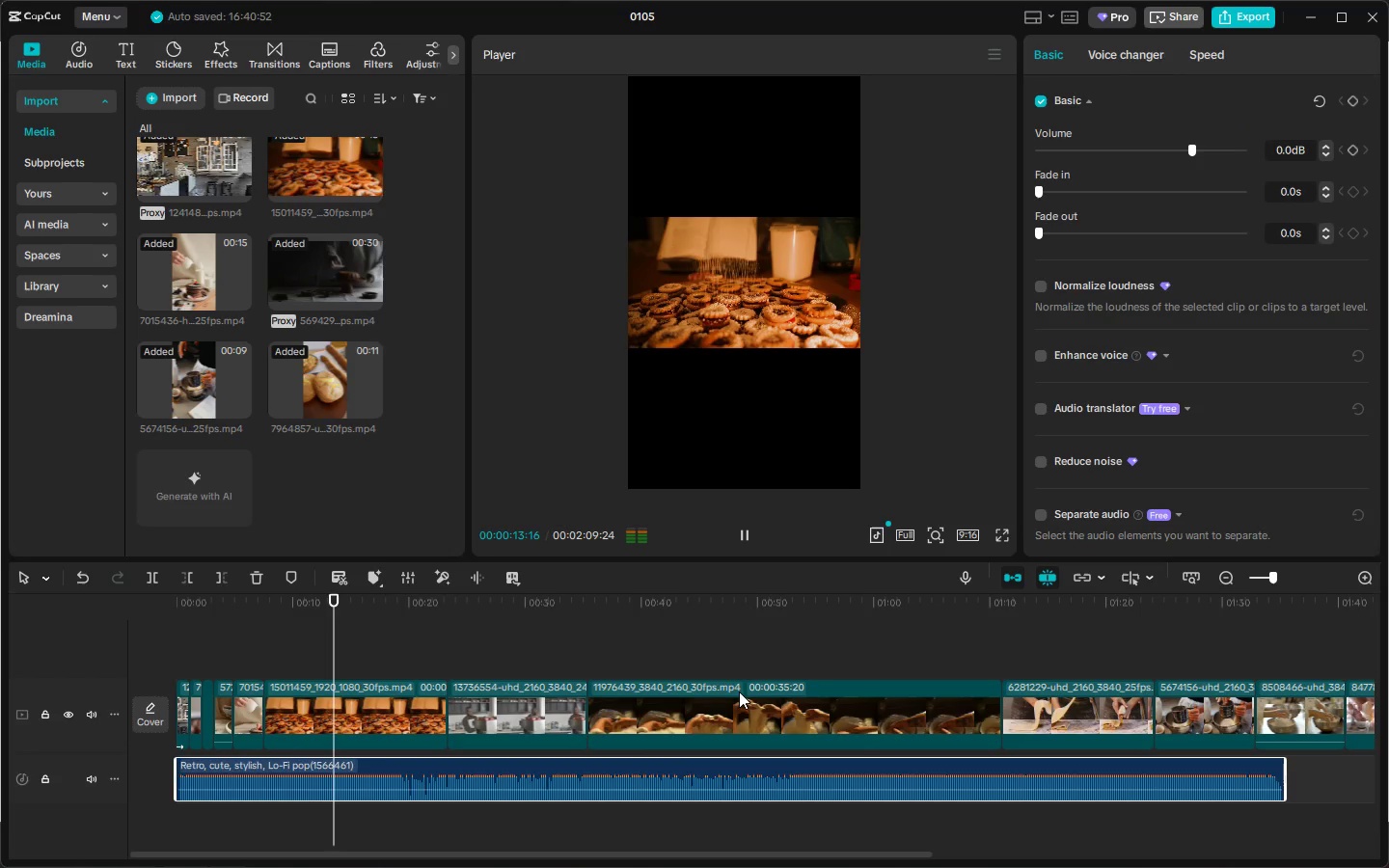 
left_click_drag(start_coordinate=[346, 600], to_coordinate=[90, 597])
 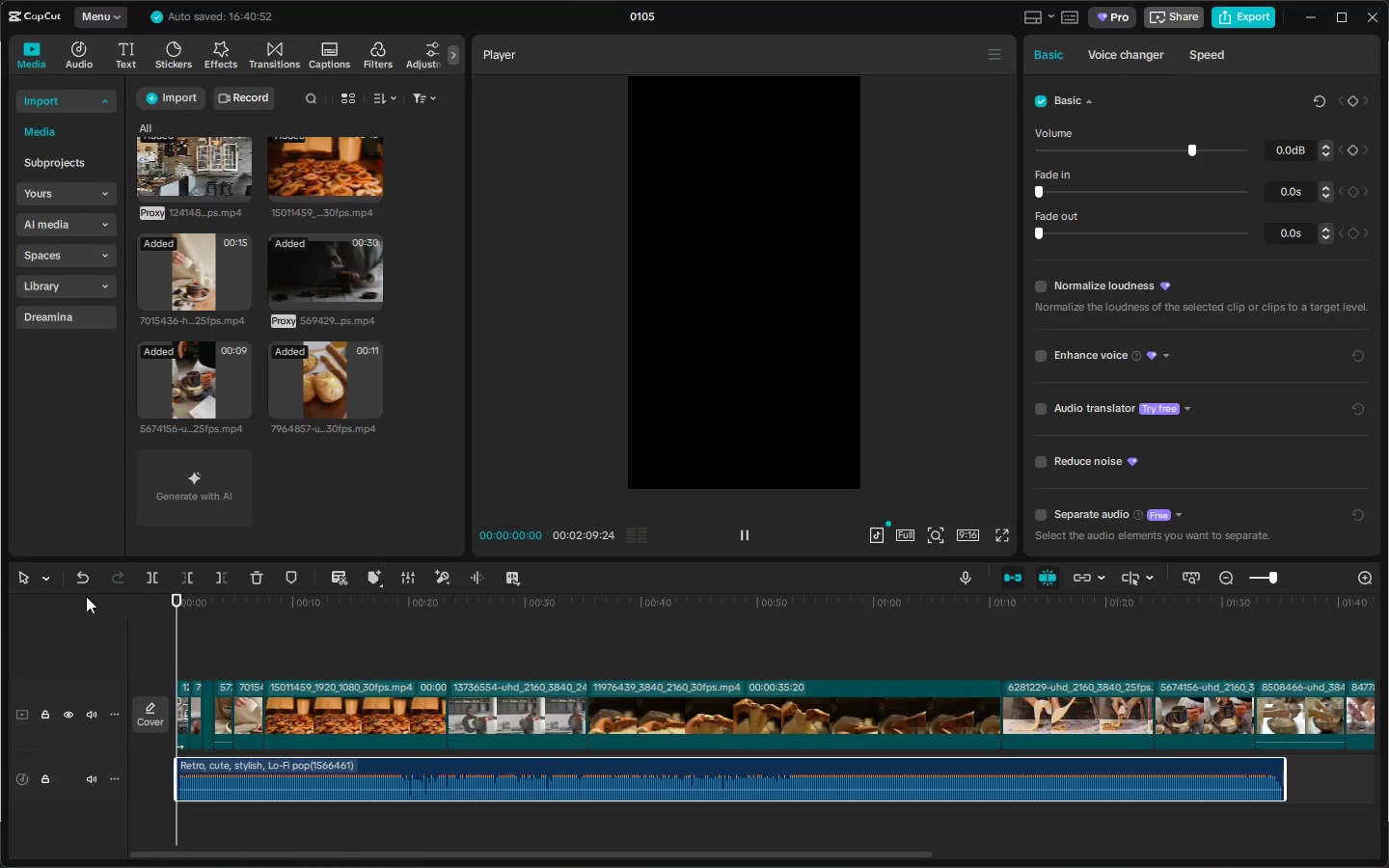 
key(Space)
 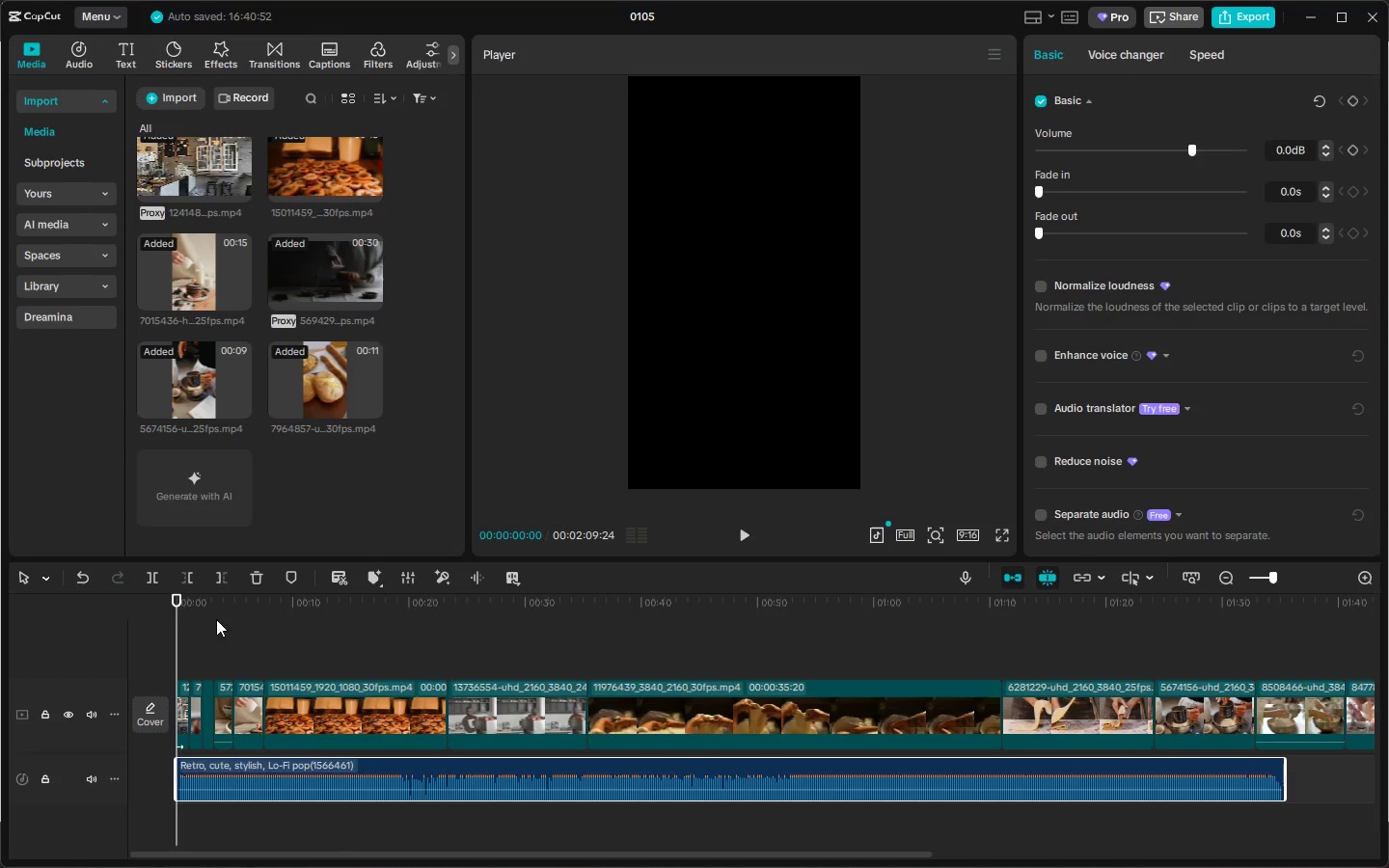 
key(Space)
 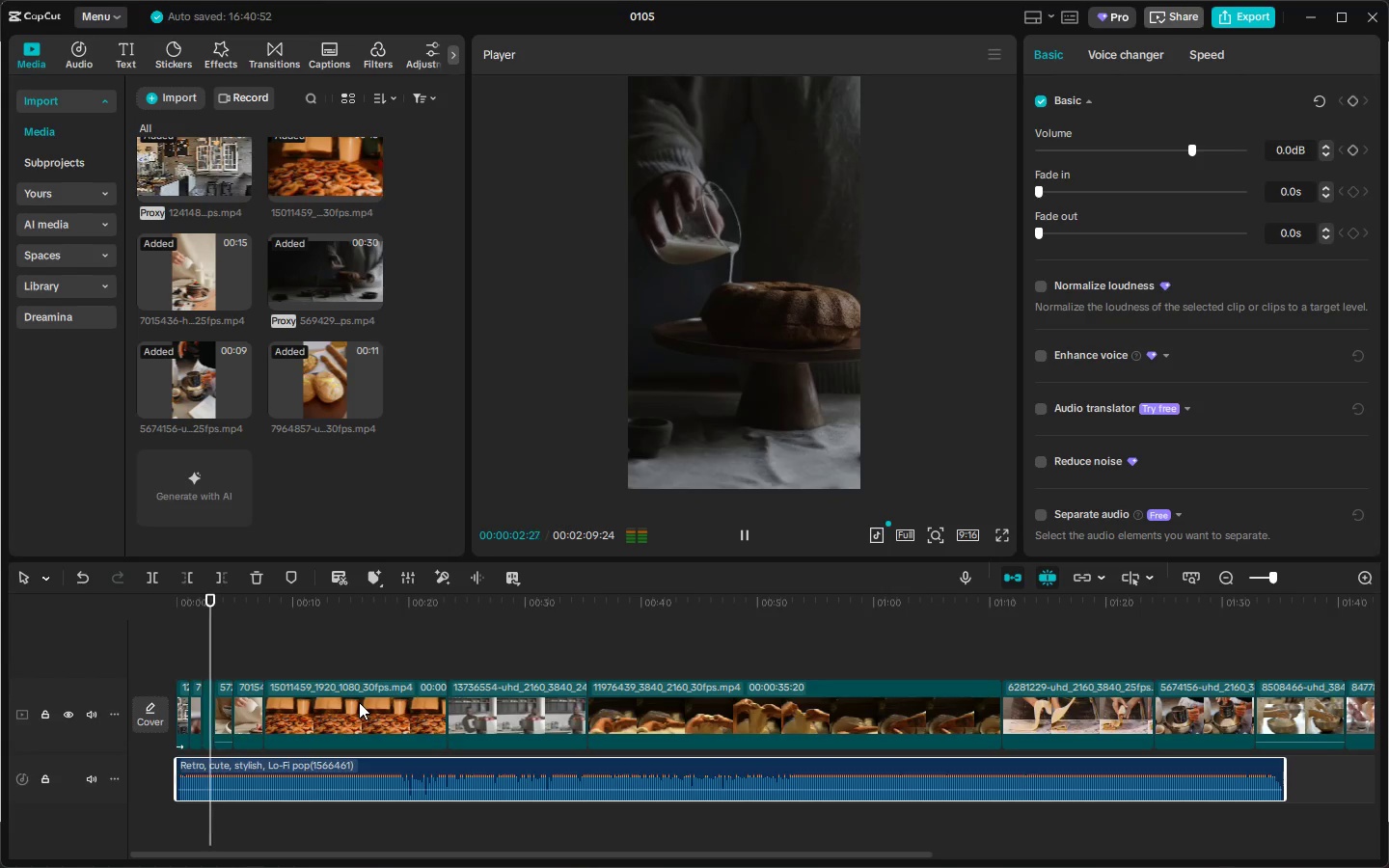 
left_click_drag(start_coordinate=[362, 584], to_coordinate=[357, 586])
 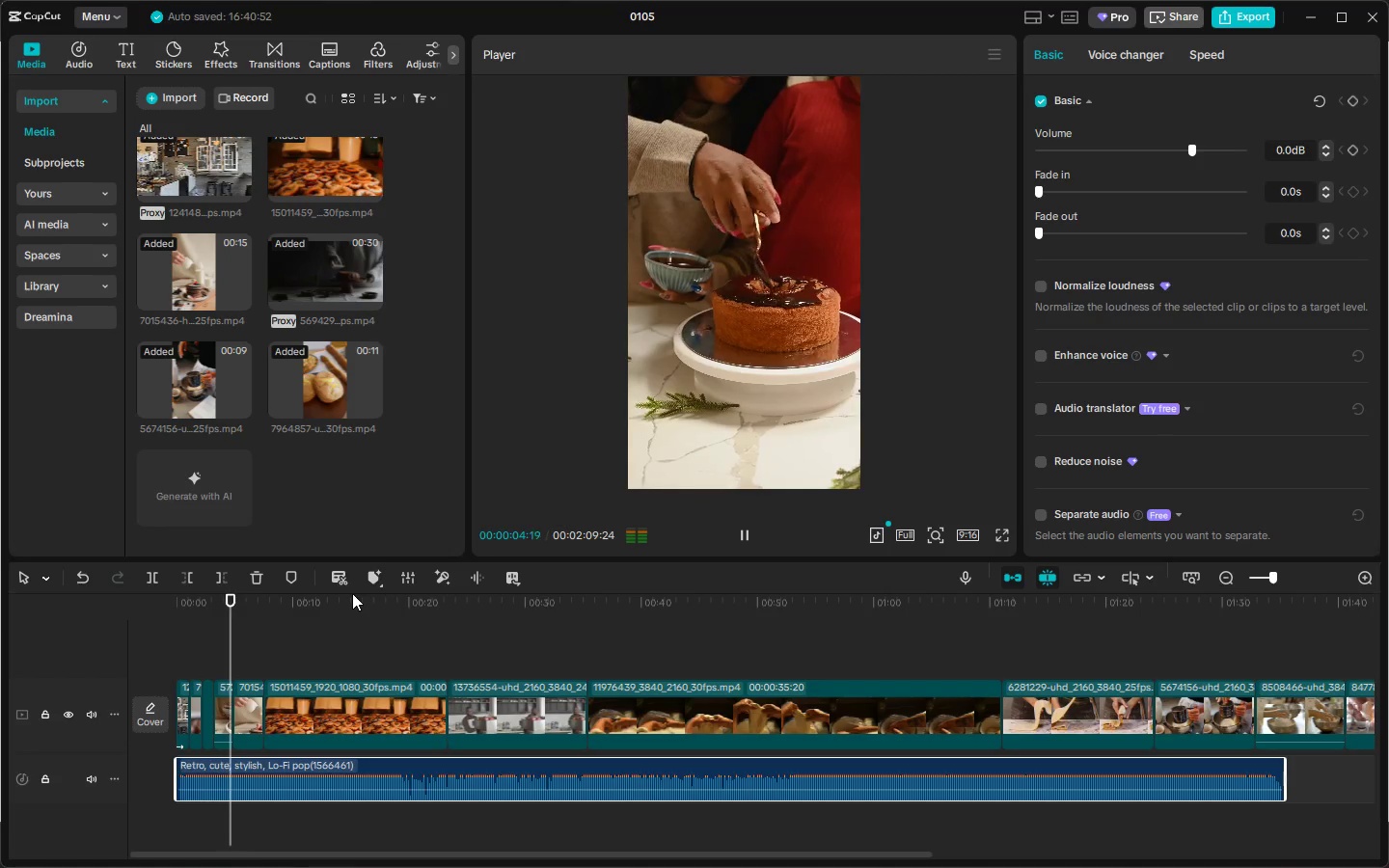 
left_click([352, 593])
 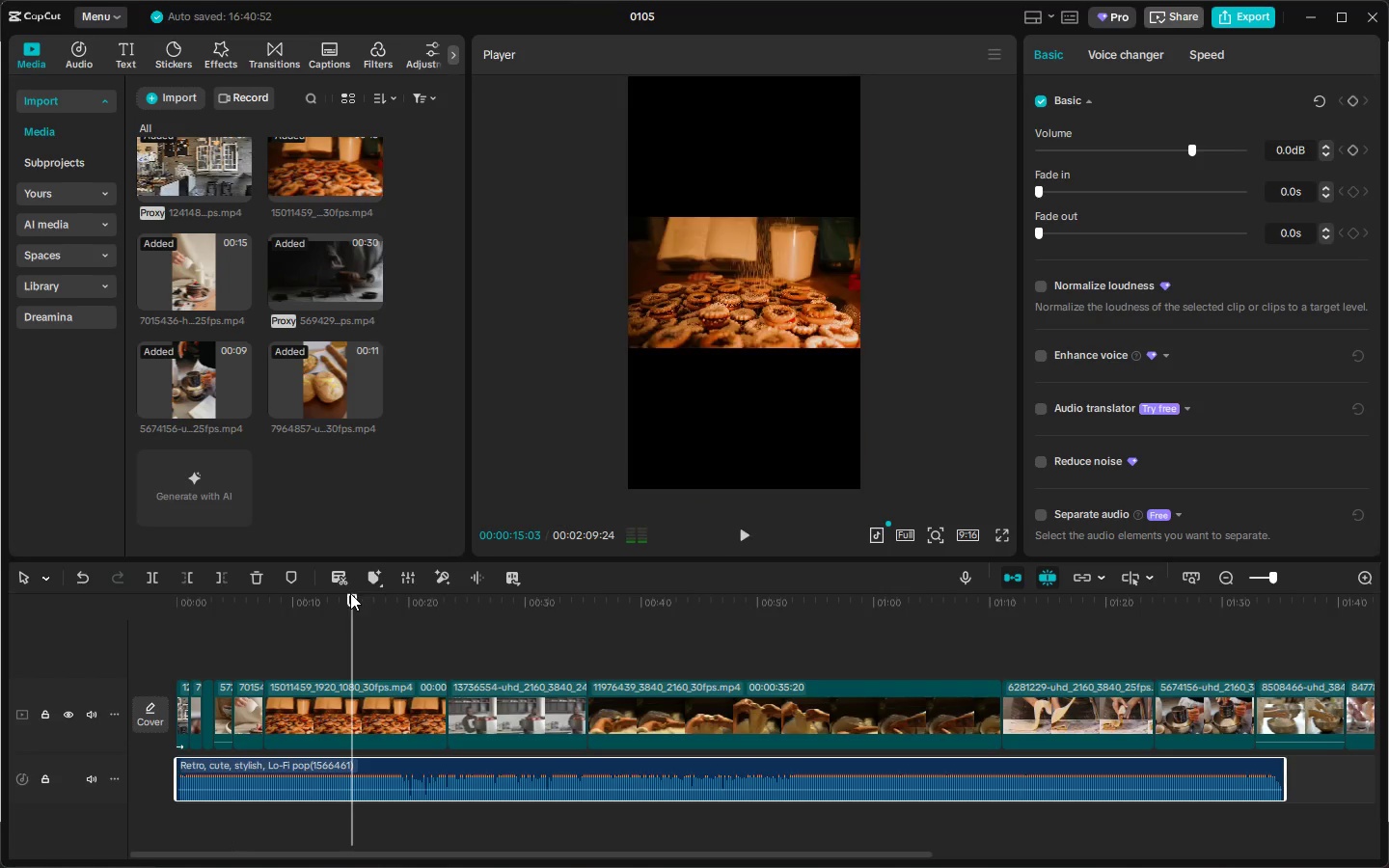 
left_click_drag(start_coordinate=[348, 594], to_coordinate=[310, 598])
 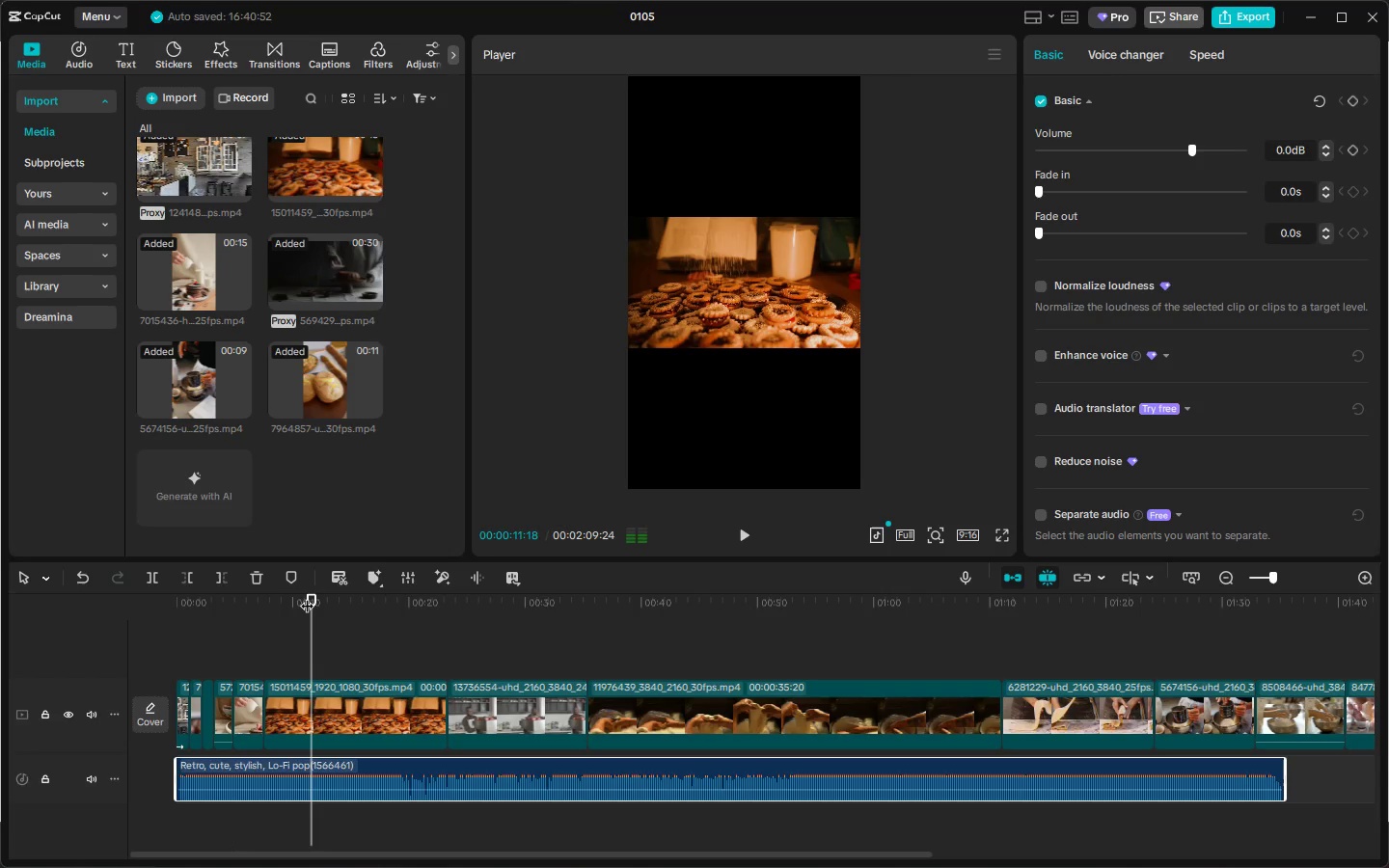 
key(Space)
 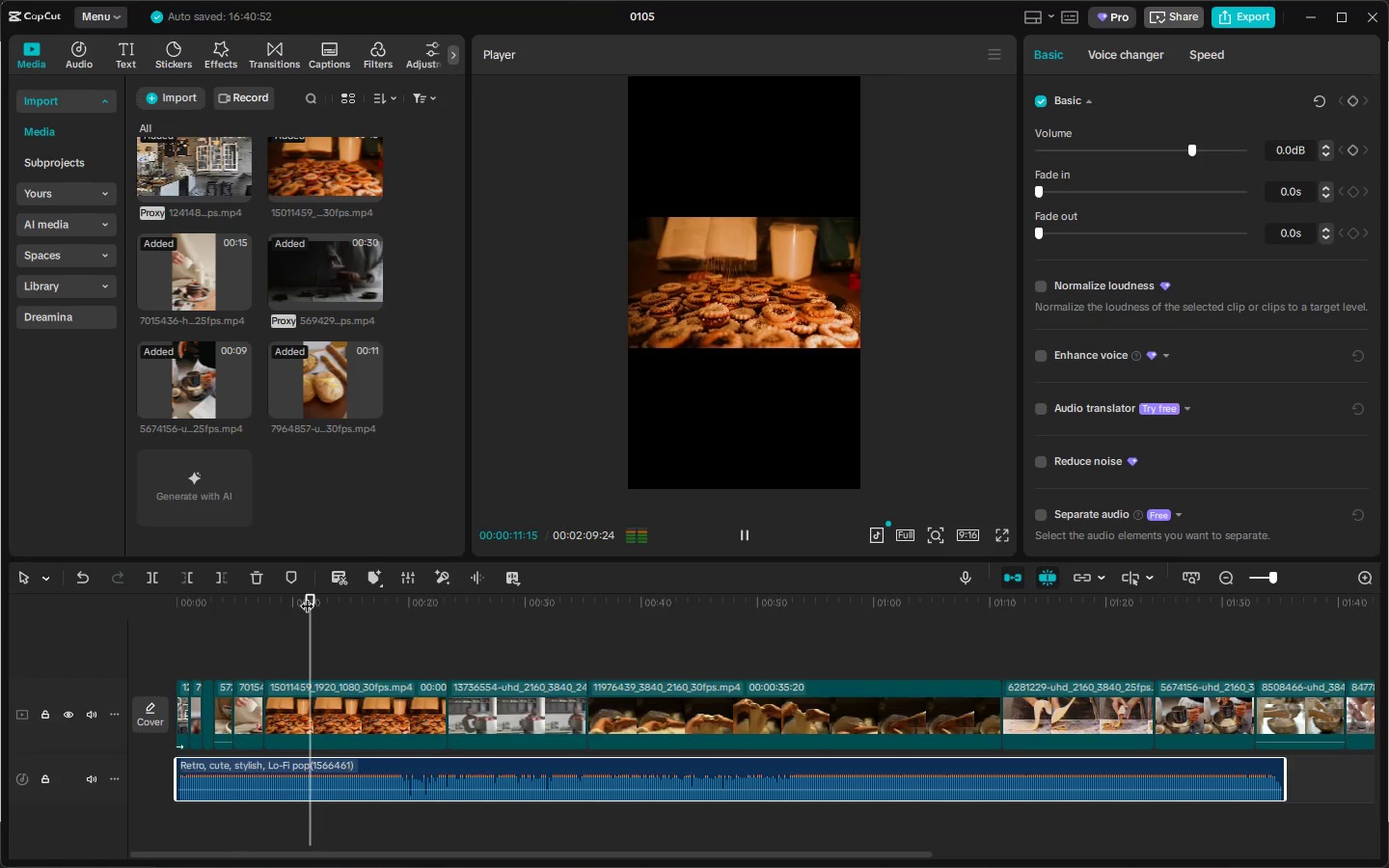 
key(Space)
 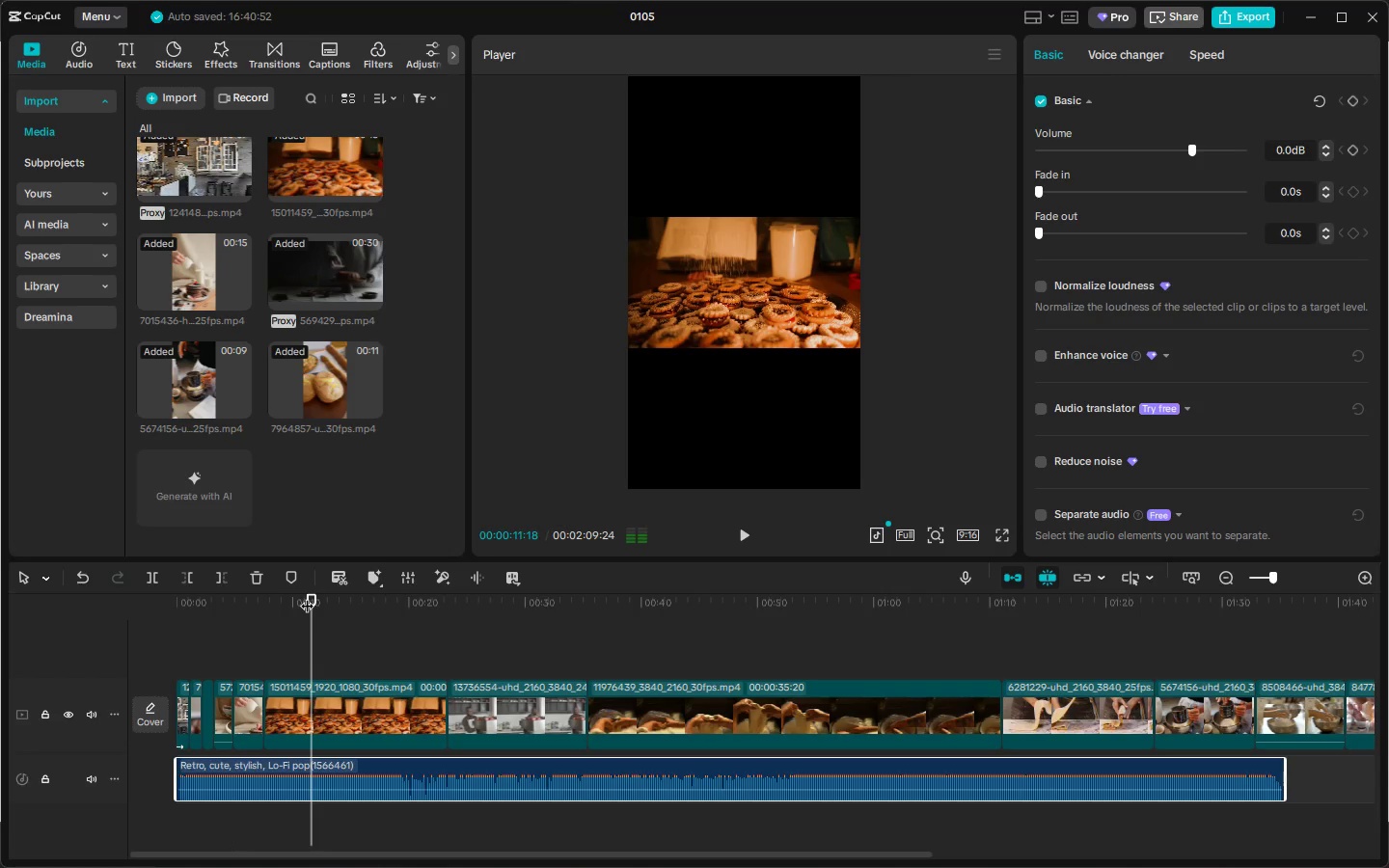 
key(Space)
 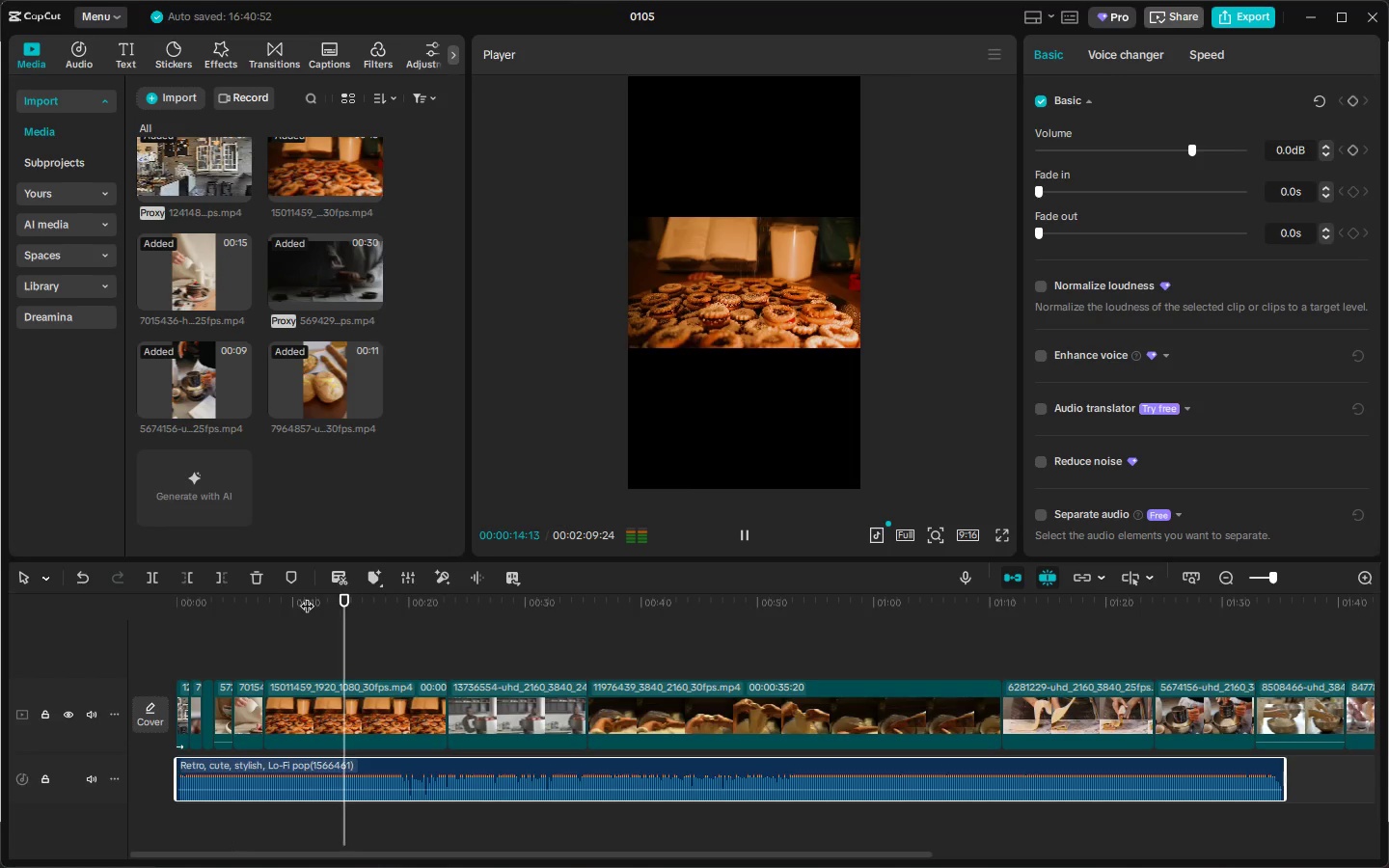 
key(Space)
 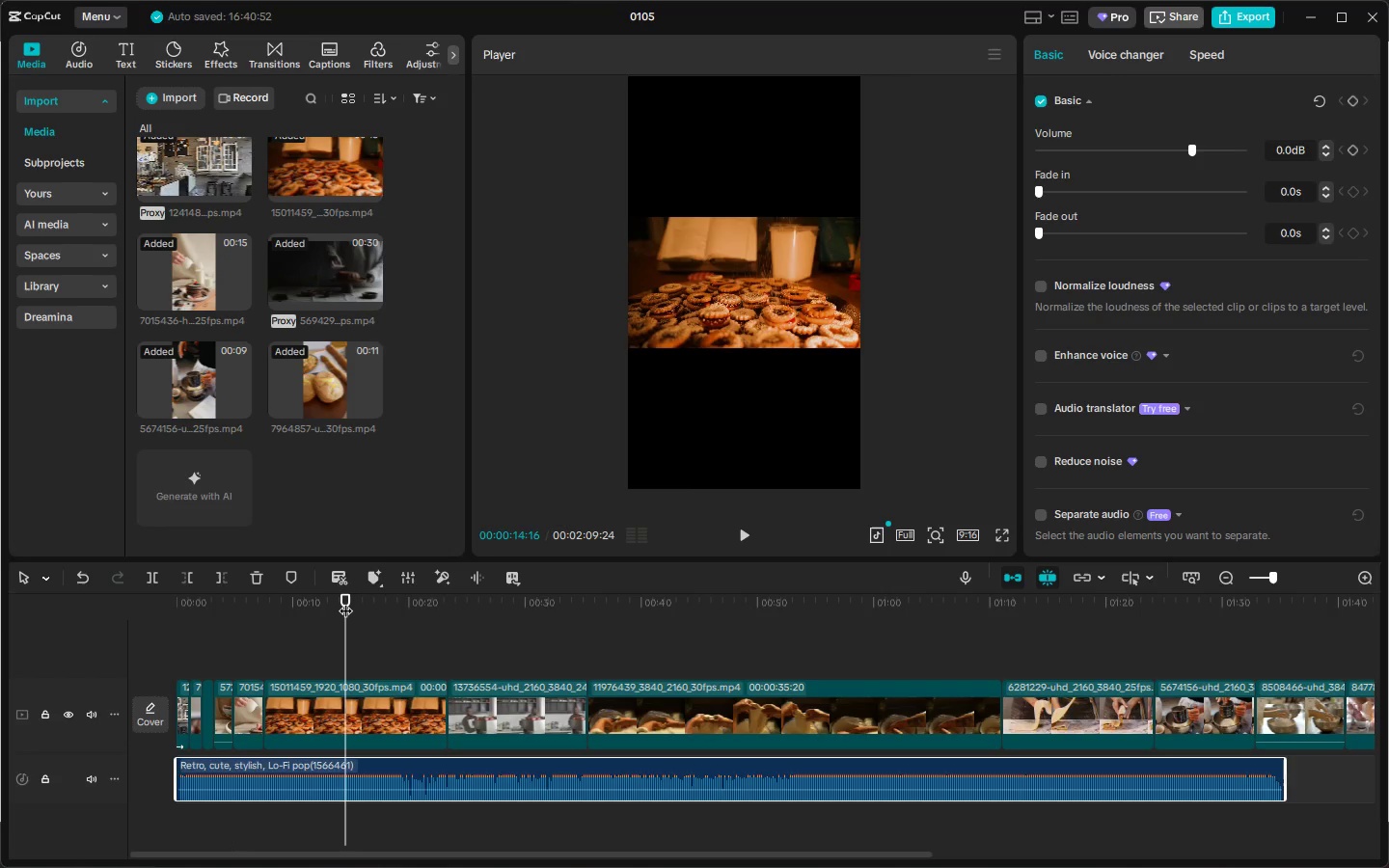 
left_click_drag(start_coordinate=[340, 603], to_coordinate=[335, 605])
 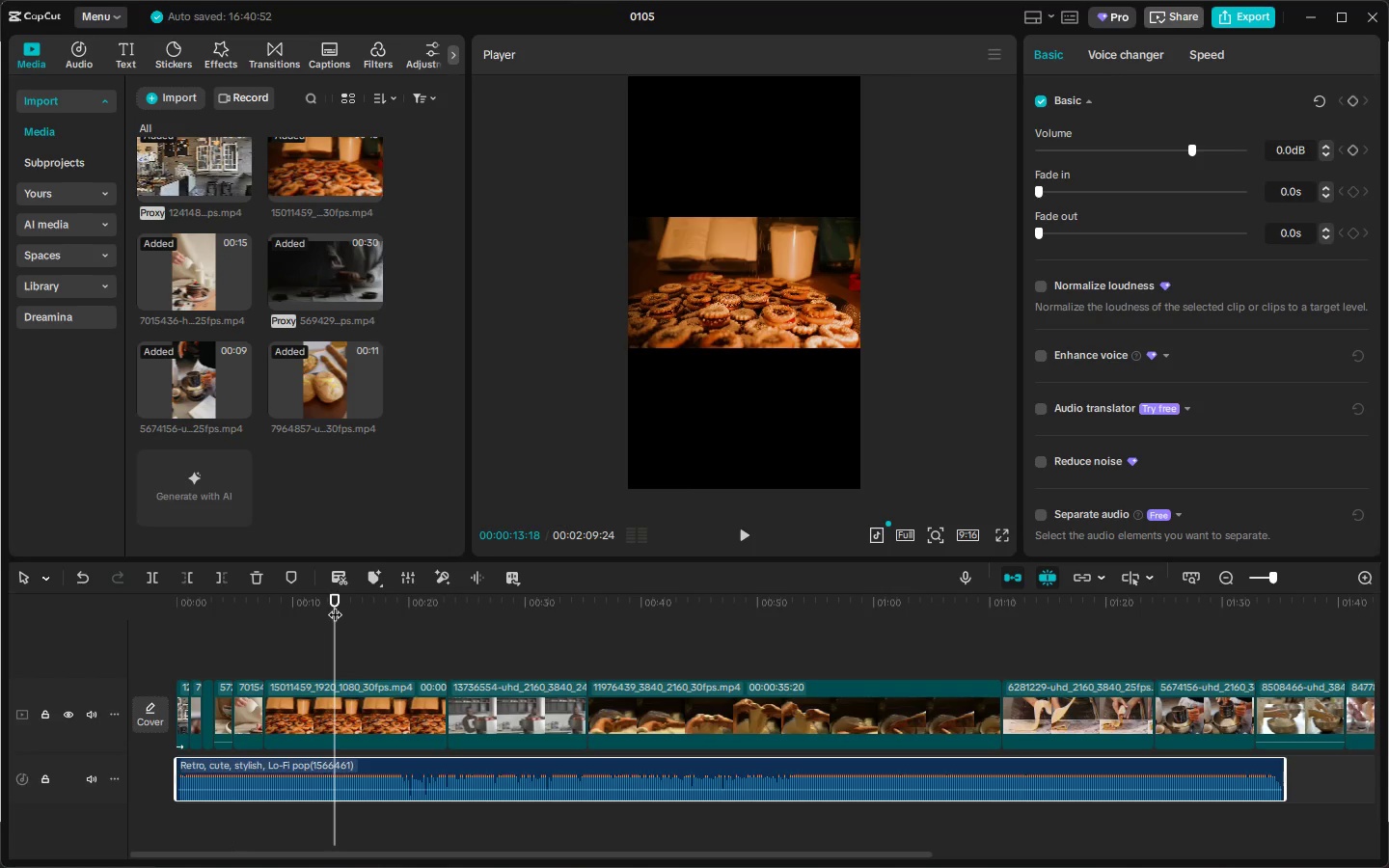 
key(Space)
 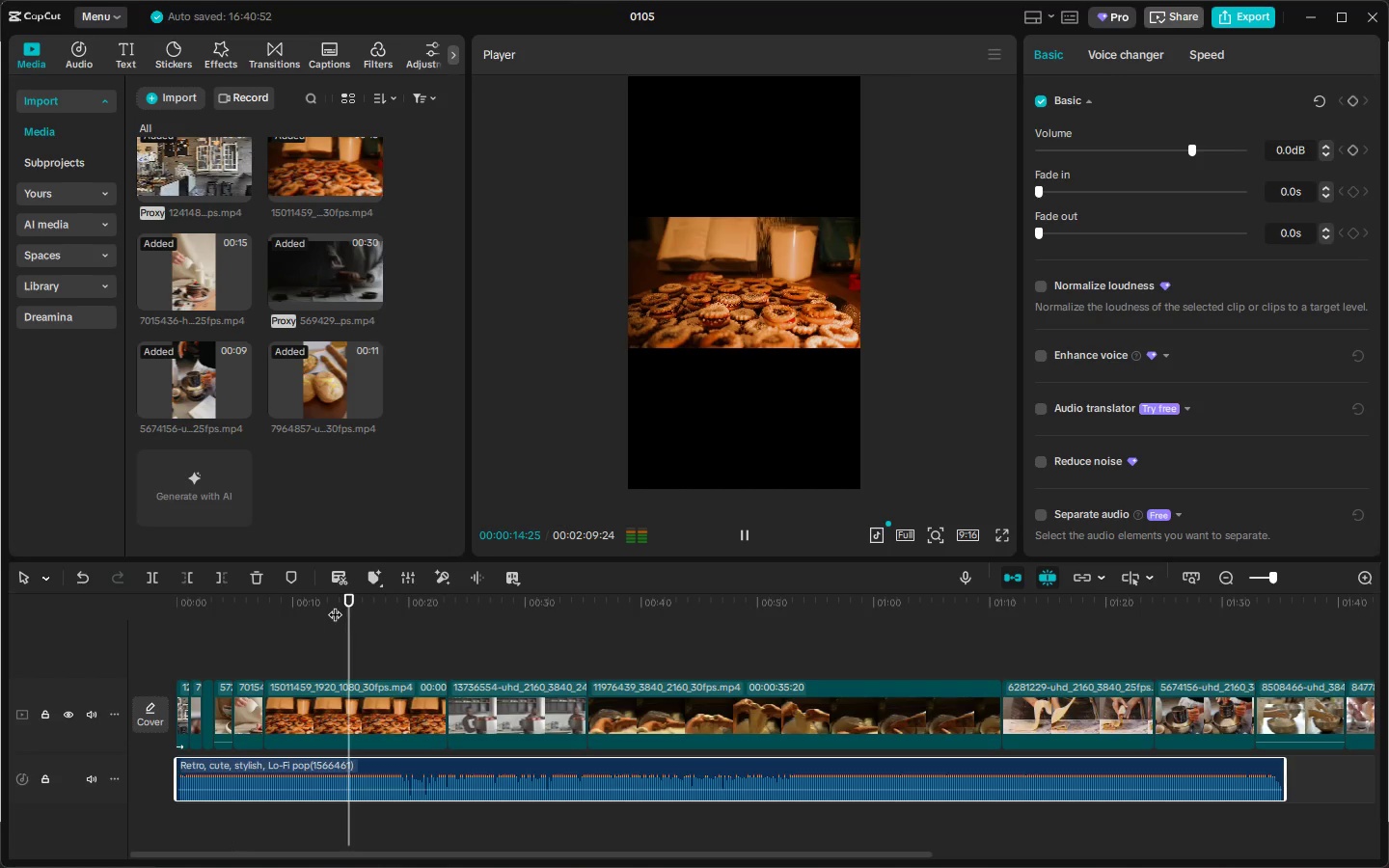 
key(Space)
 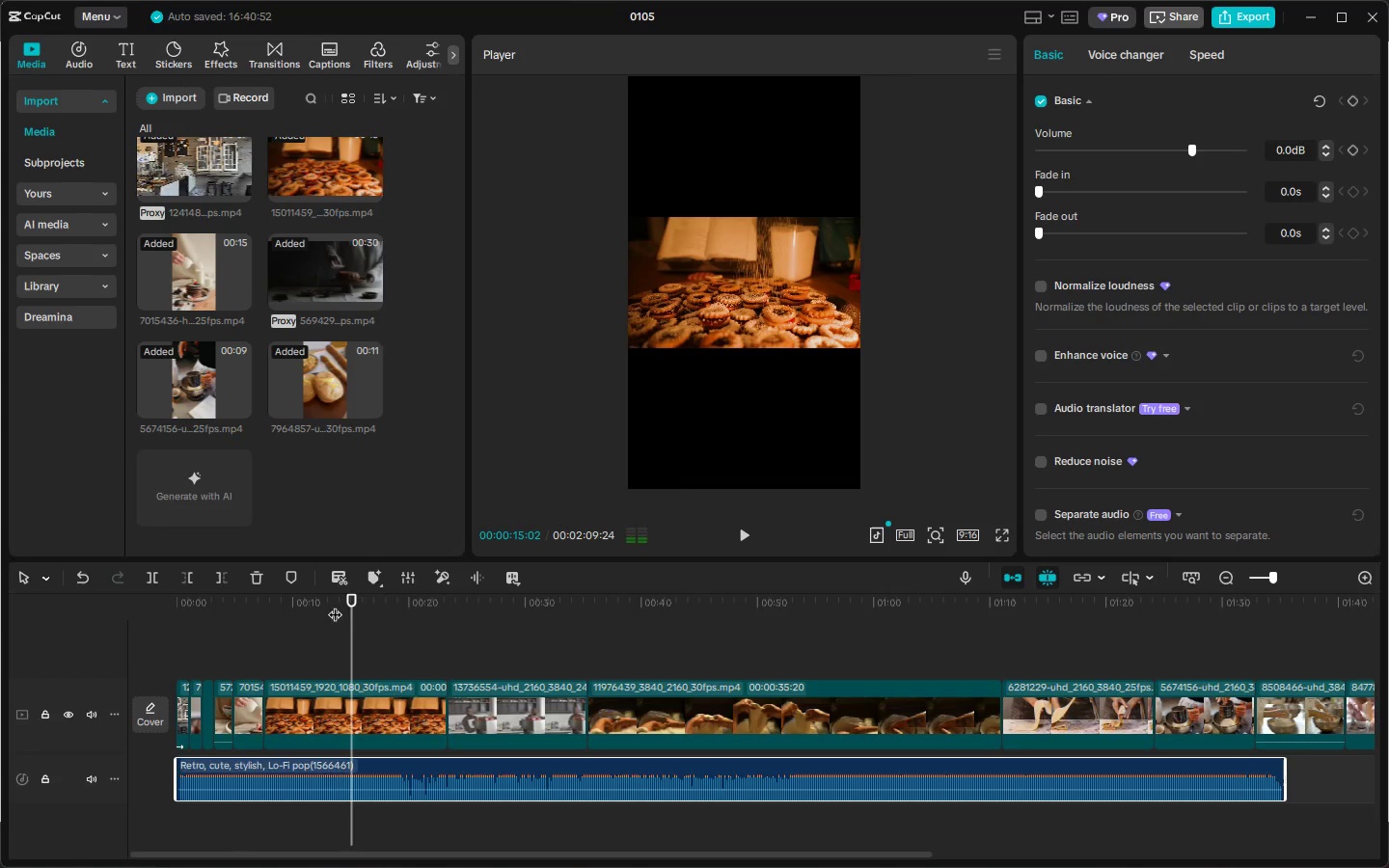 
left_click_drag(start_coordinate=[337, 605], to_coordinate=[130, 601])
 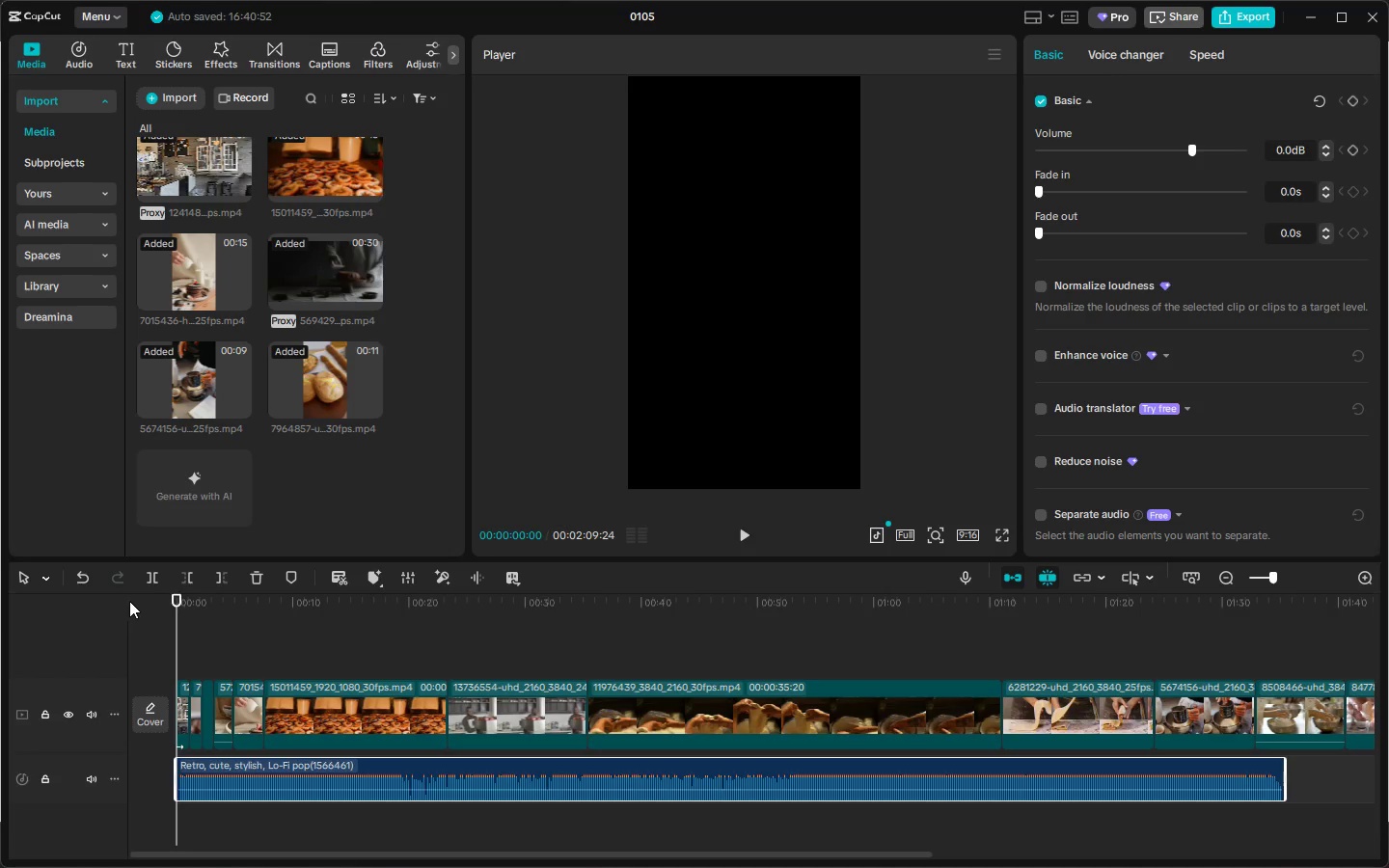 
key(Space)
 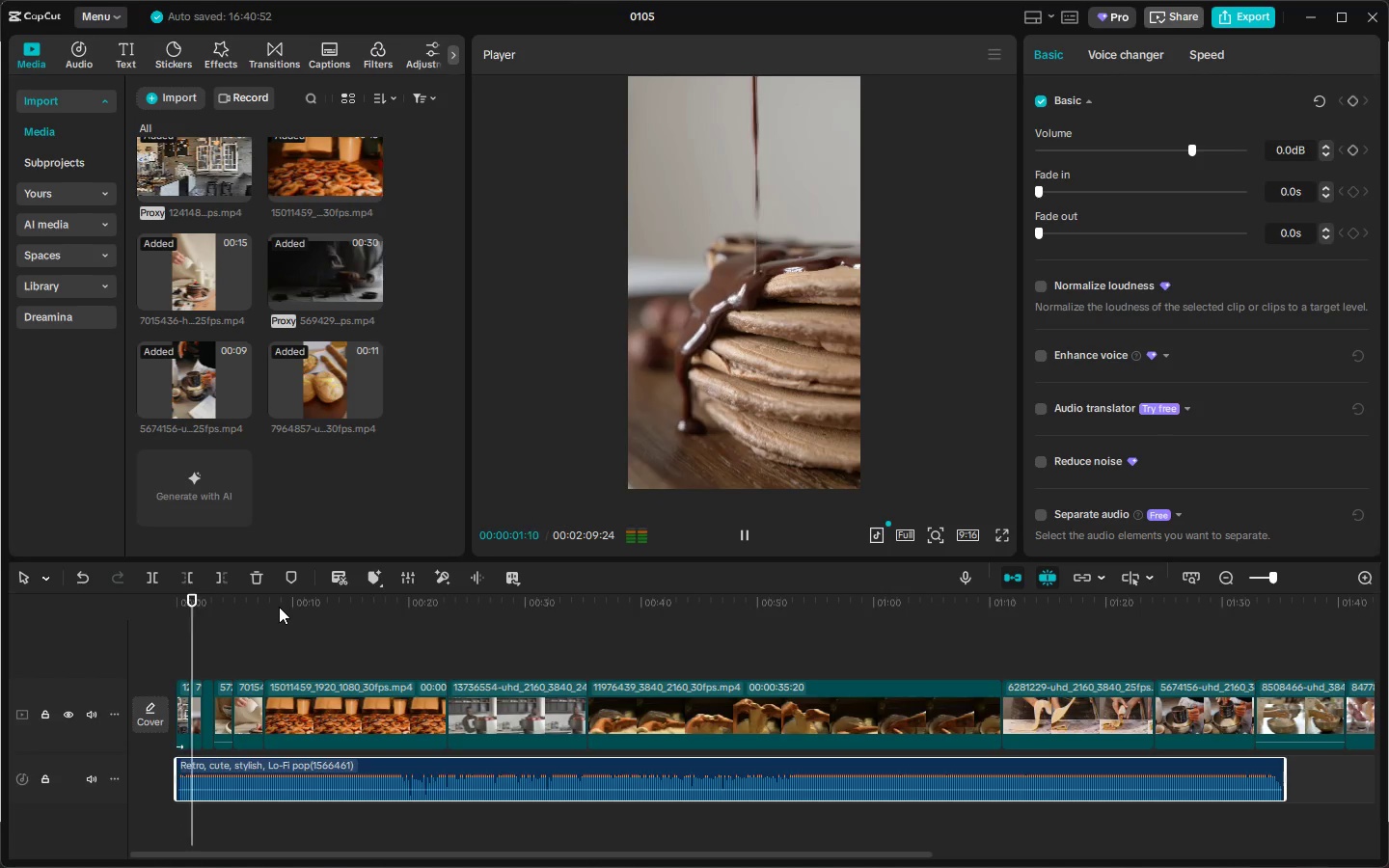 
key(Space)
 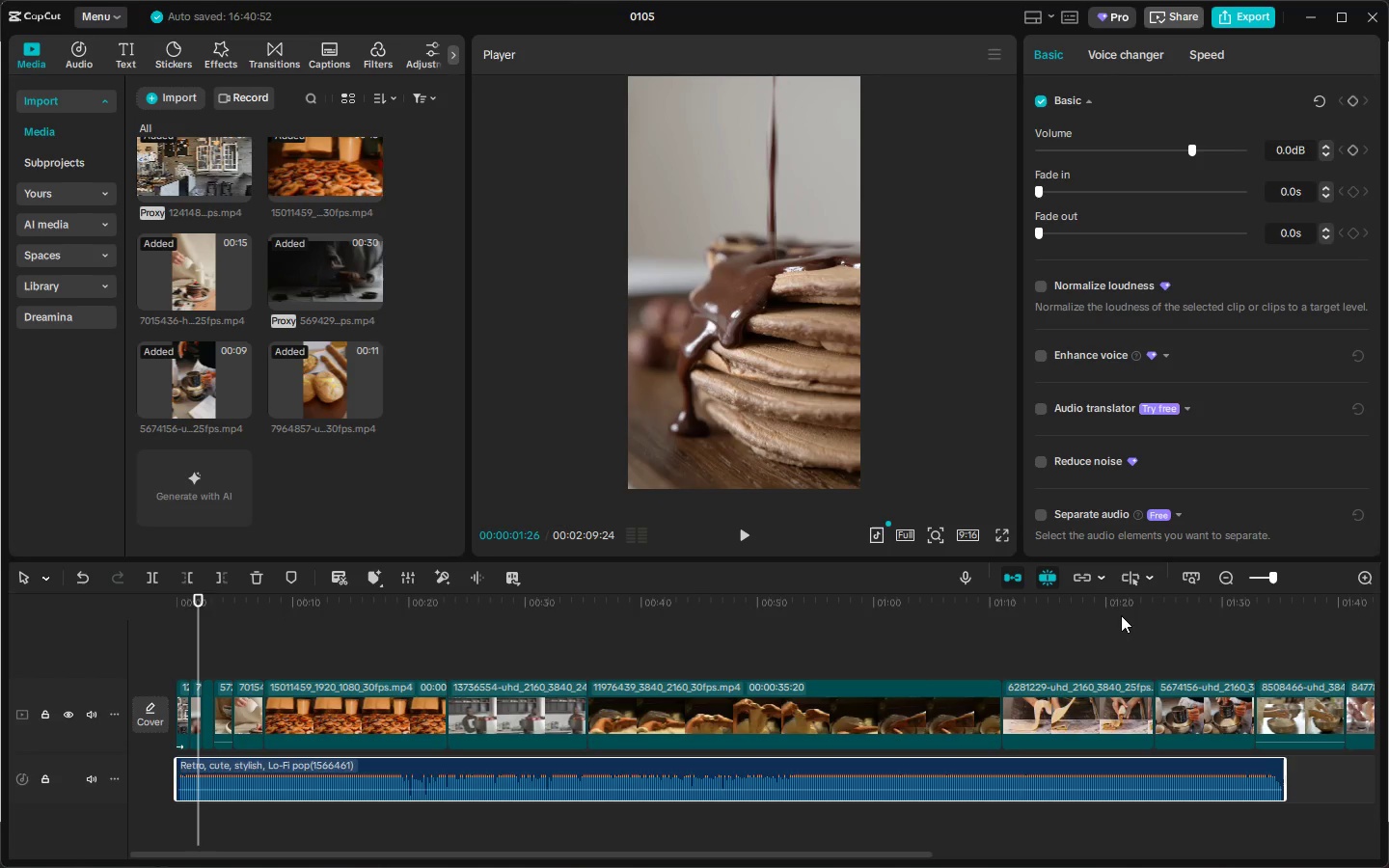 
left_click_drag(start_coordinate=[1116, 614], to_coordinate=[1103, 614])
 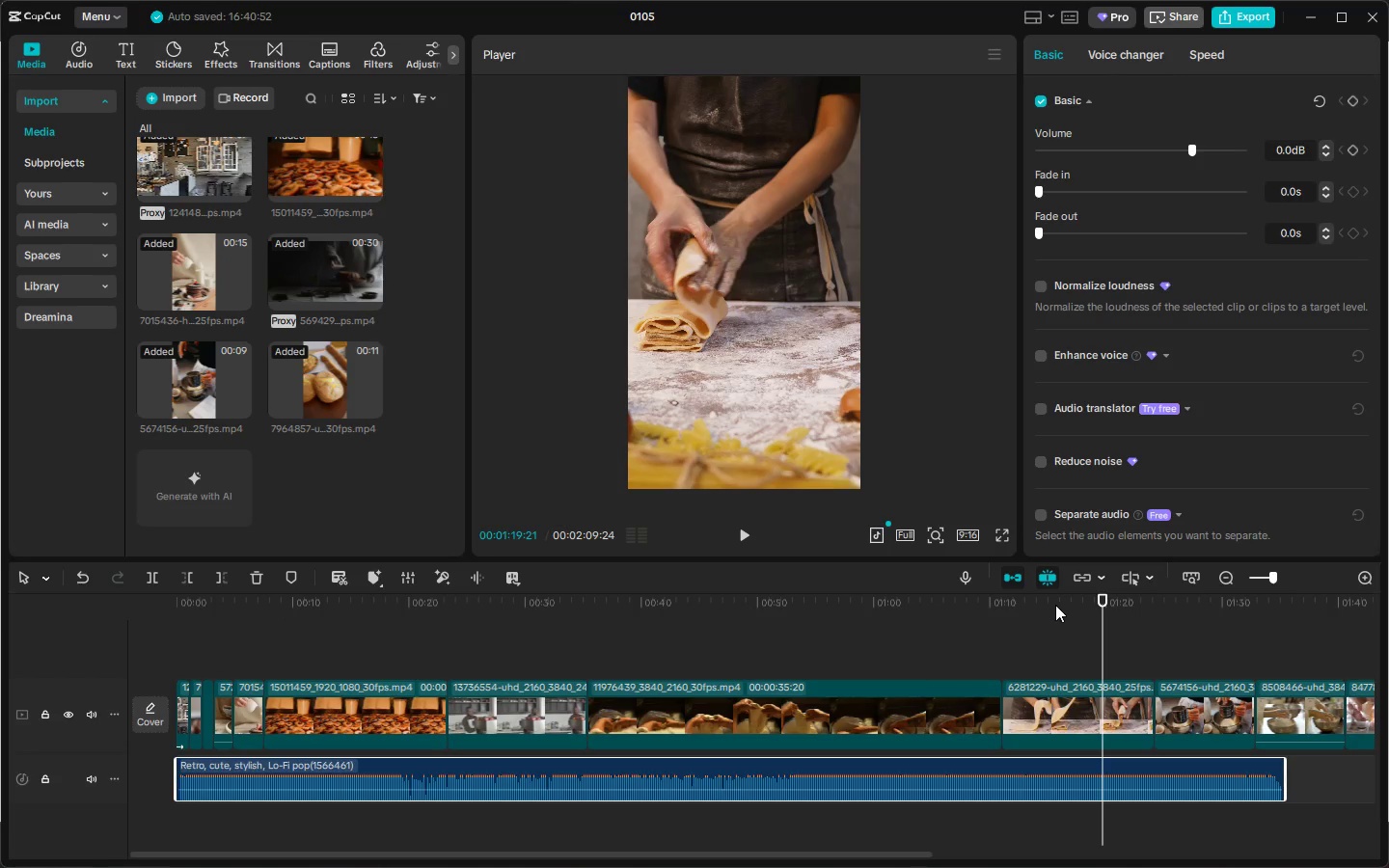 
key(Space)
 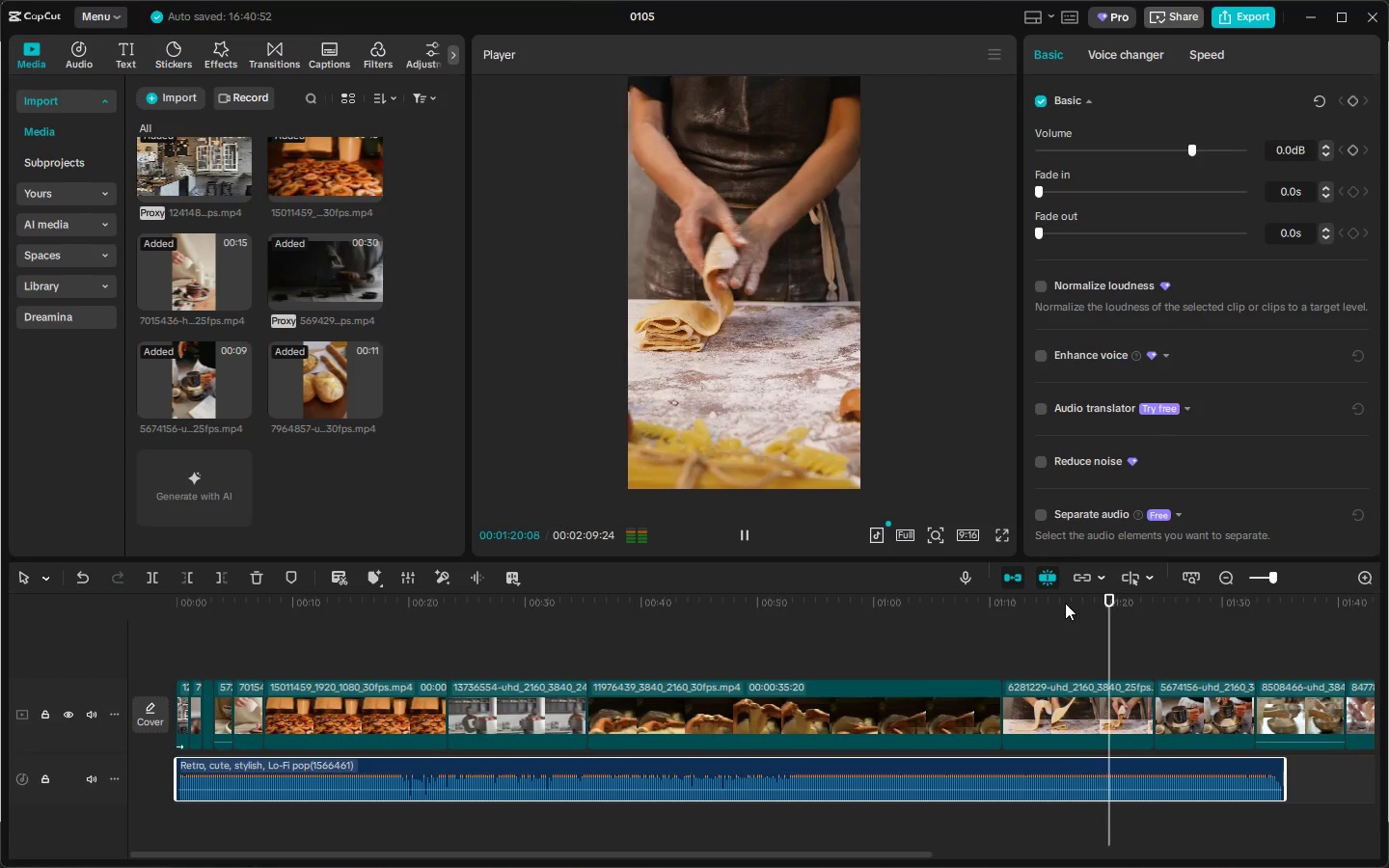 
left_click([1087, 601])
 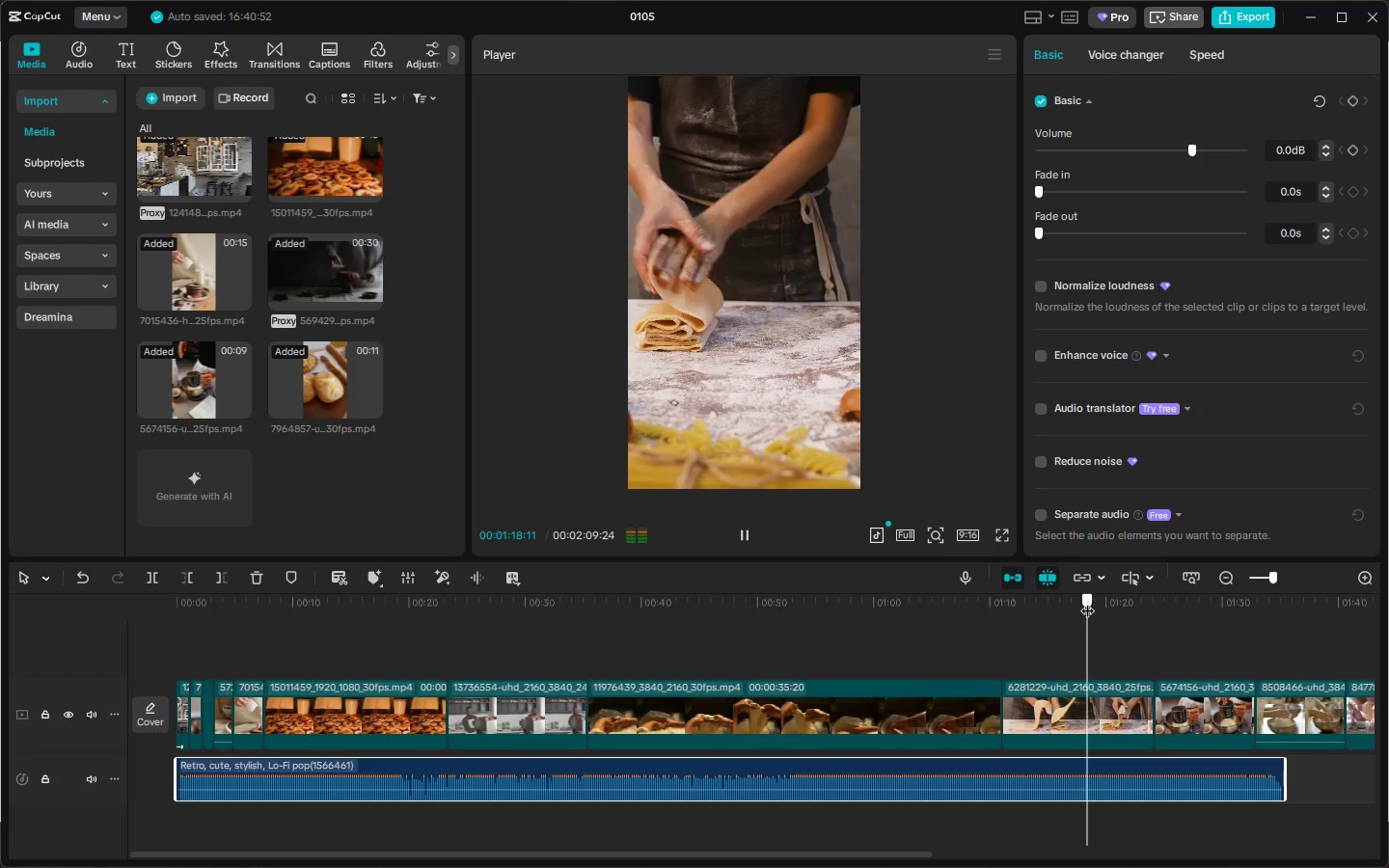 
key(Space)
 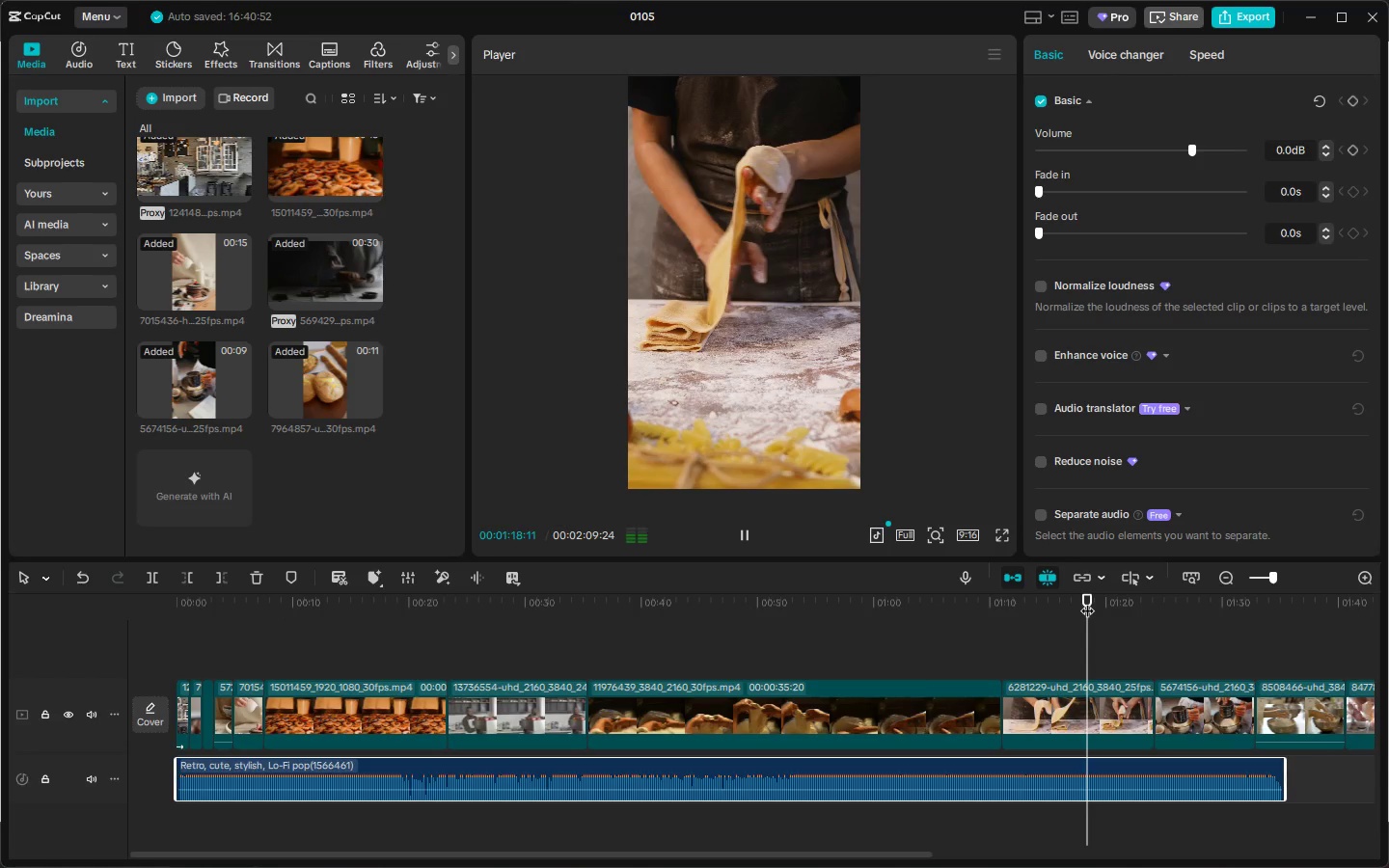 
key(Space)
 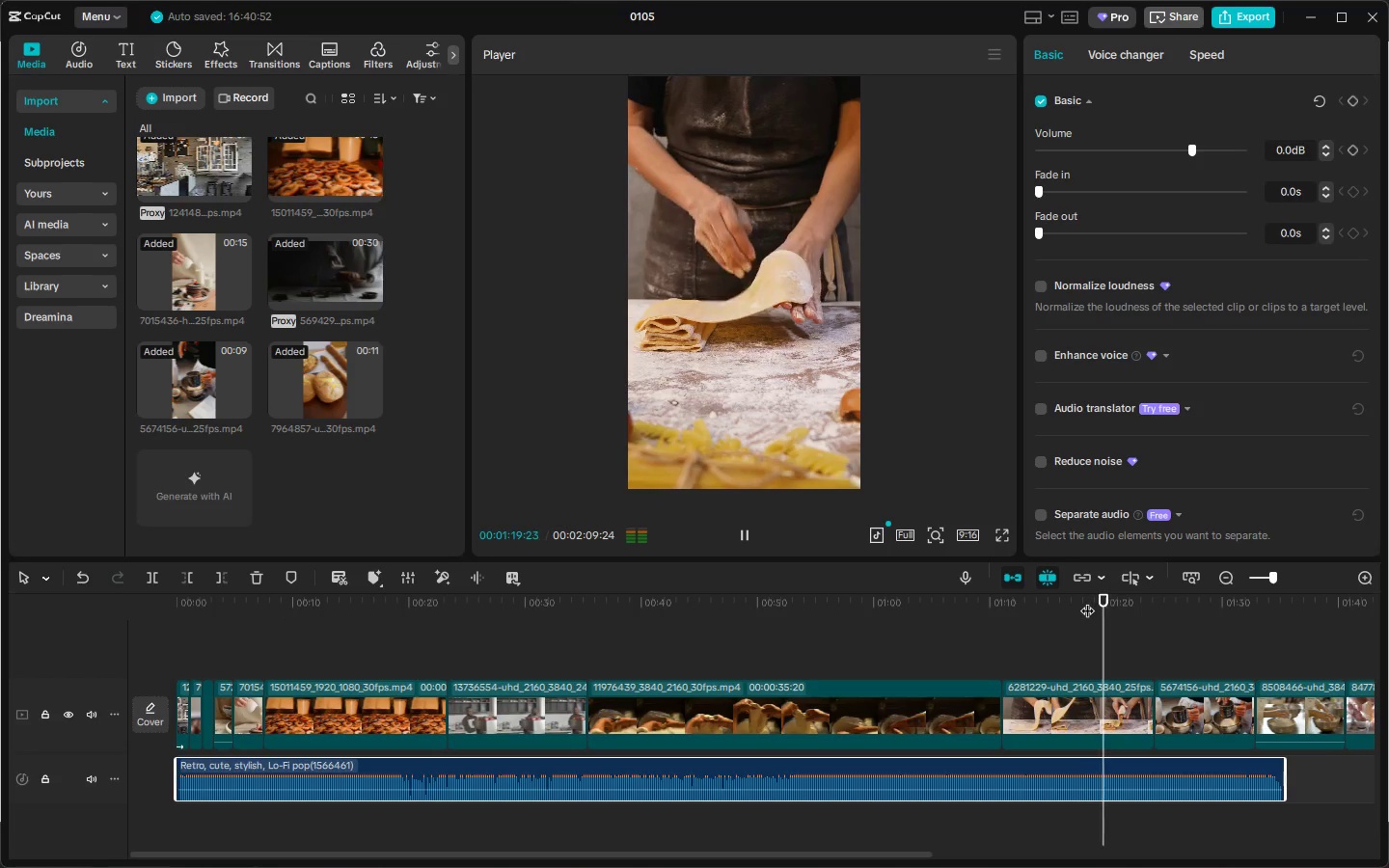 
left_click_drag(start_coordinate=[1111, 606], to_coordinate=[1098, 610])
 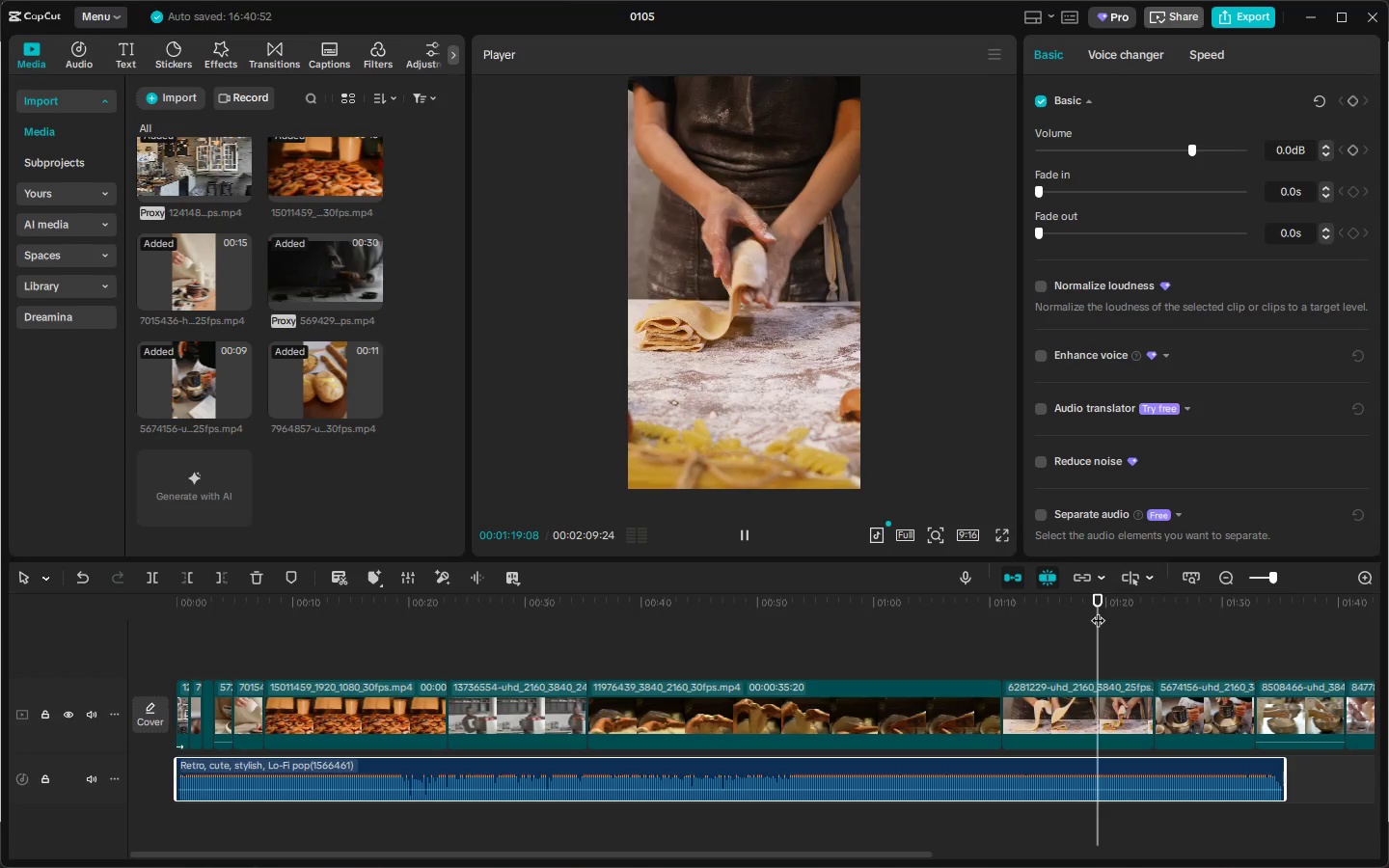 
key(Space)
 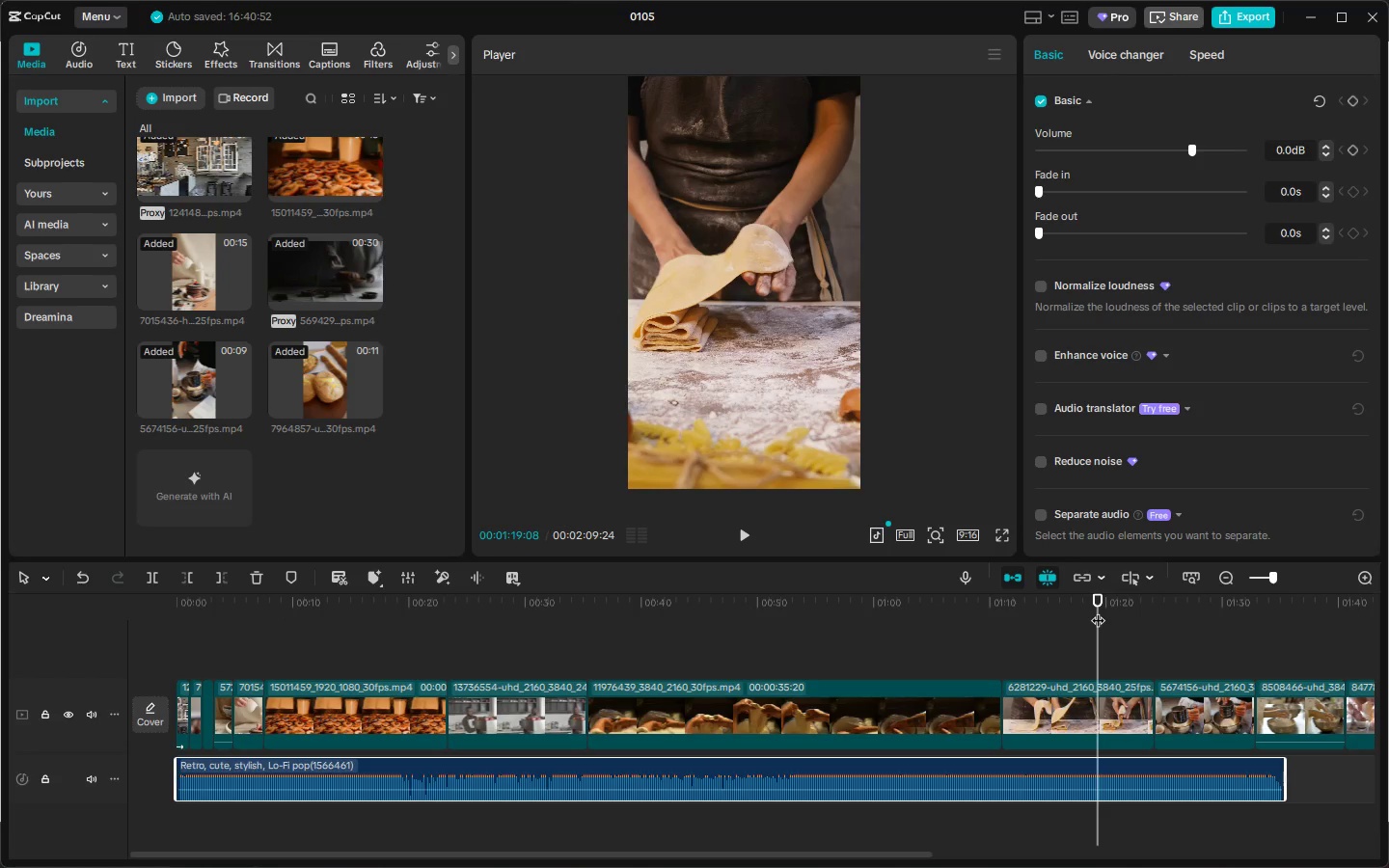 
key(Space)
 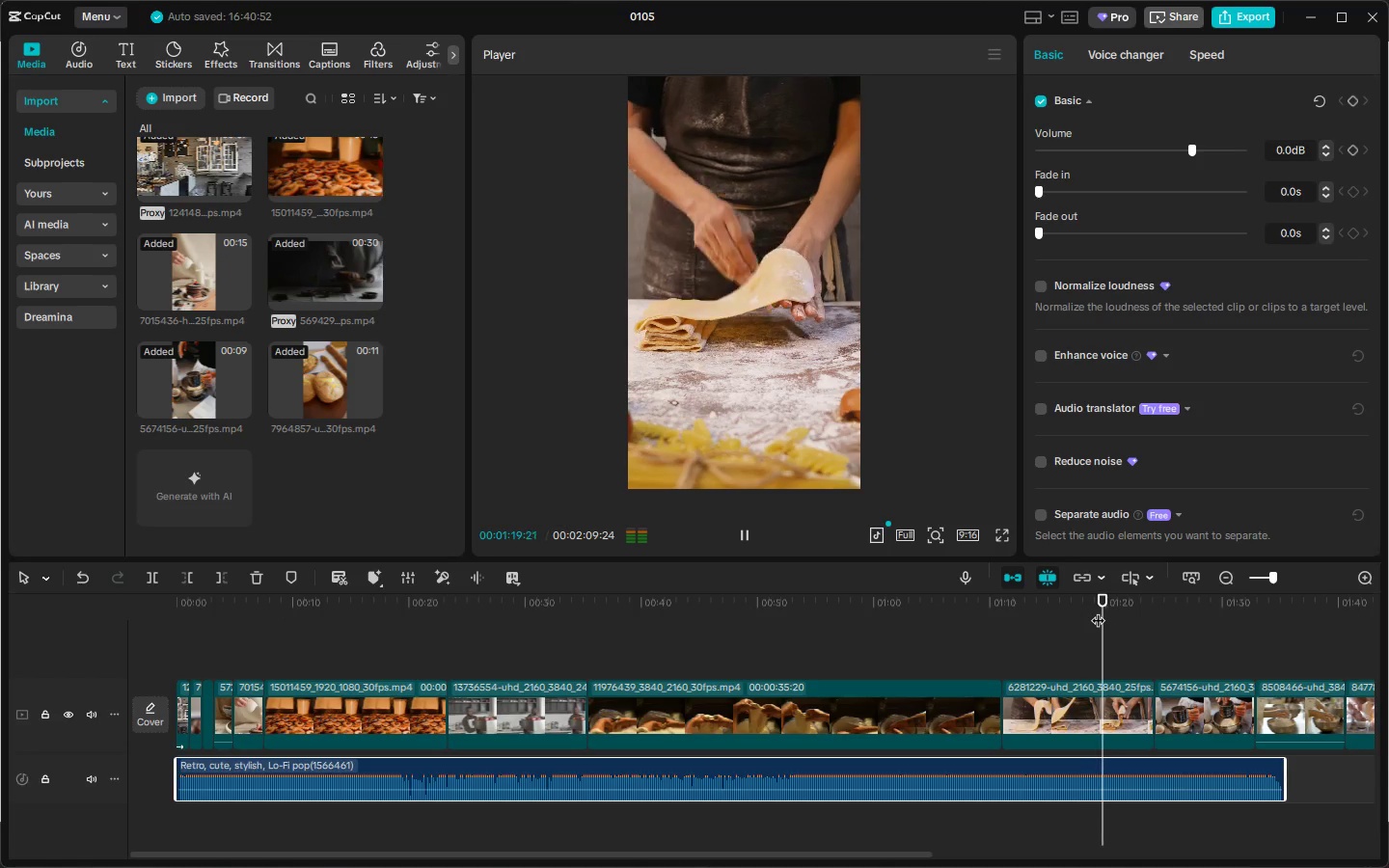 
key(Space)
 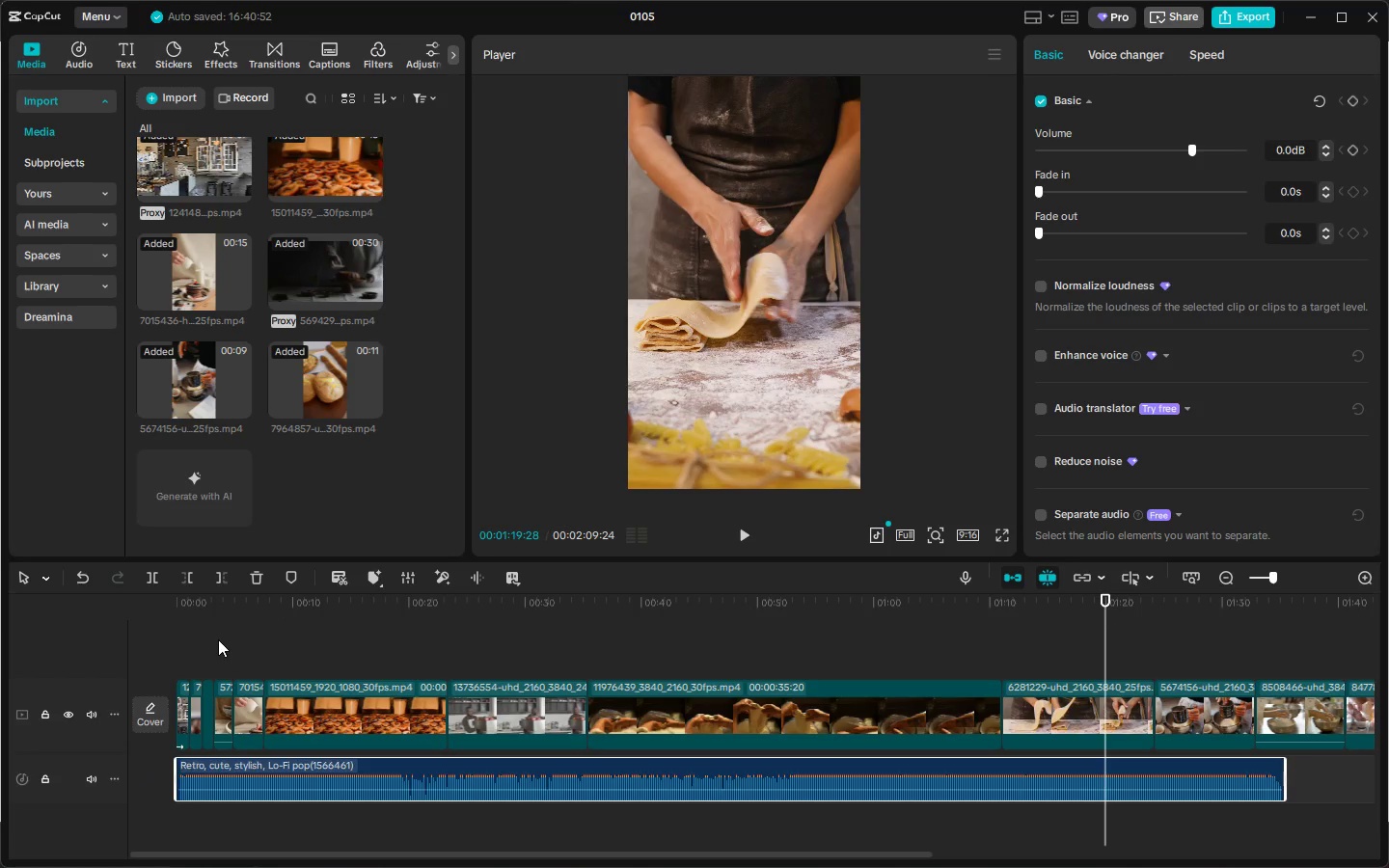 
left_click_drag(start_coordinate=[216, 611], to_coordinate=[157, 609])
 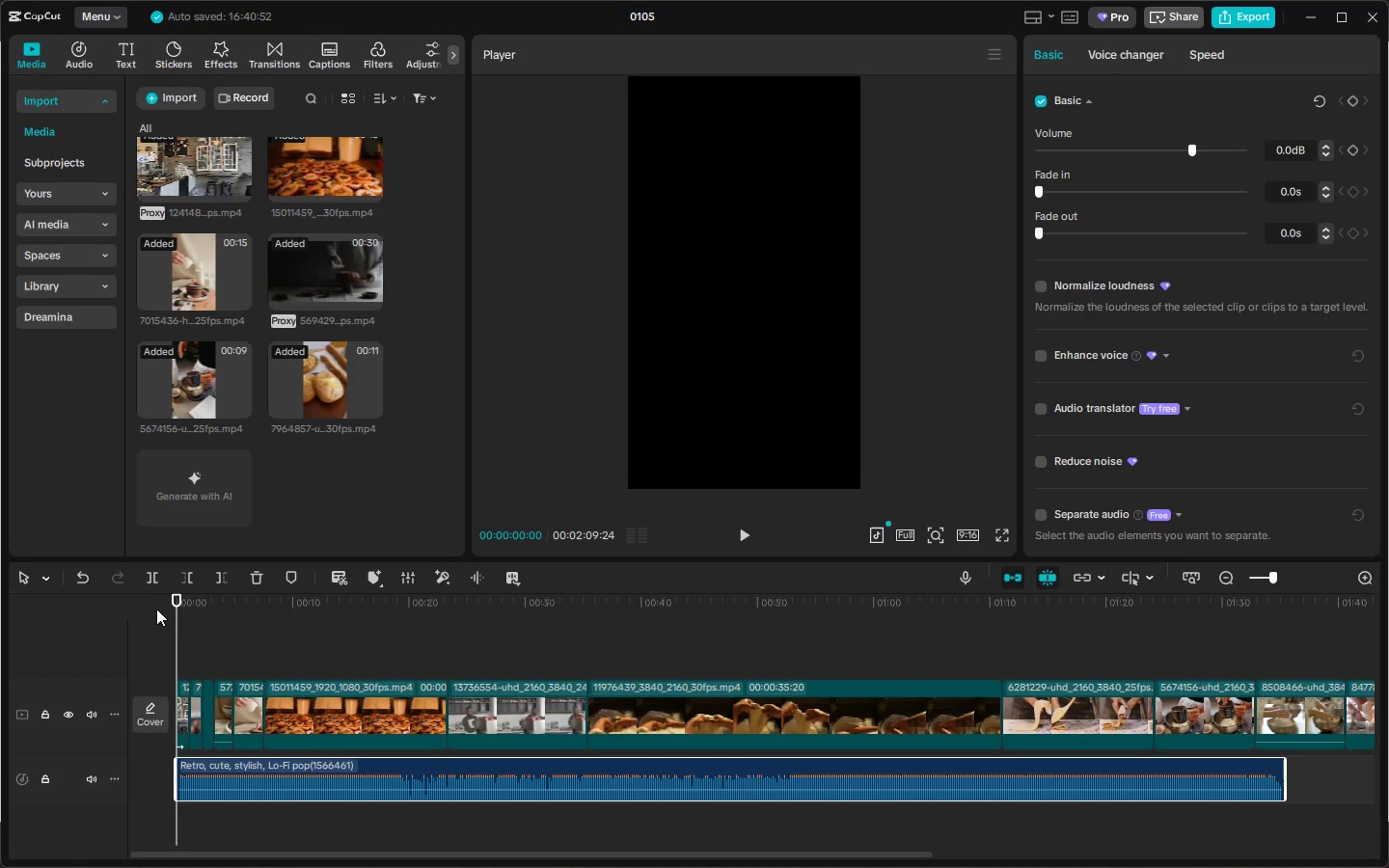 
key(Space)
 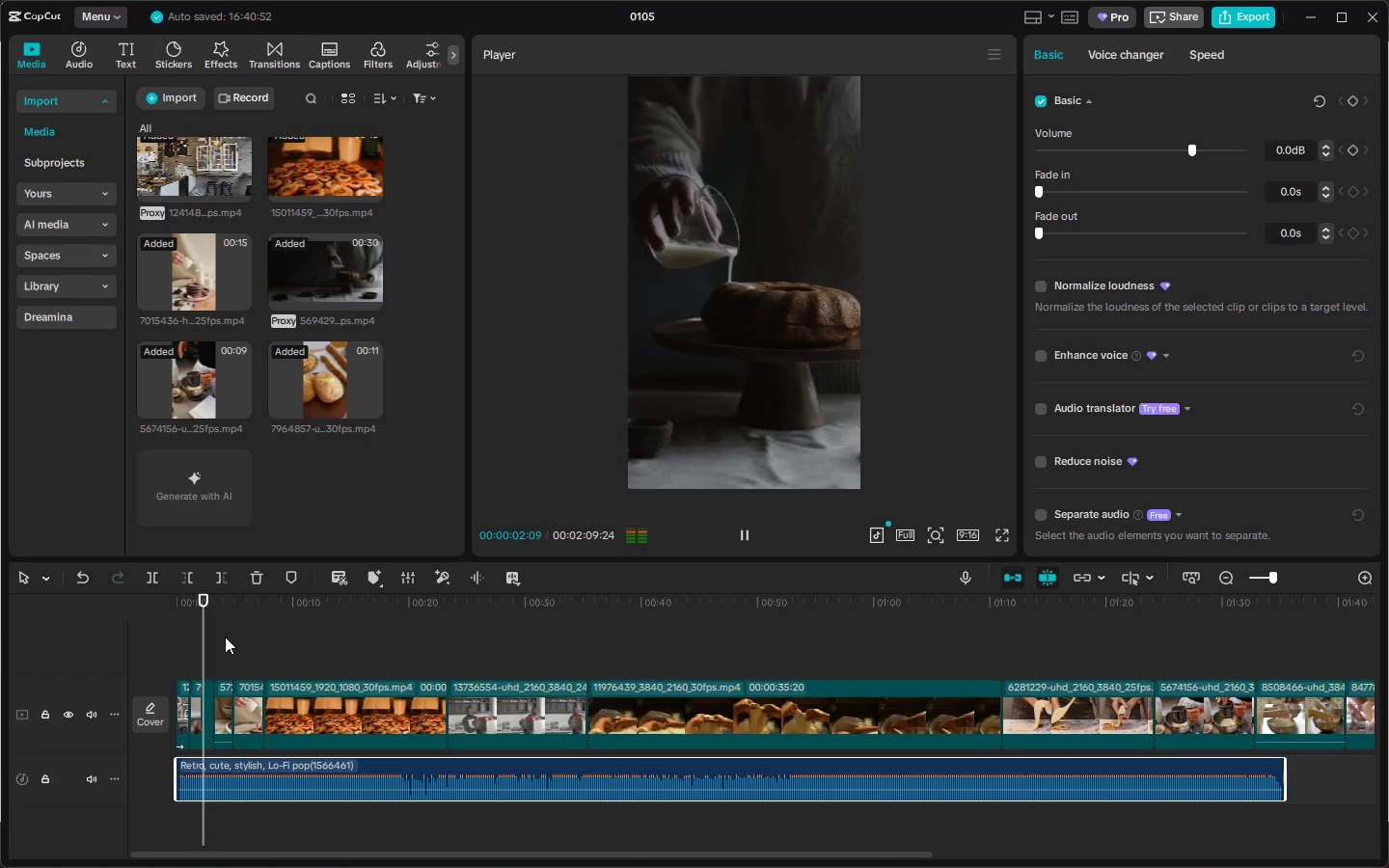 
key(Space)
 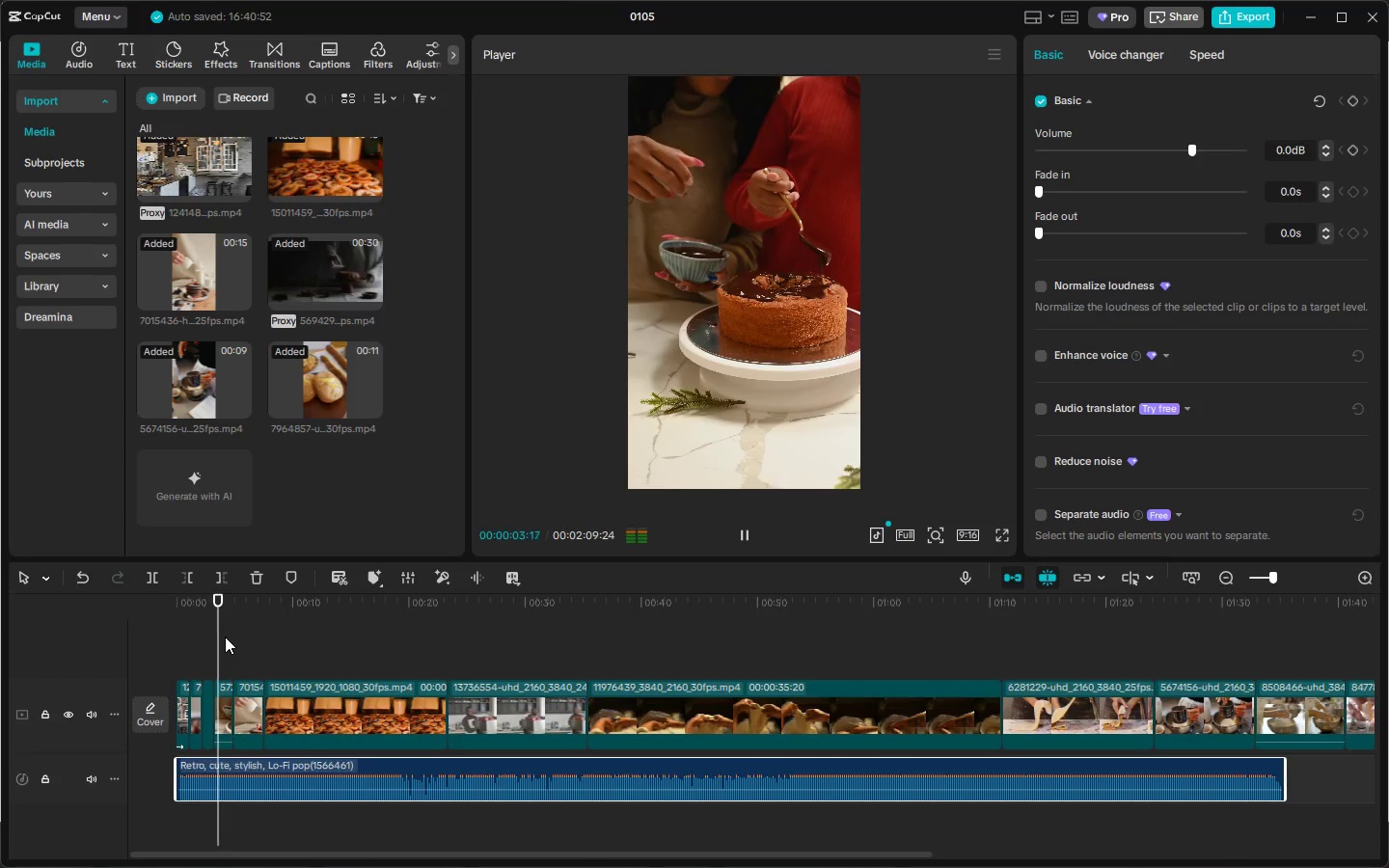 
key(Space)
 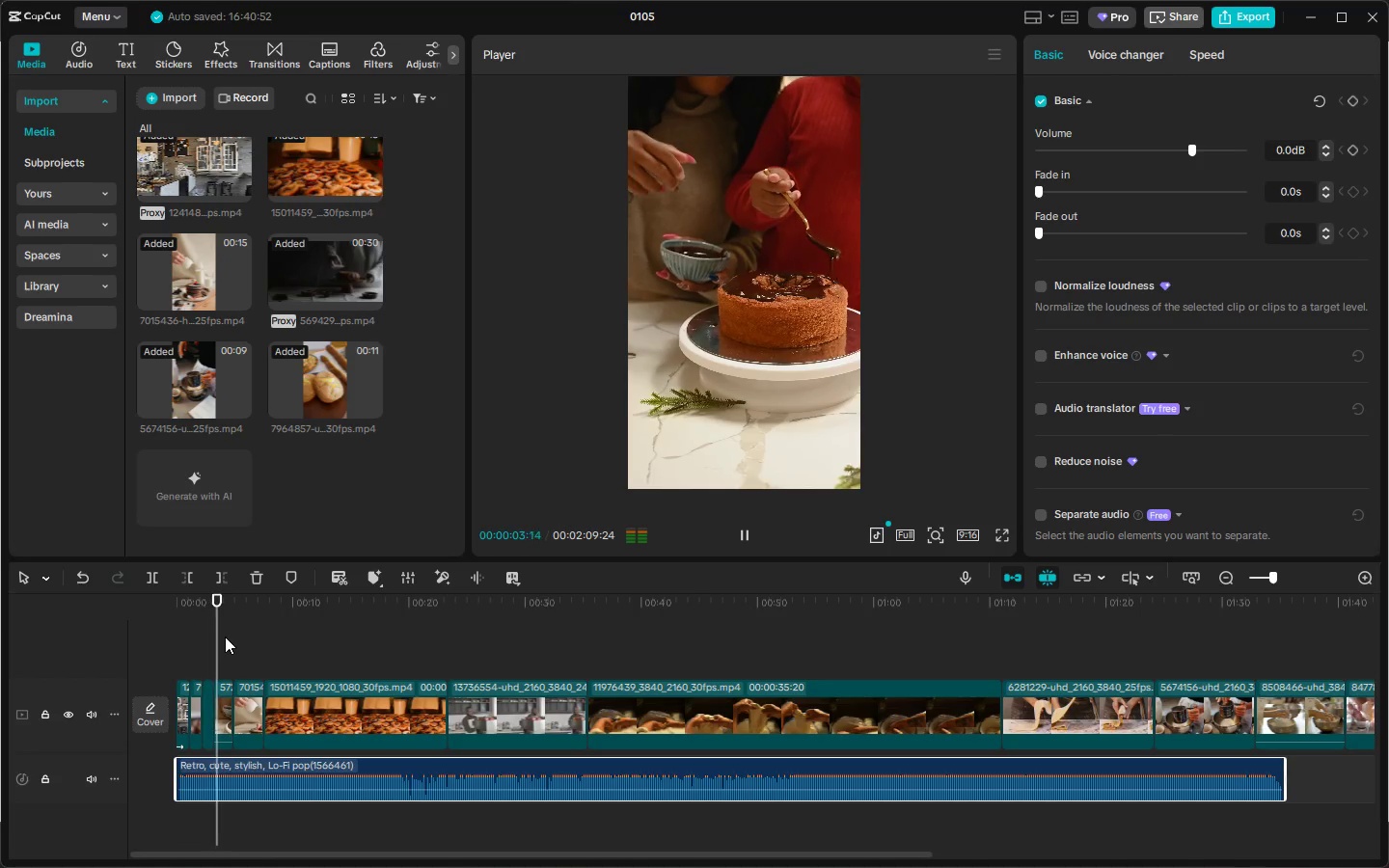 
key(Space)
 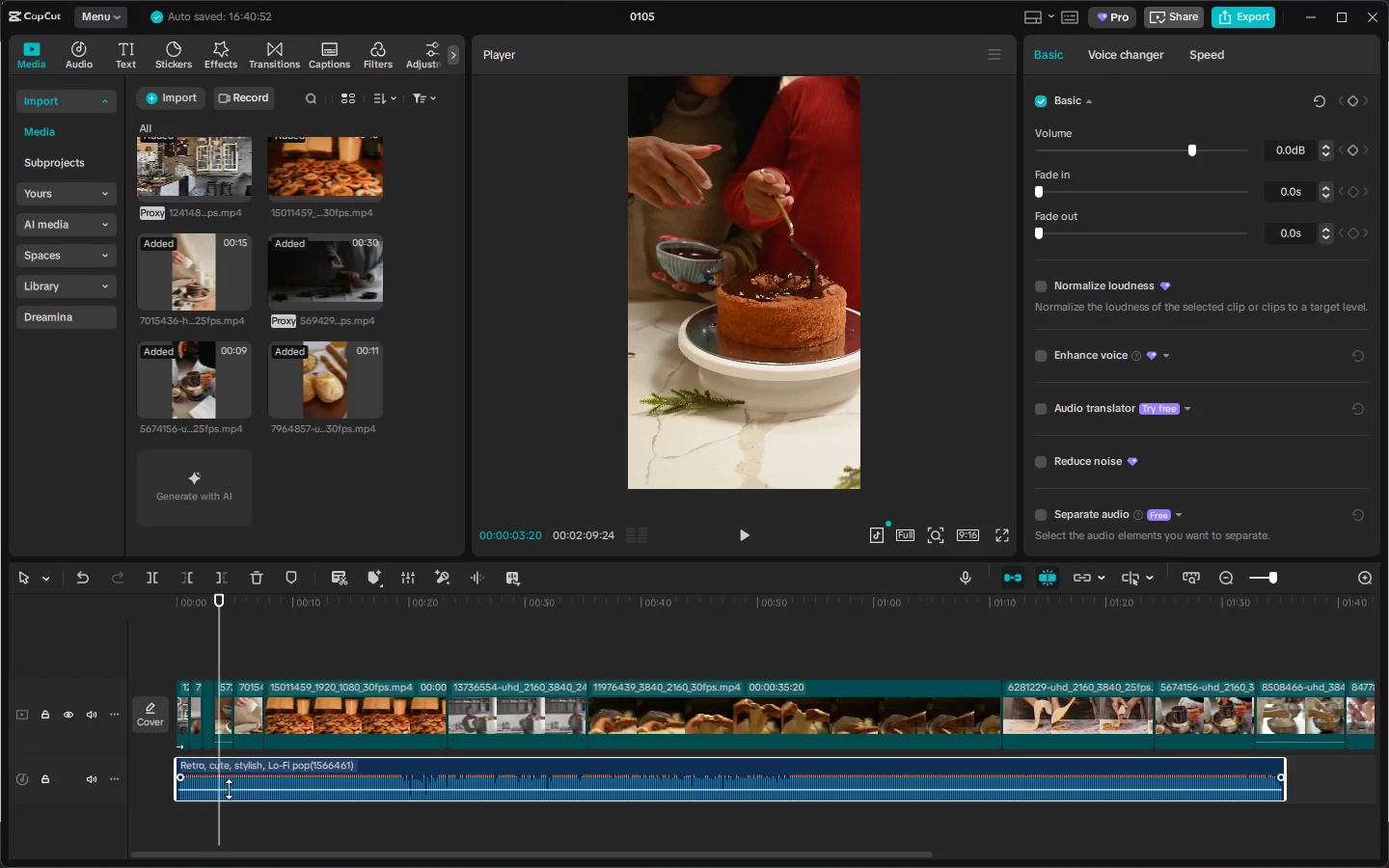 
left_click([261, 780])
 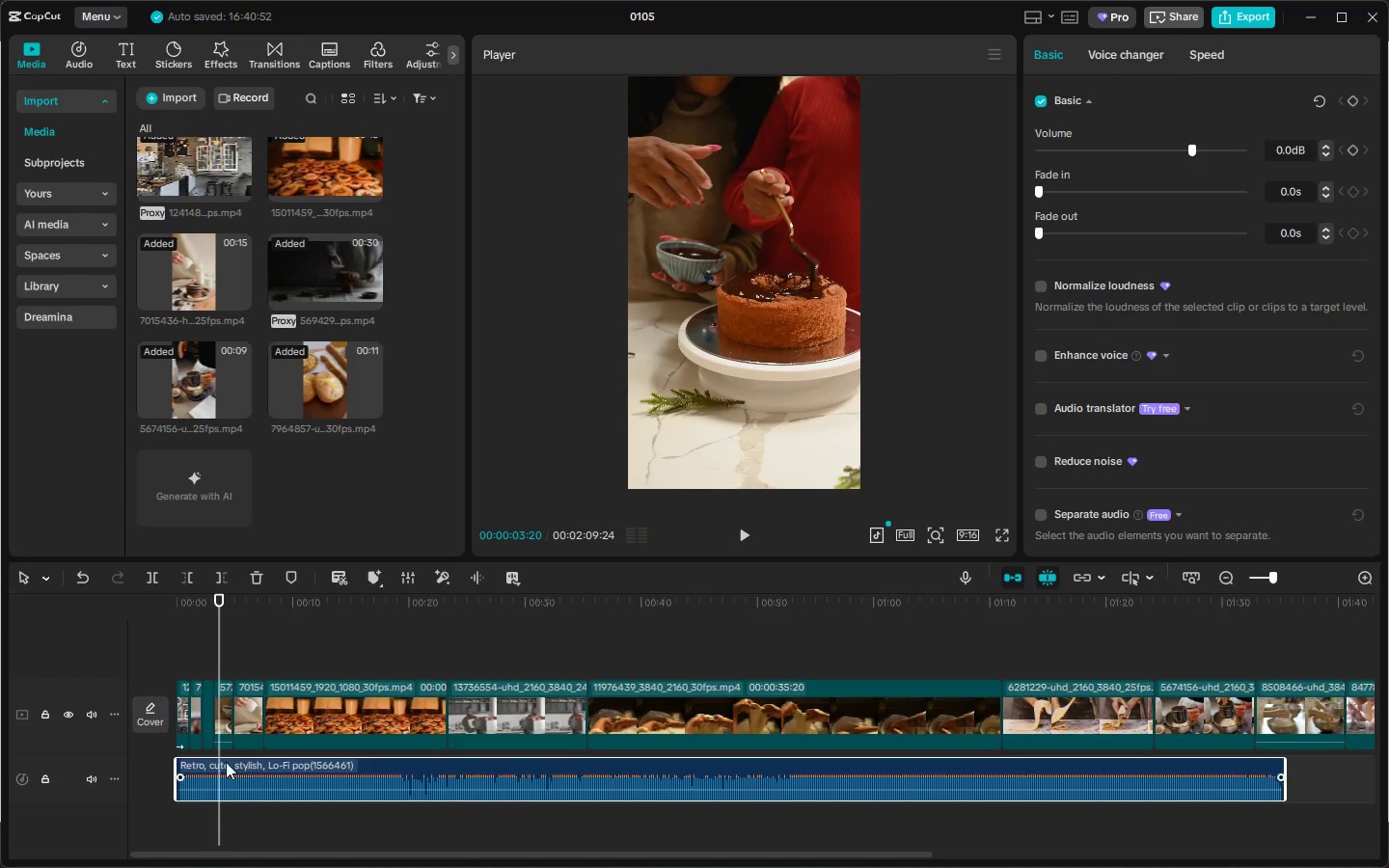 
key(Control+B)
 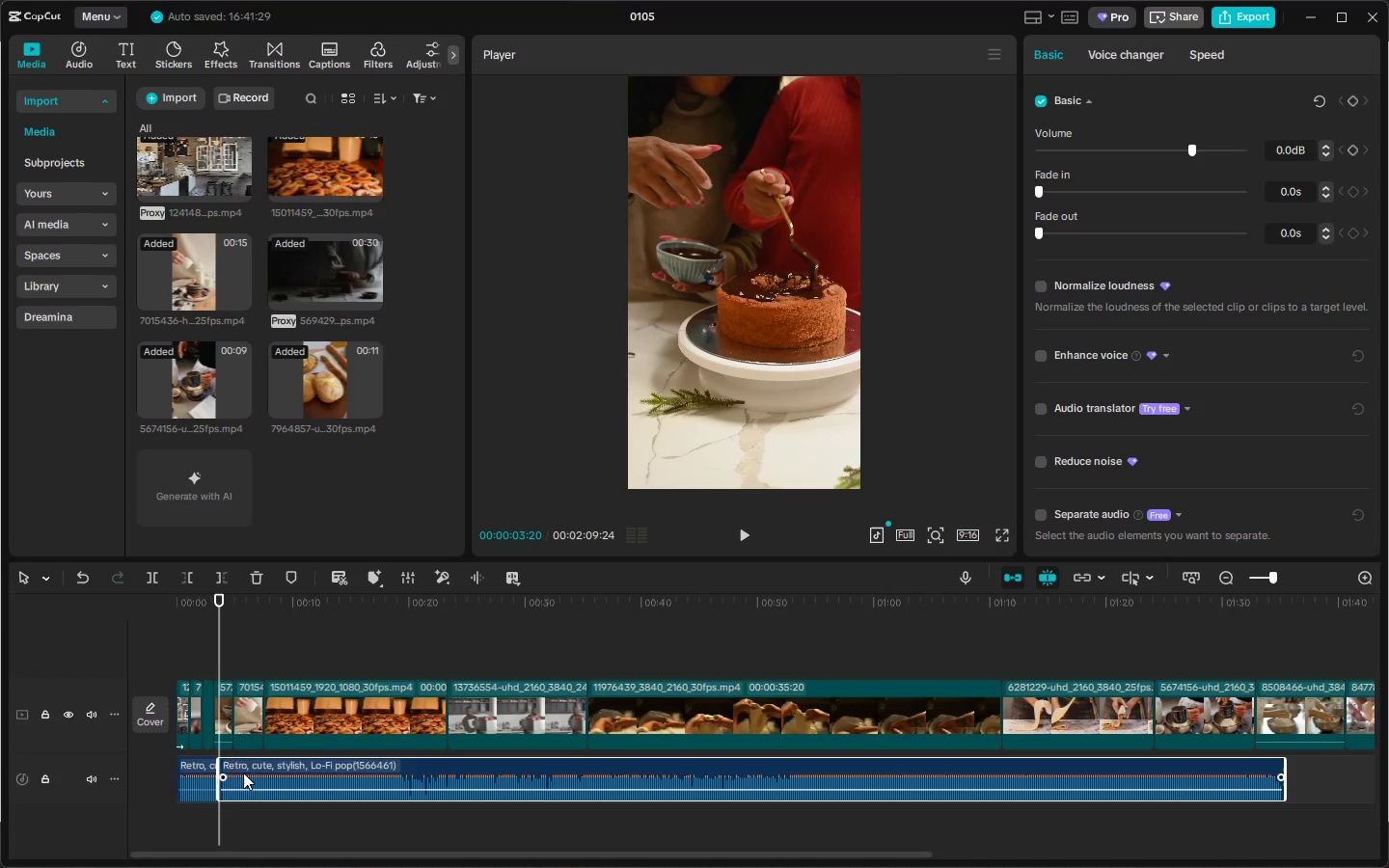 
left_click([269, 773])
 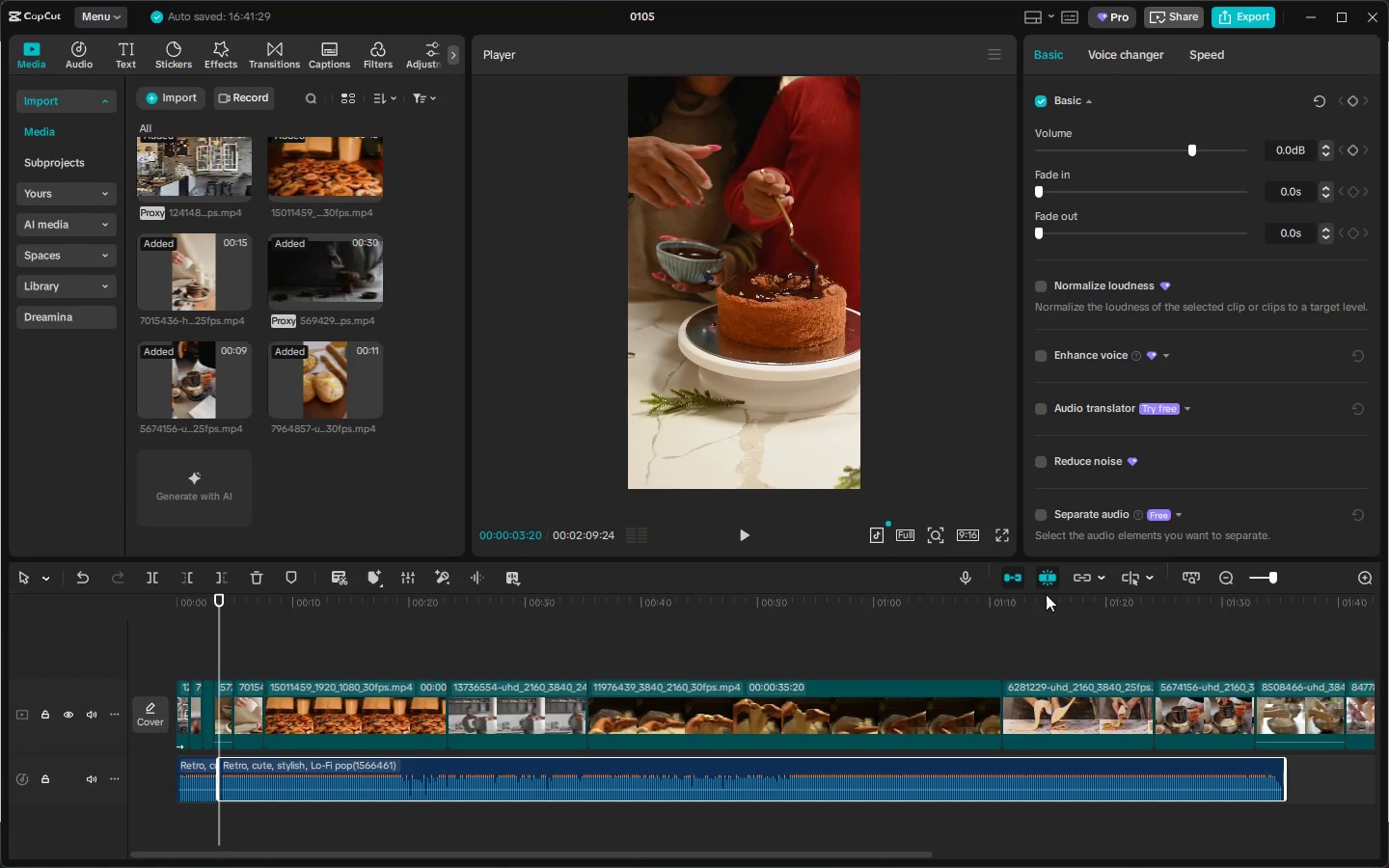 
left_click_drag(start_coordinate=[1090, 610], to_coordinate=[1214, 636])
 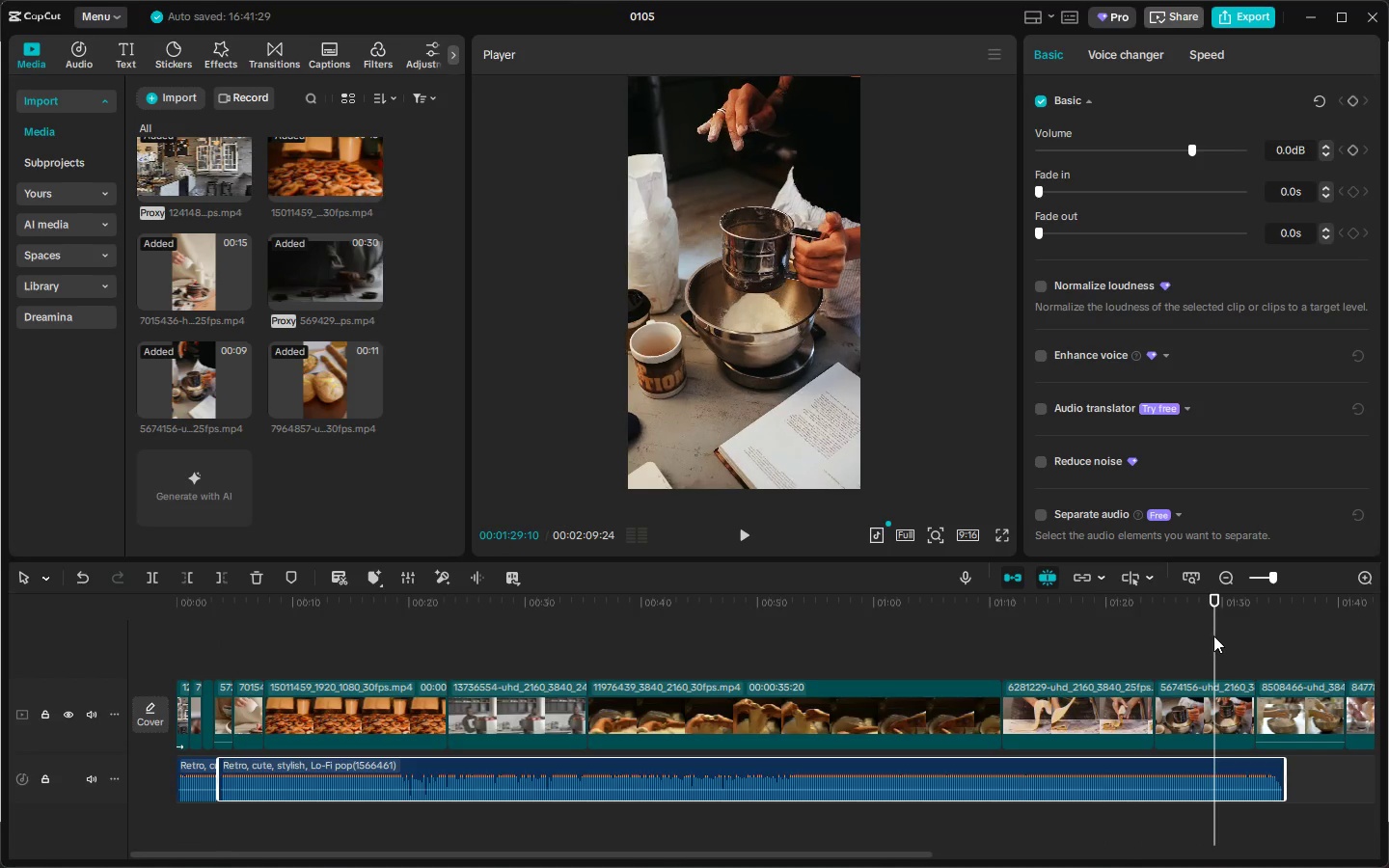 
key(Control+ControlLeft)
 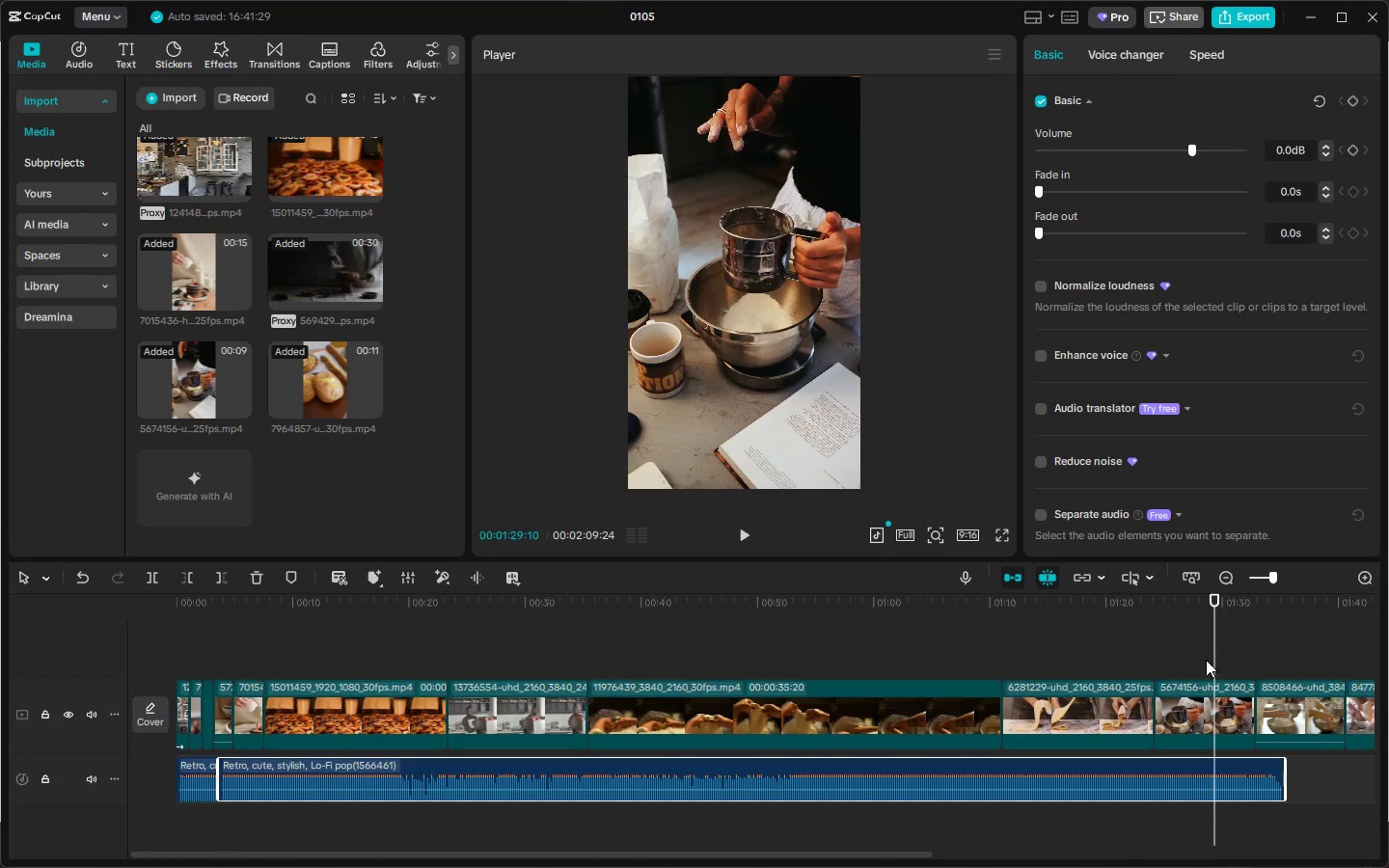 
key(Control+B)
 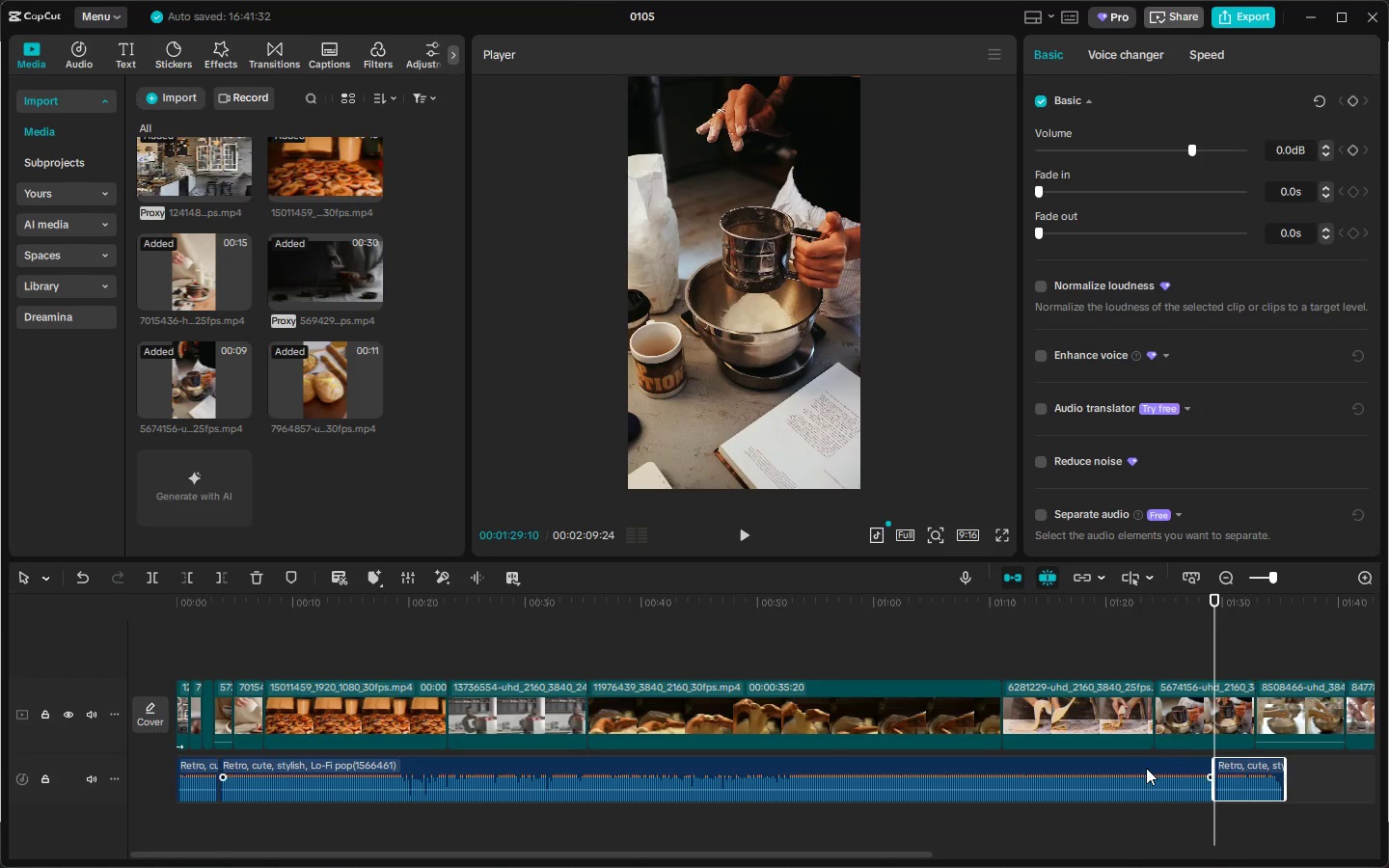 
left_click([1137, 772])
 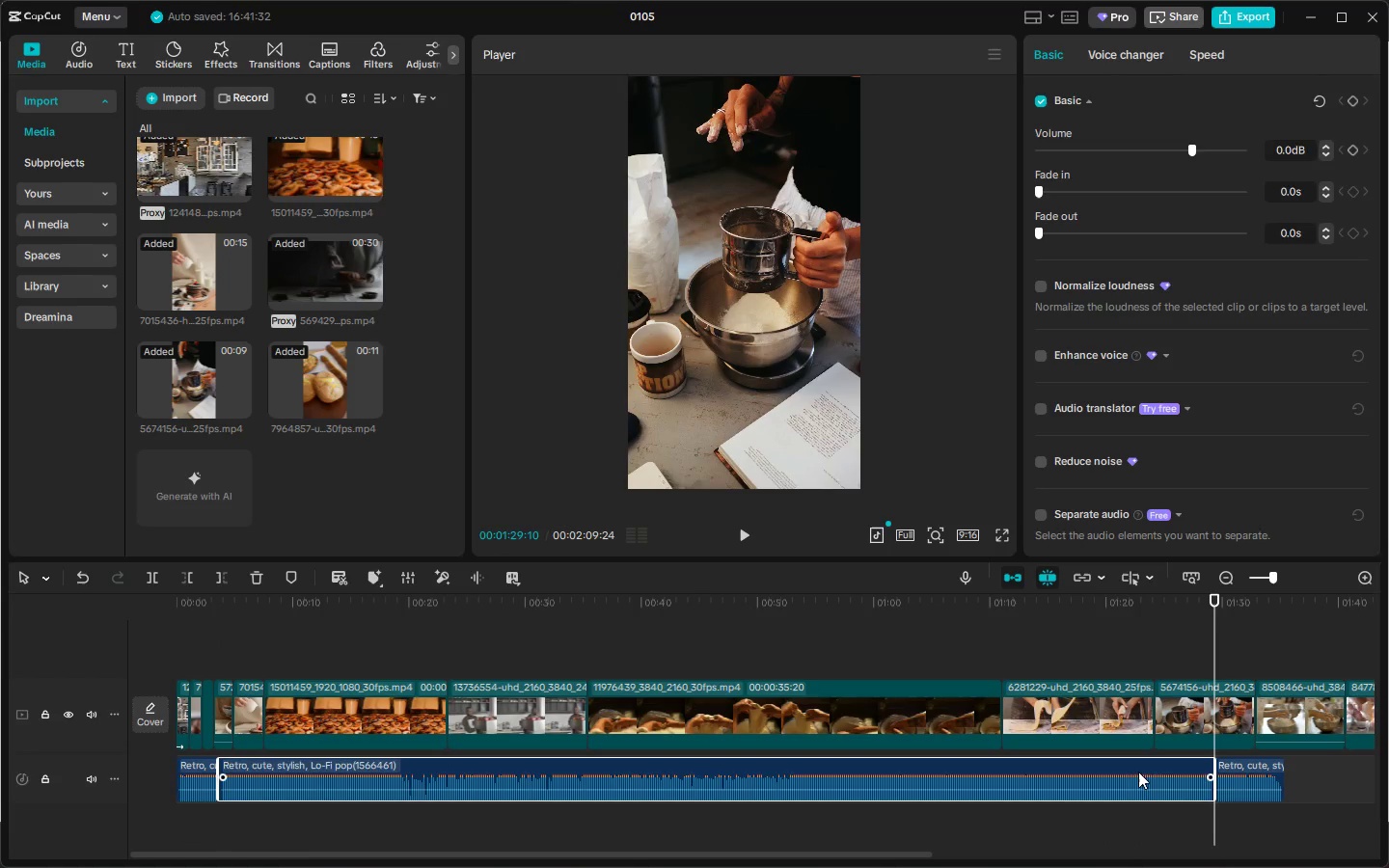 
key(Delete)
 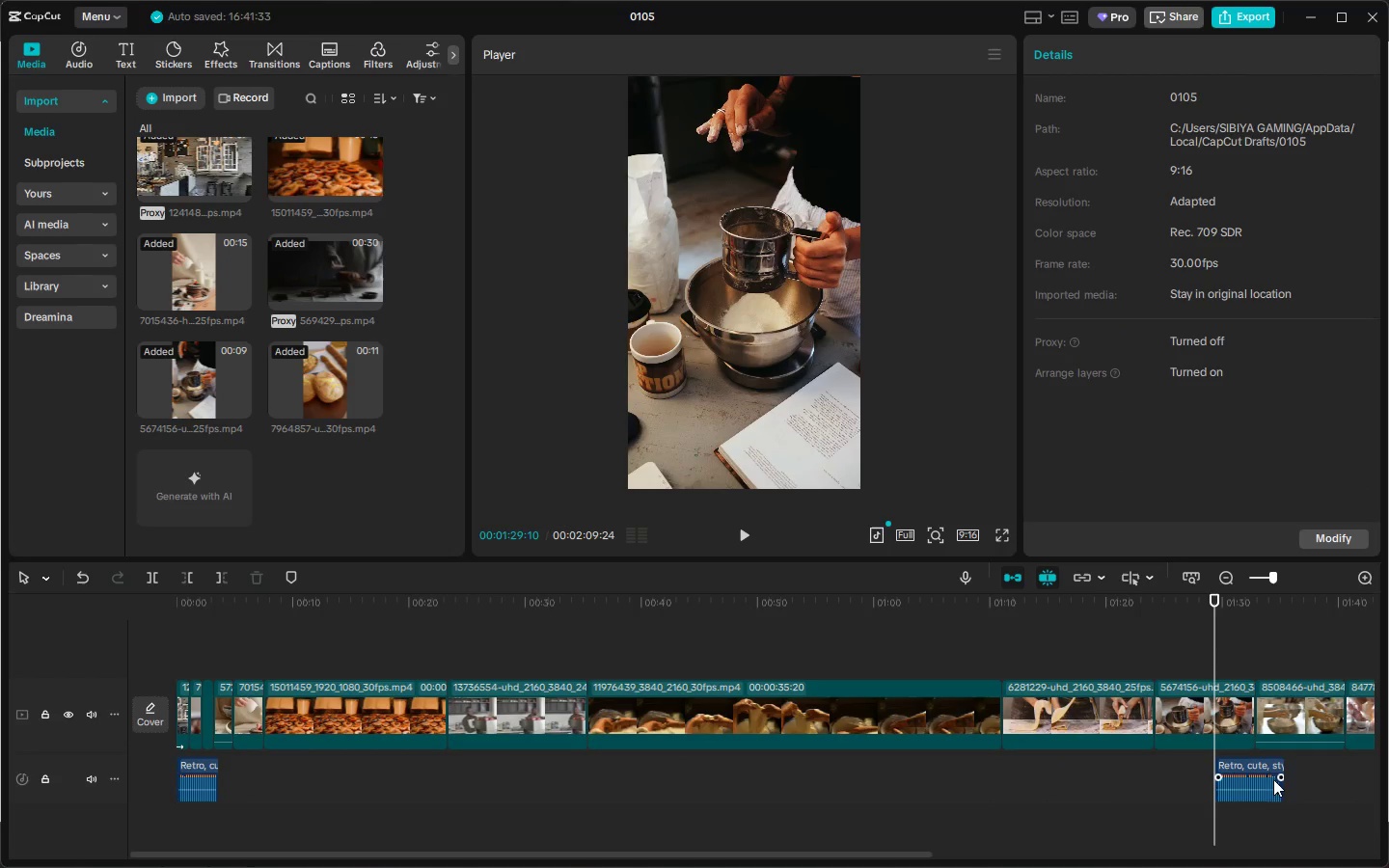 
left_click_drag(start_coordinate=[1257, 774], to_coordinate=[335, 771])
 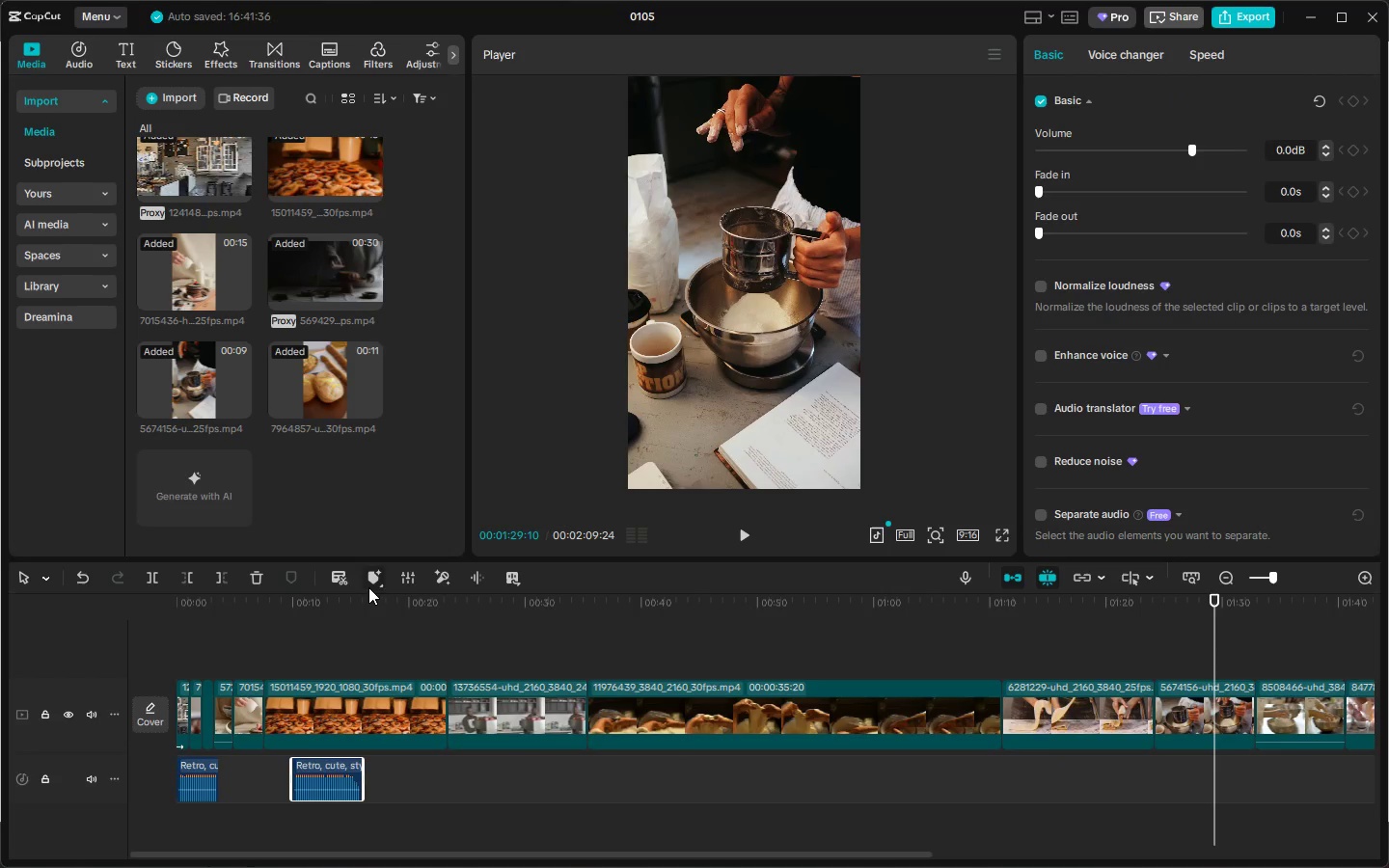 
left_click_drag(start_coordinate=[368, 587], to_coordinate=[366, 592])
 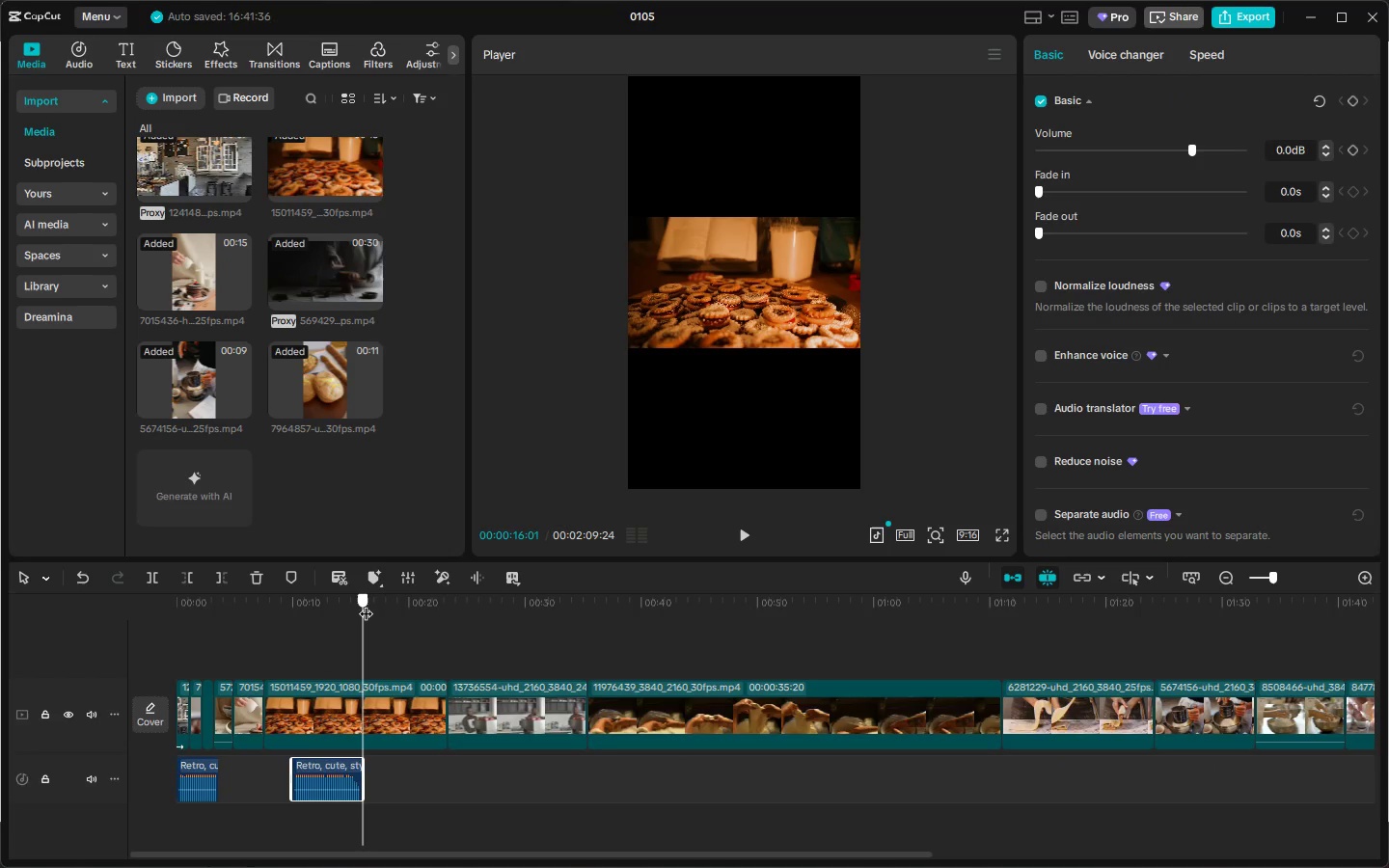 
left_click_drag(start_coordinate=[366, 596], to_coordinate=[358, 596])
 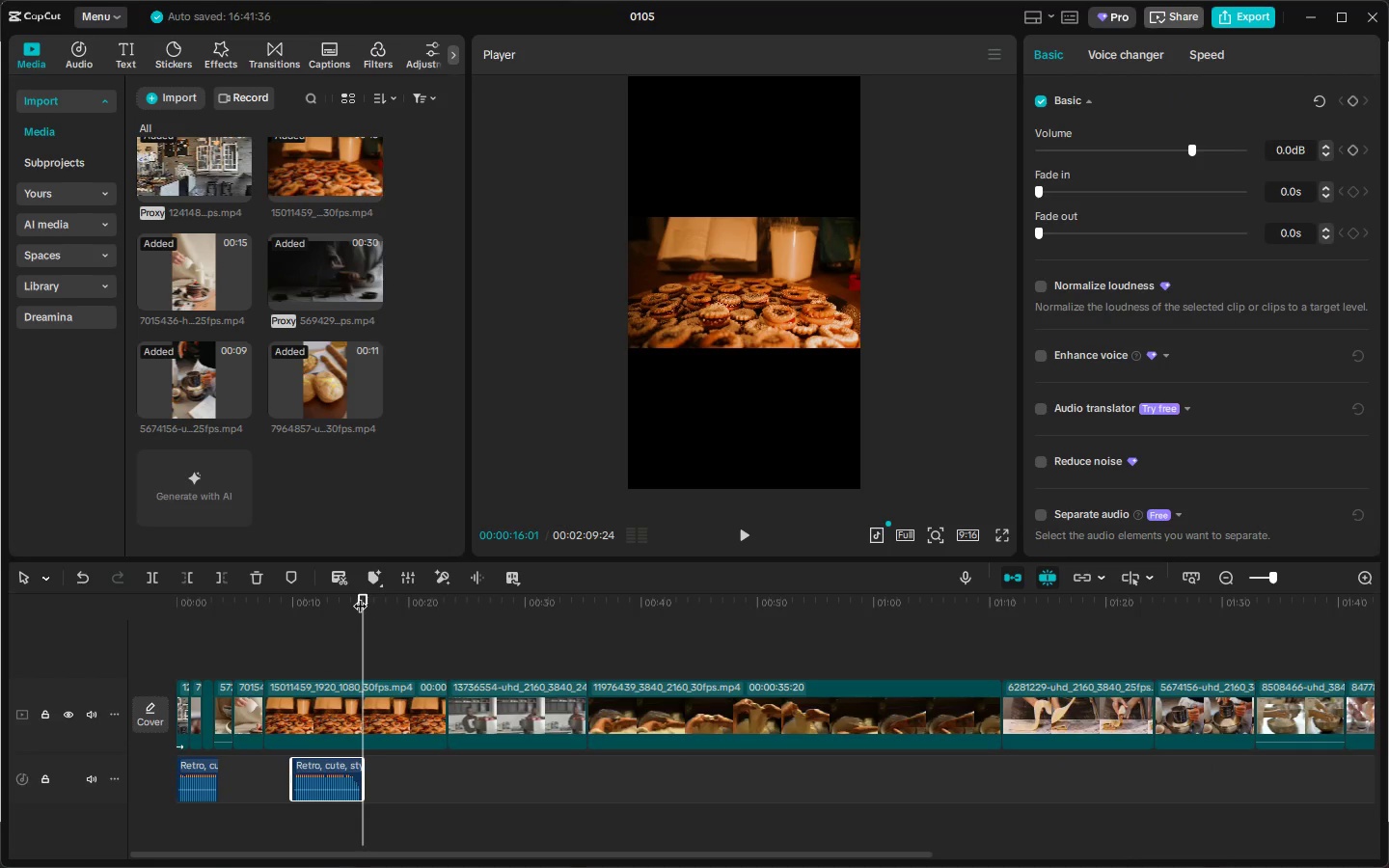 
left_click_drag(start_coordinate=[360, 596], to_coordinate=[350, 596])
 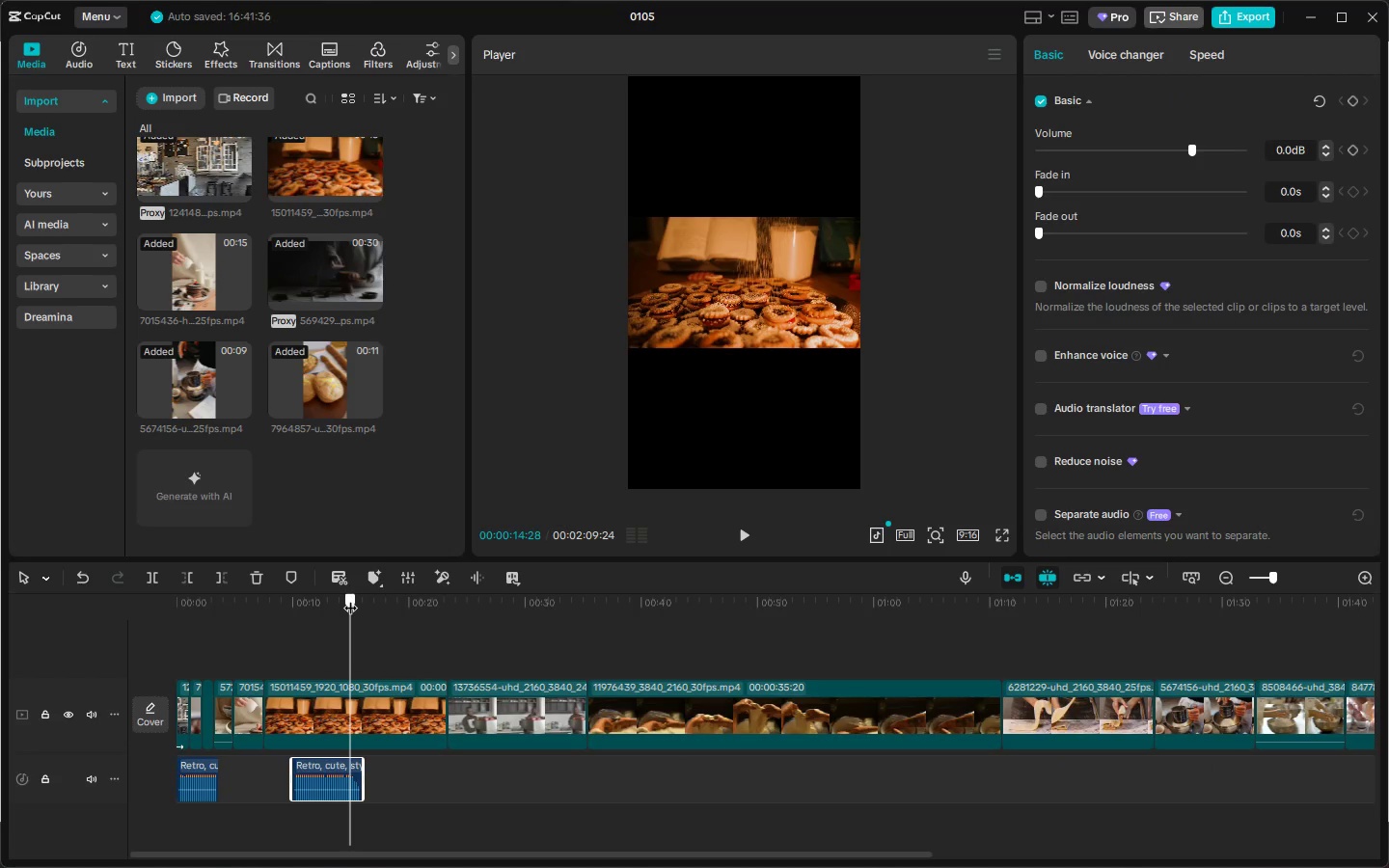 
left_click([351, 598])
 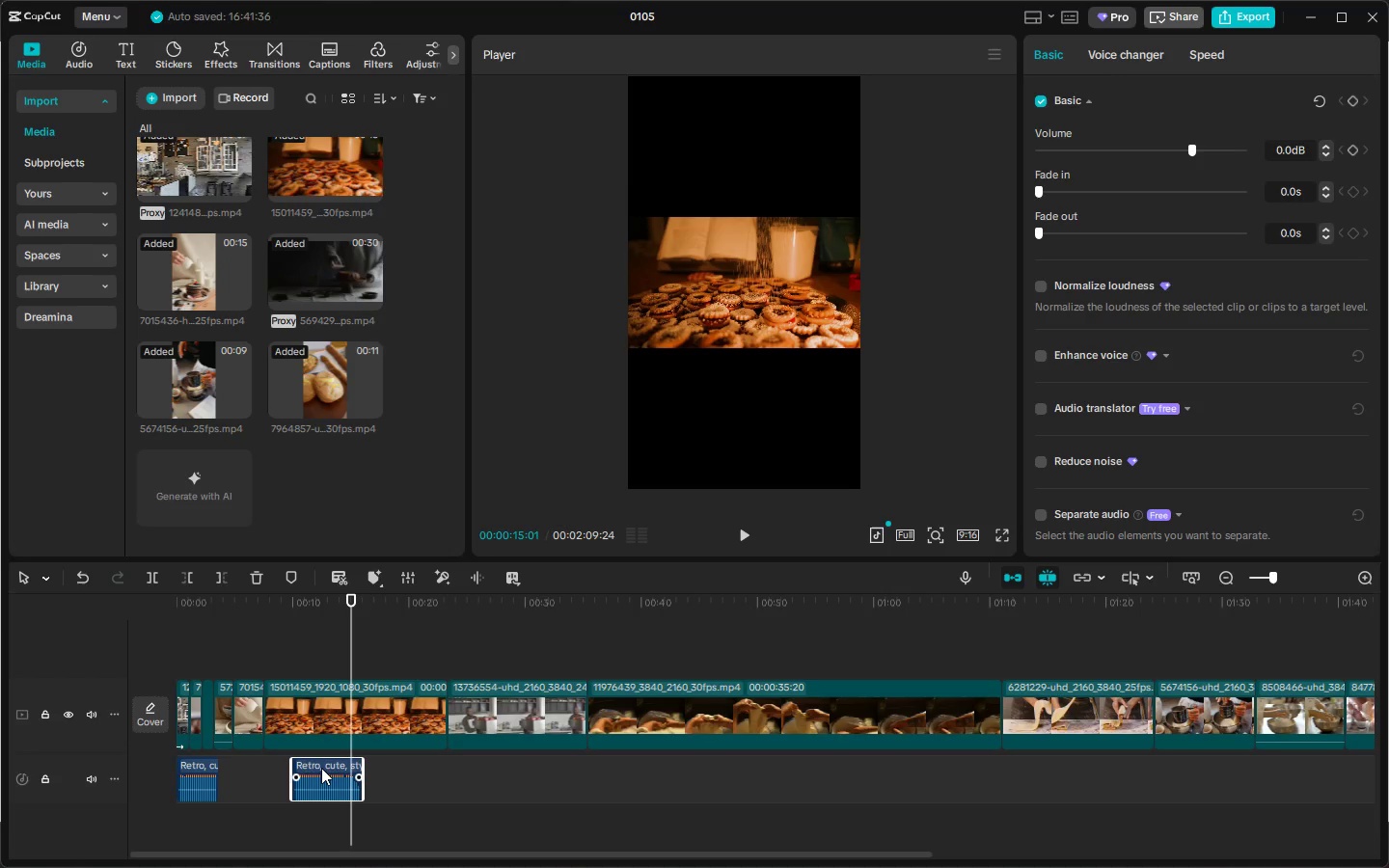 
left_click_drag(start_coordinate=[321, 768], to_coordinate=[310, 768])
 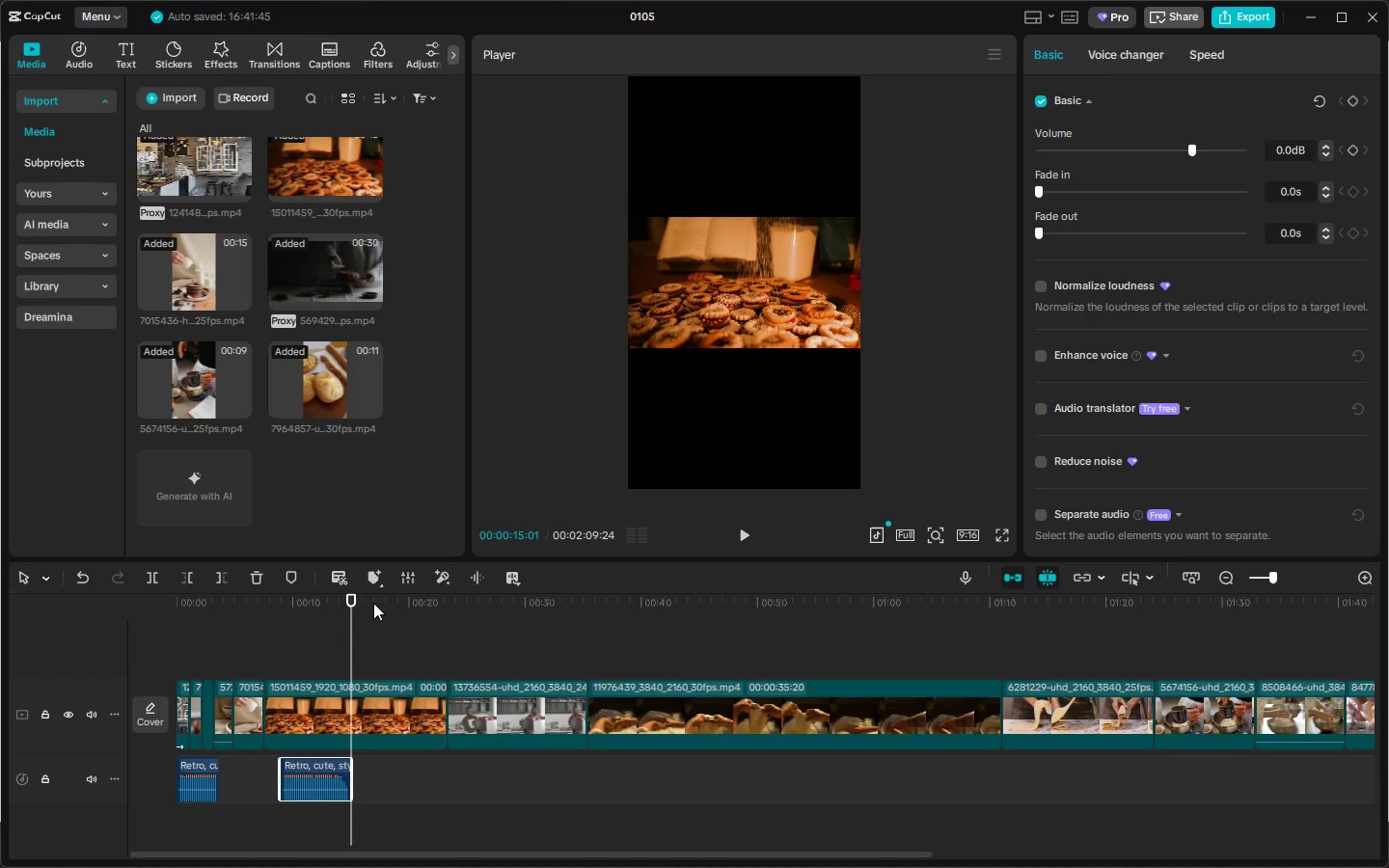 
left_click_drag(start_coordinate=[351, 597], to_coordinate=[343, 597])
 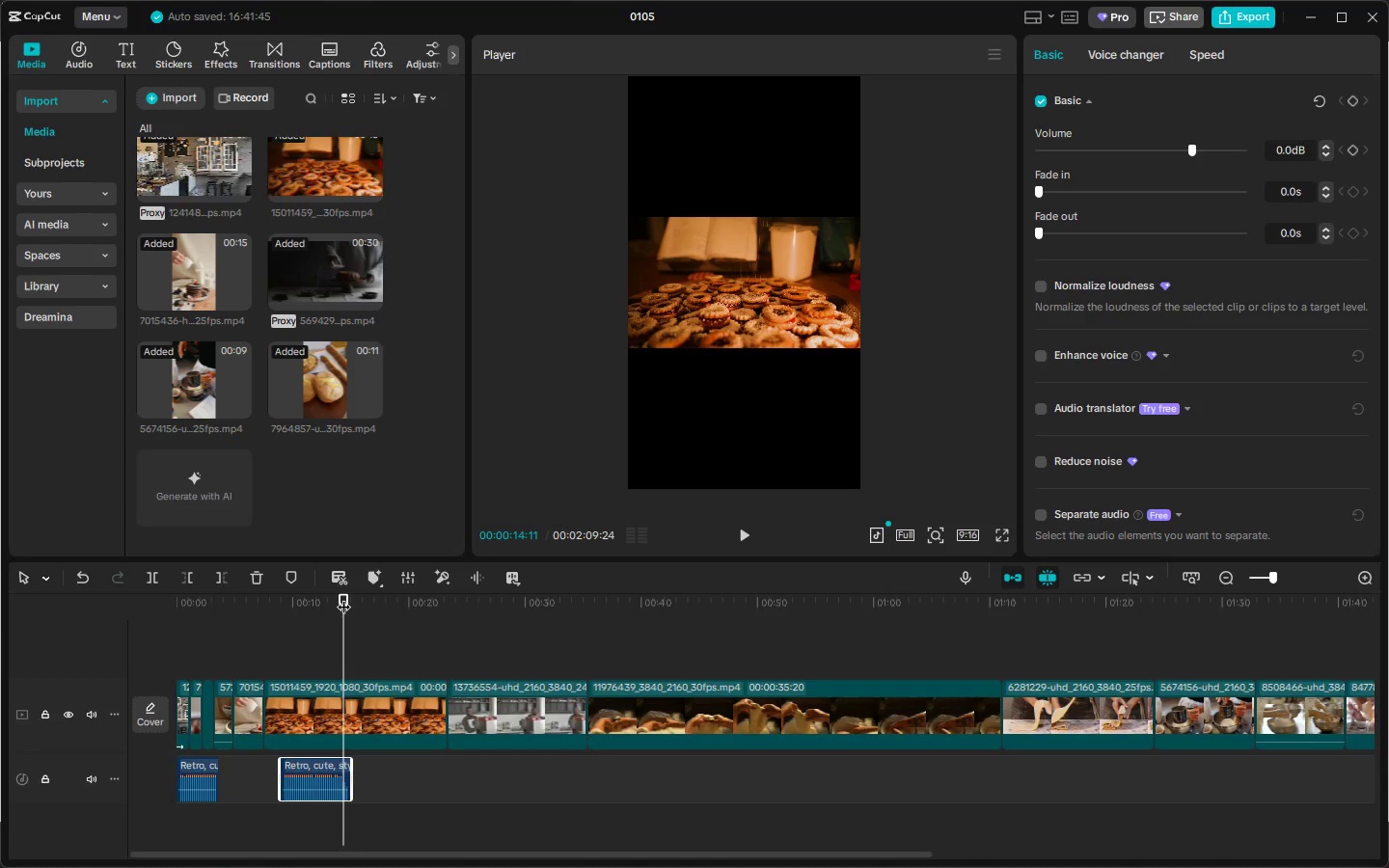 
key(ArrowRight)
 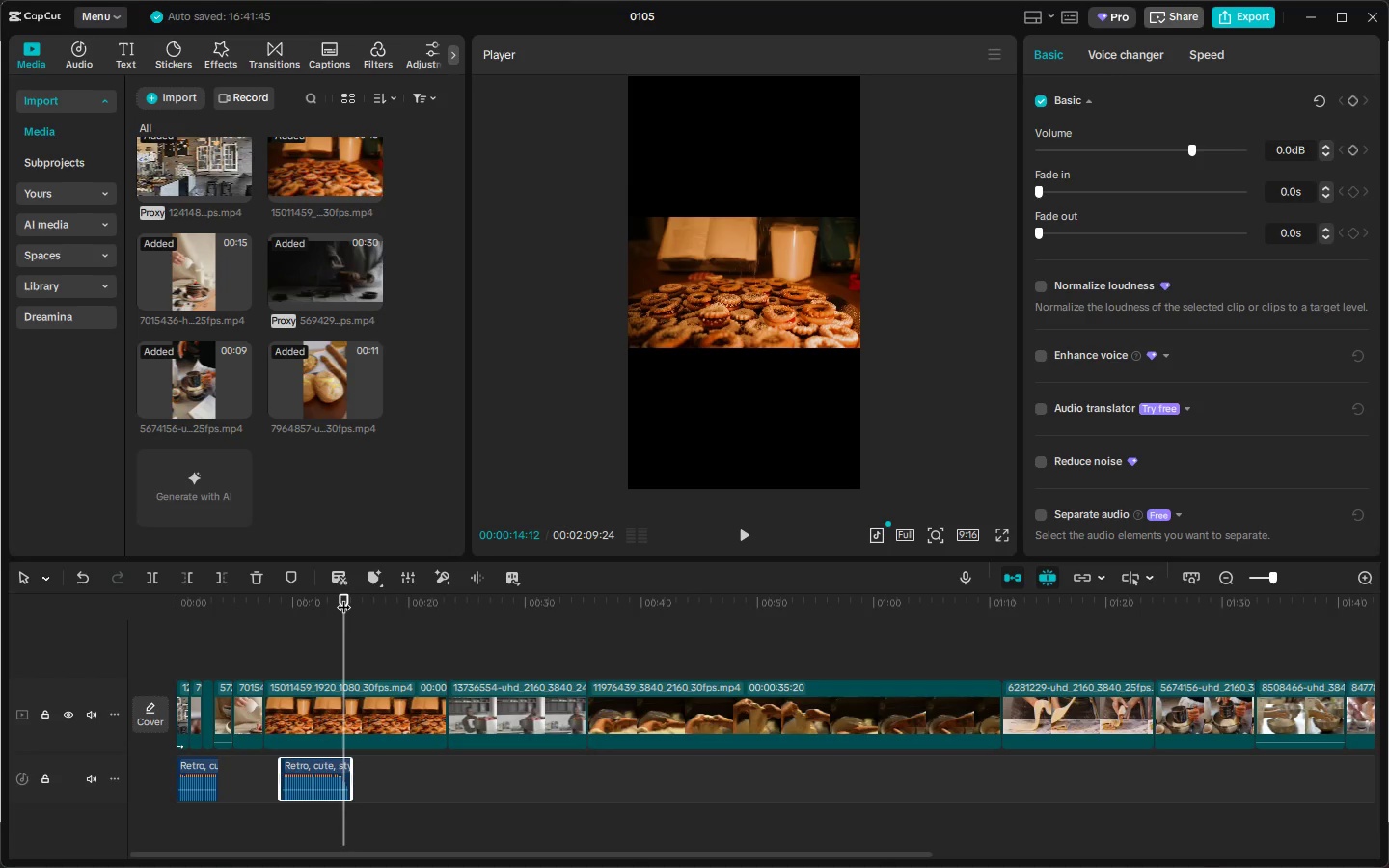 
key(ArrowRight)
 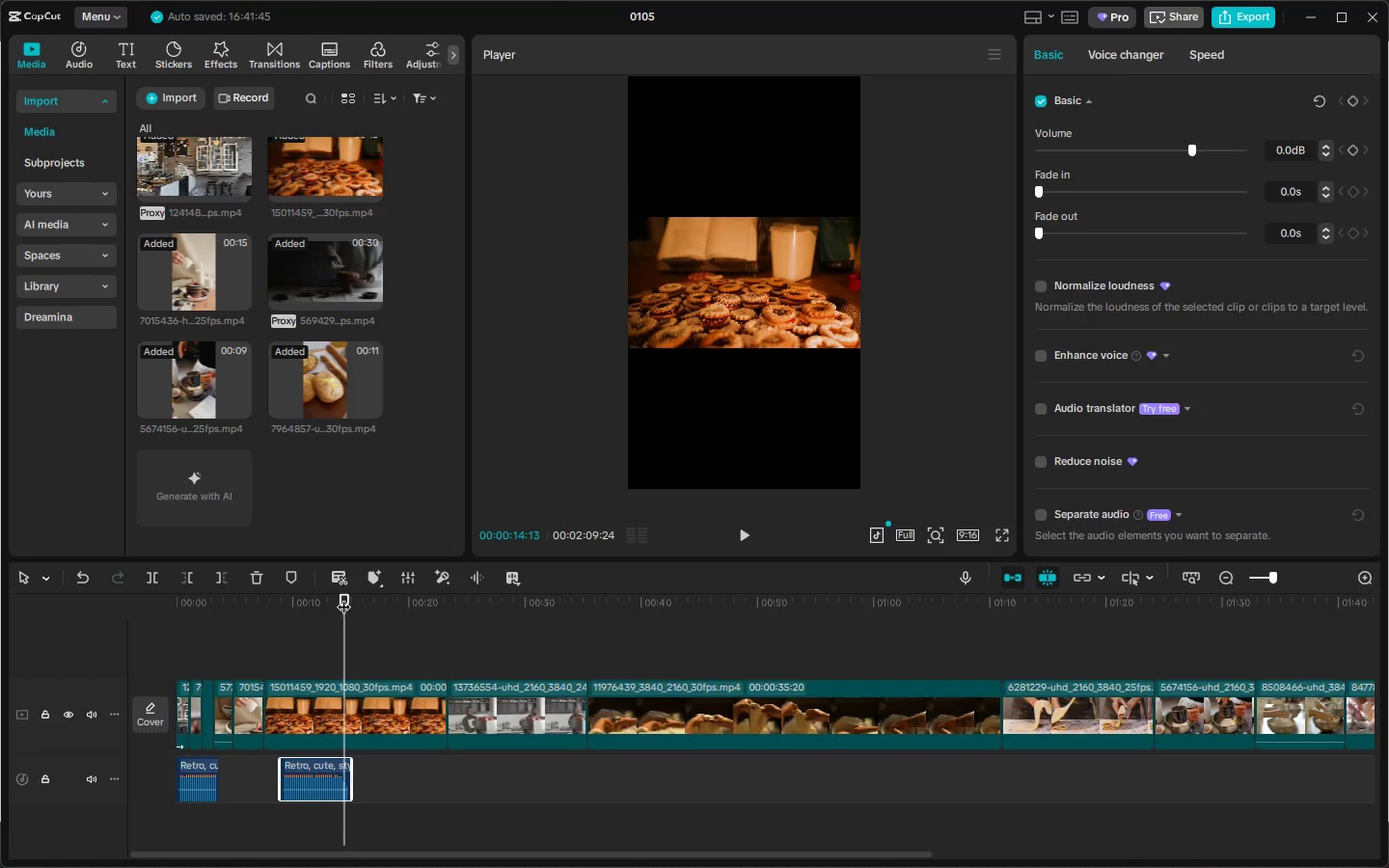 
key(ArrowRight)
 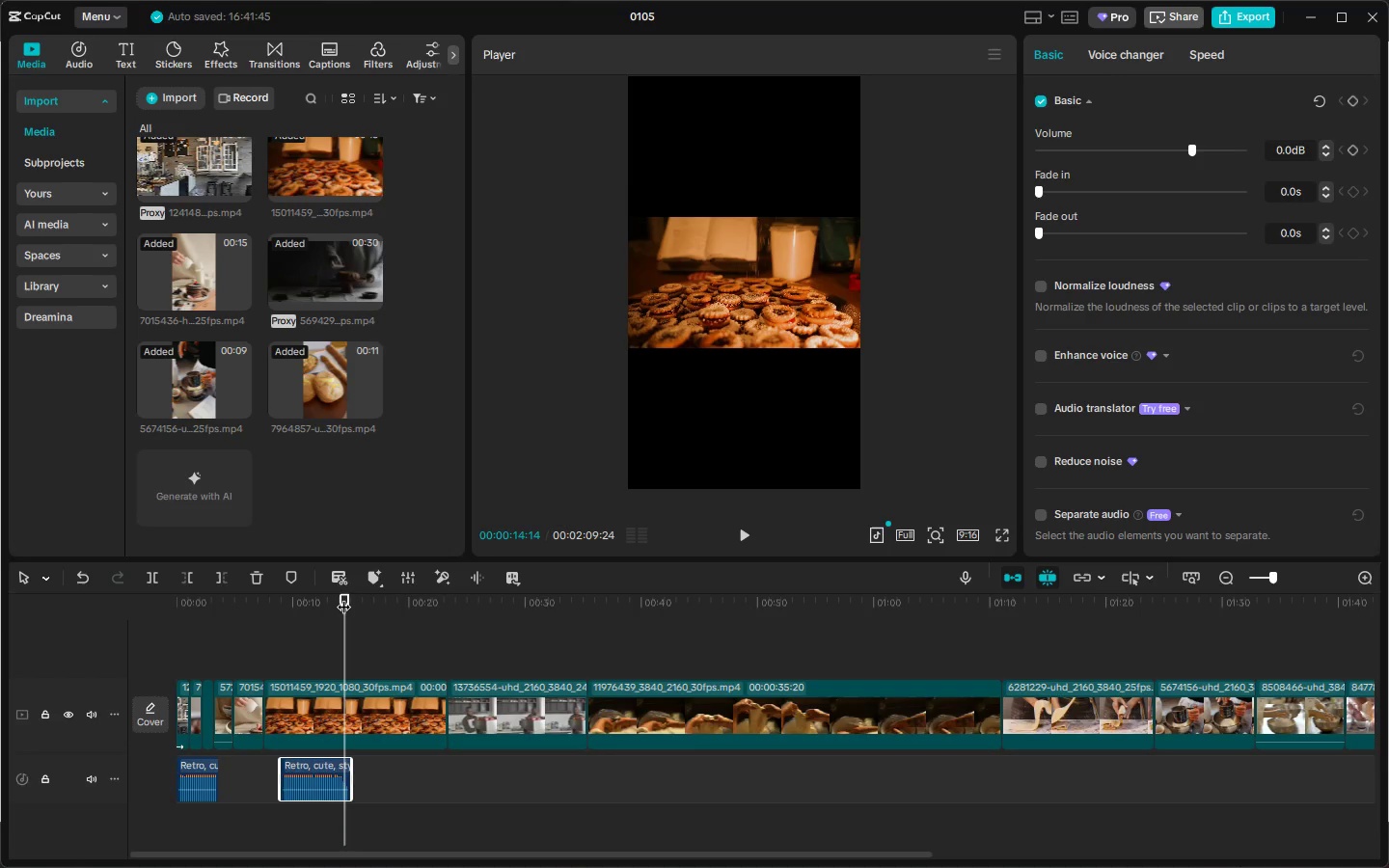 
key(ArrowRight)
 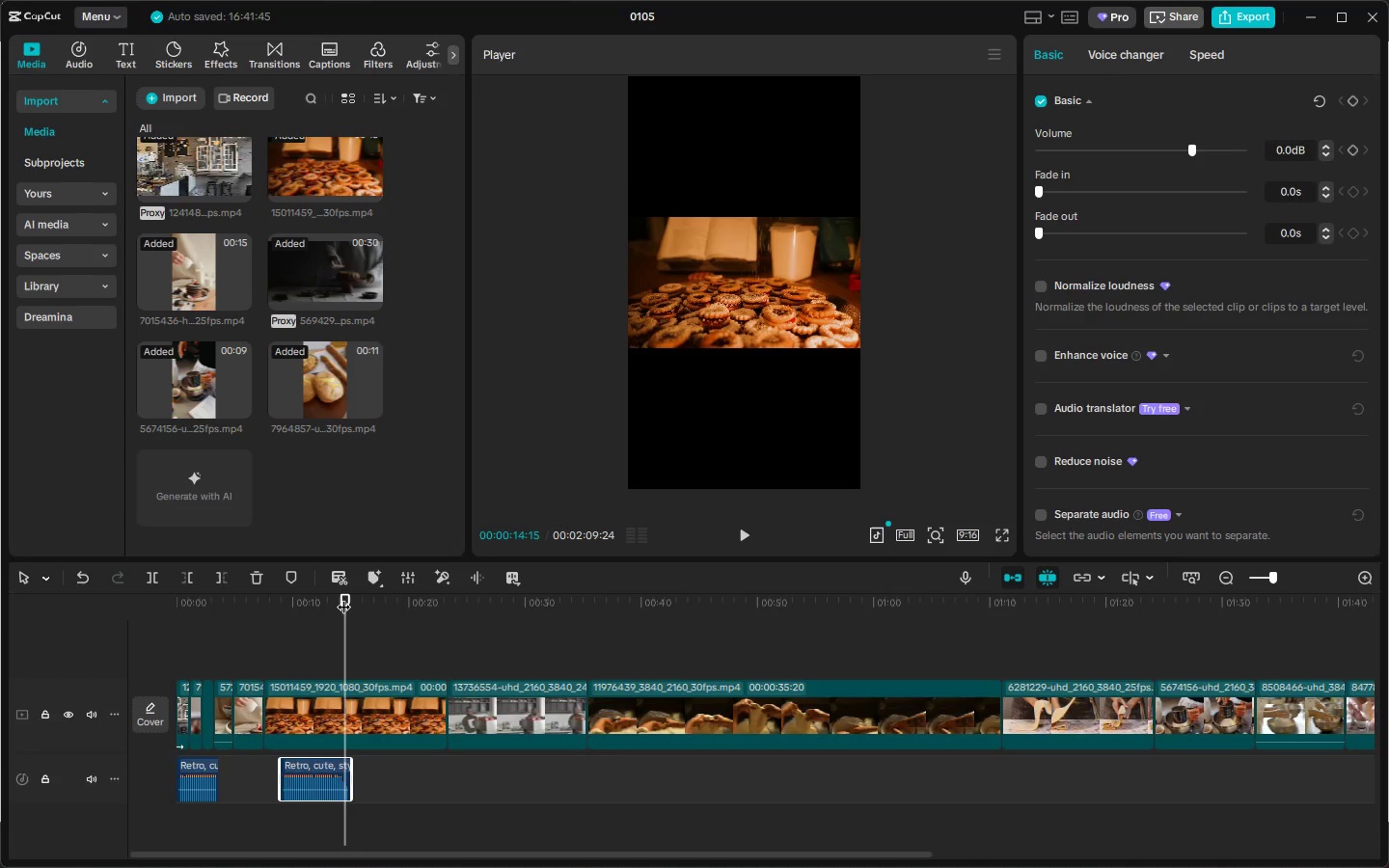 
key(ArrowRight)
 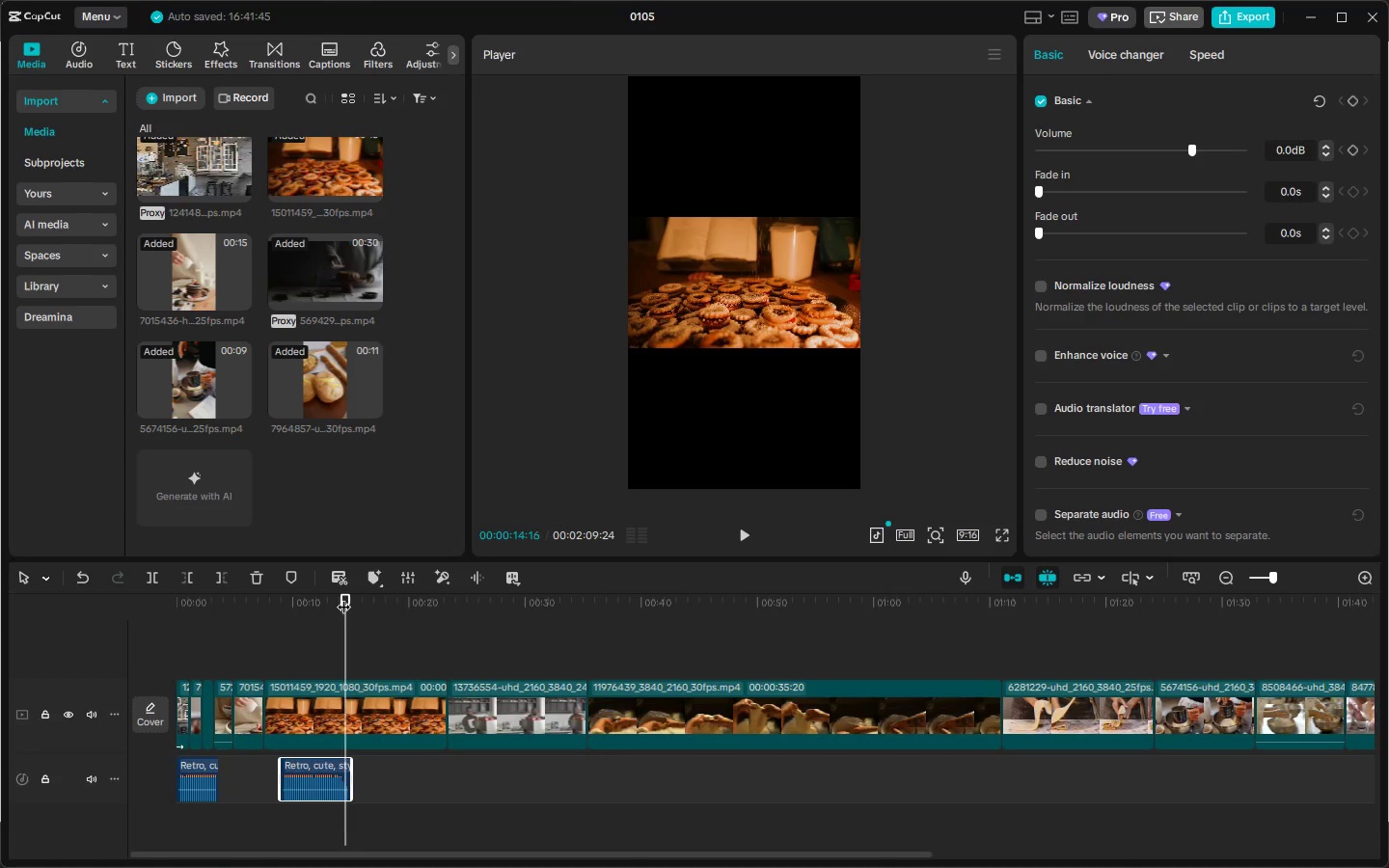 
key(ArrowRight)
 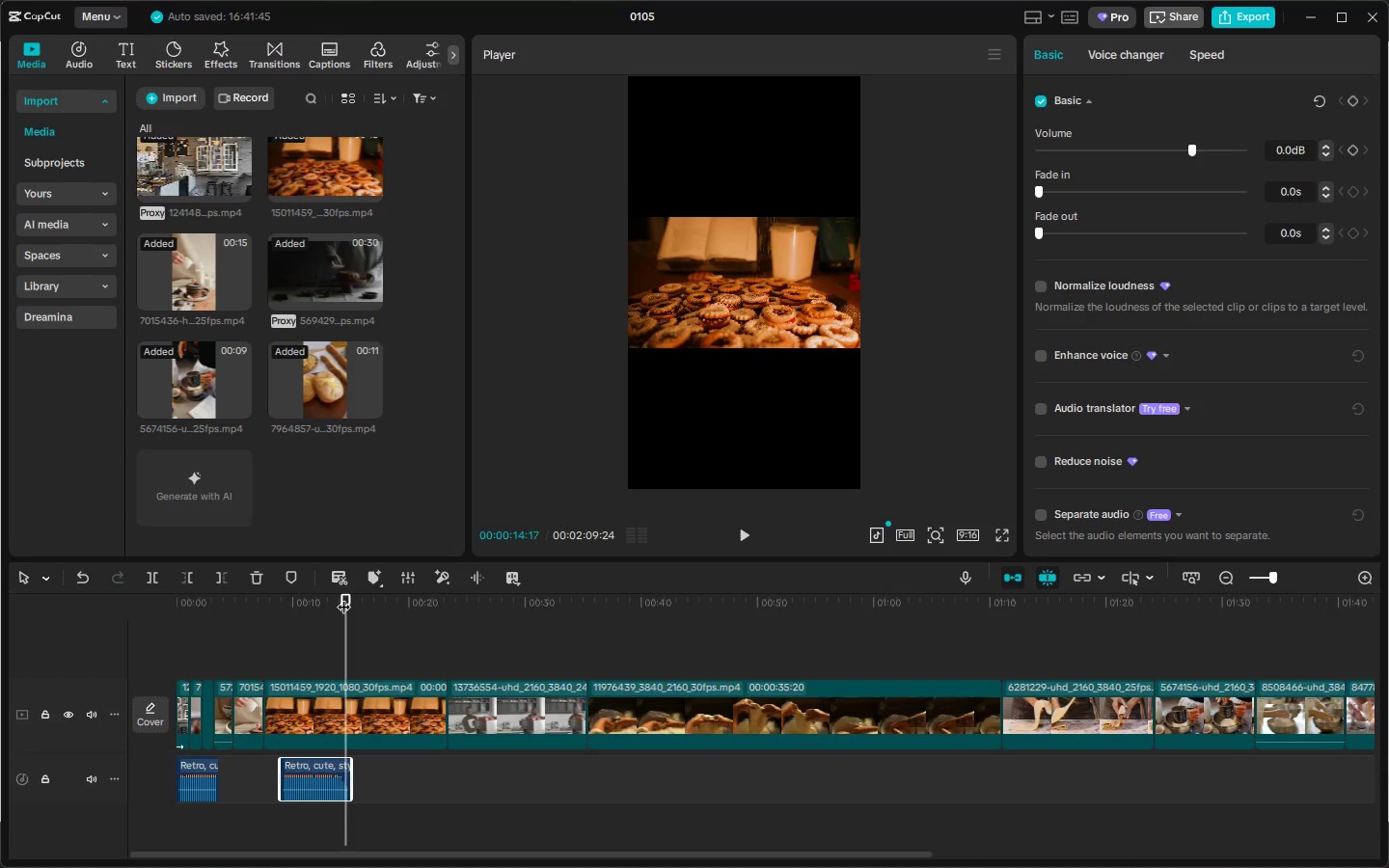 
key(ArrowRight)
 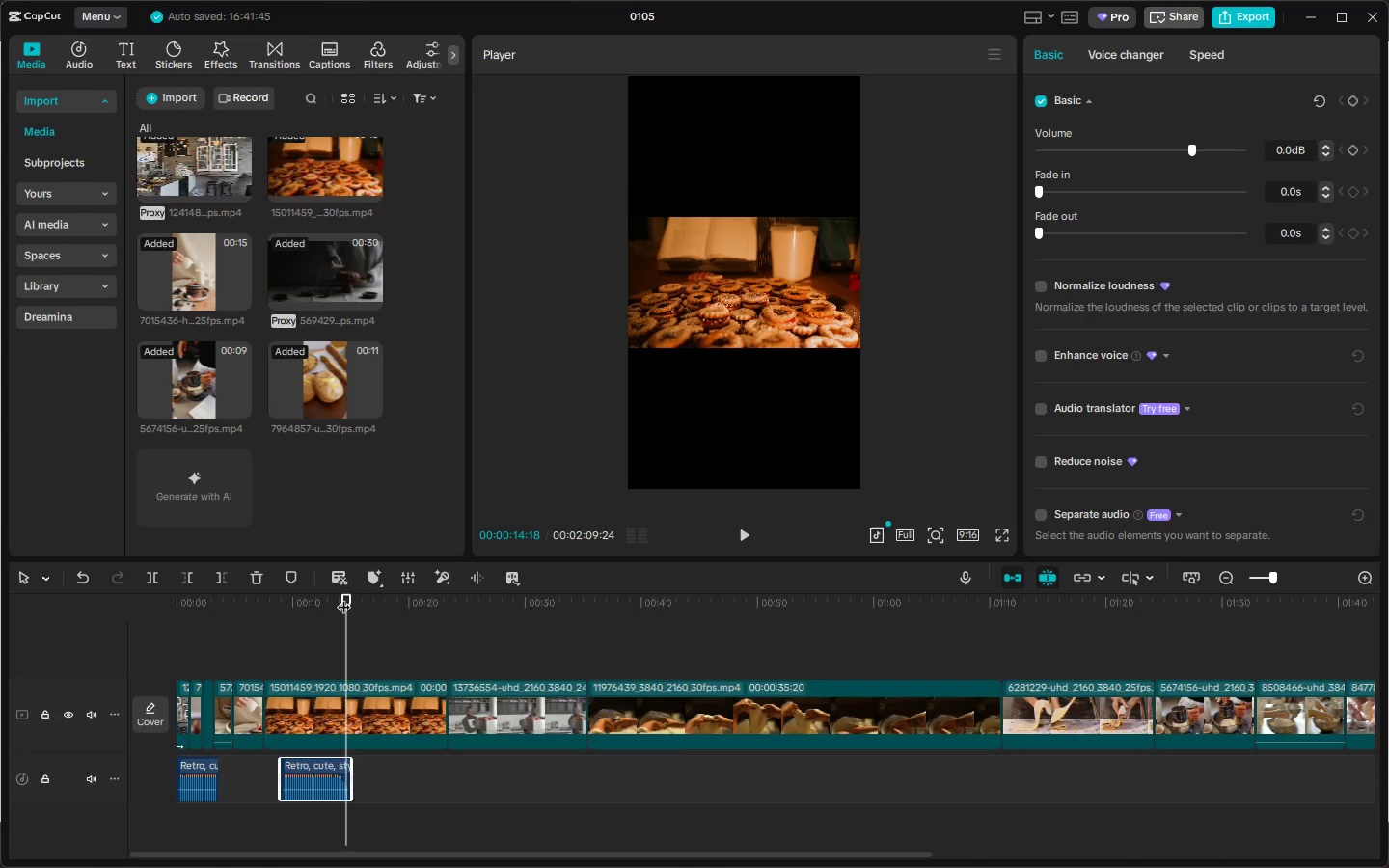 
key(ArrowRight)
 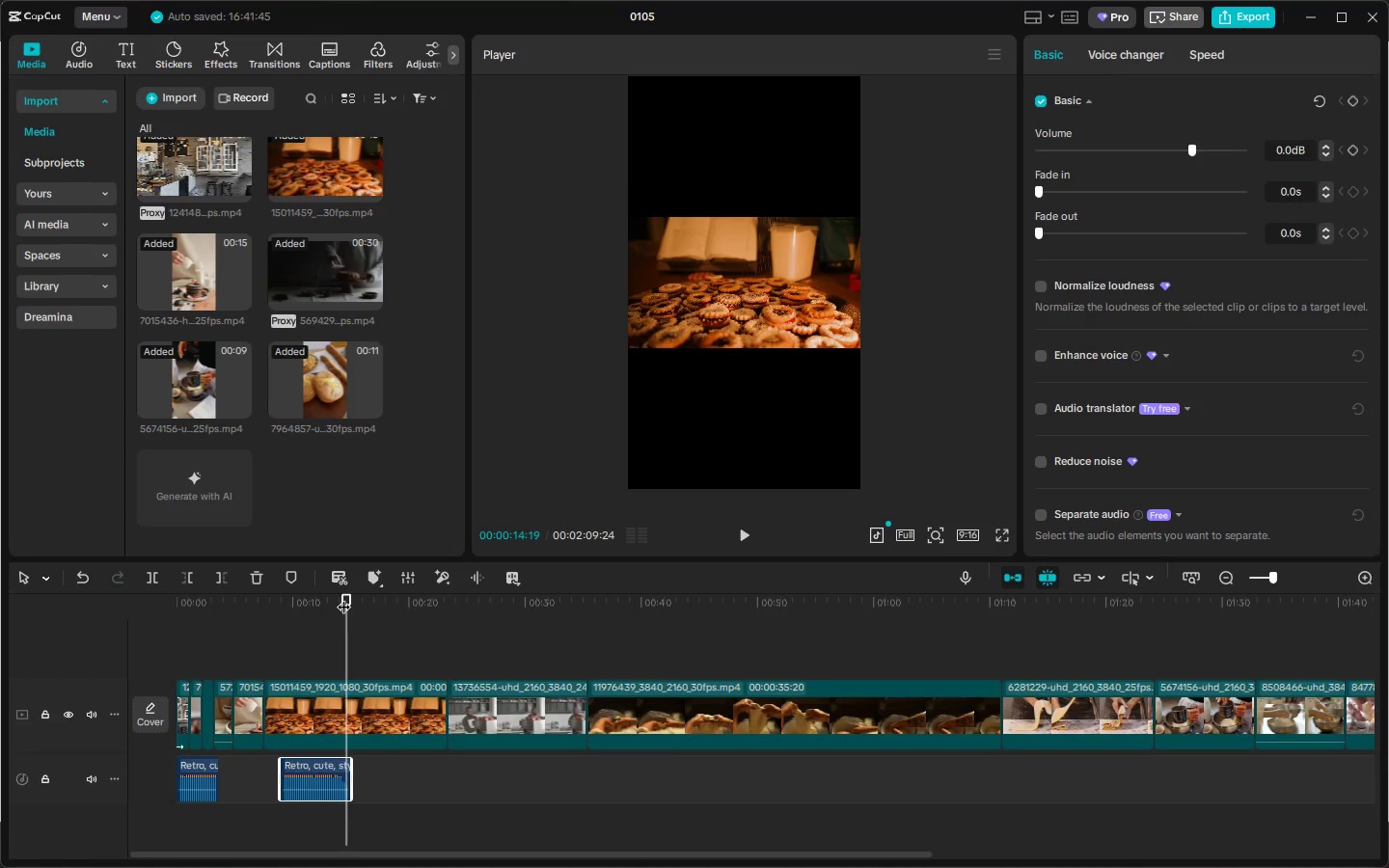 
key(ArrowRight)
 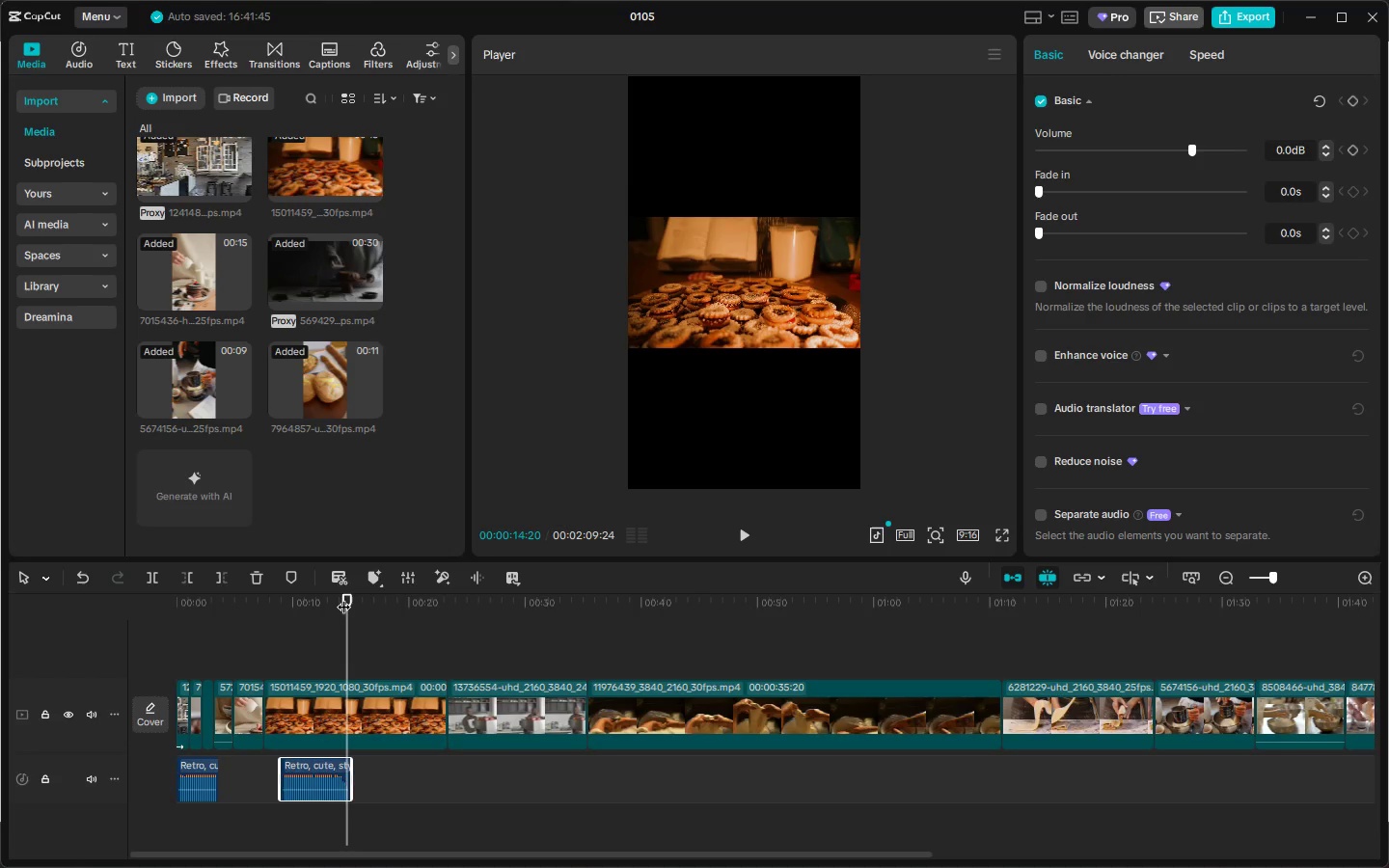 
key(ArrowRight)
 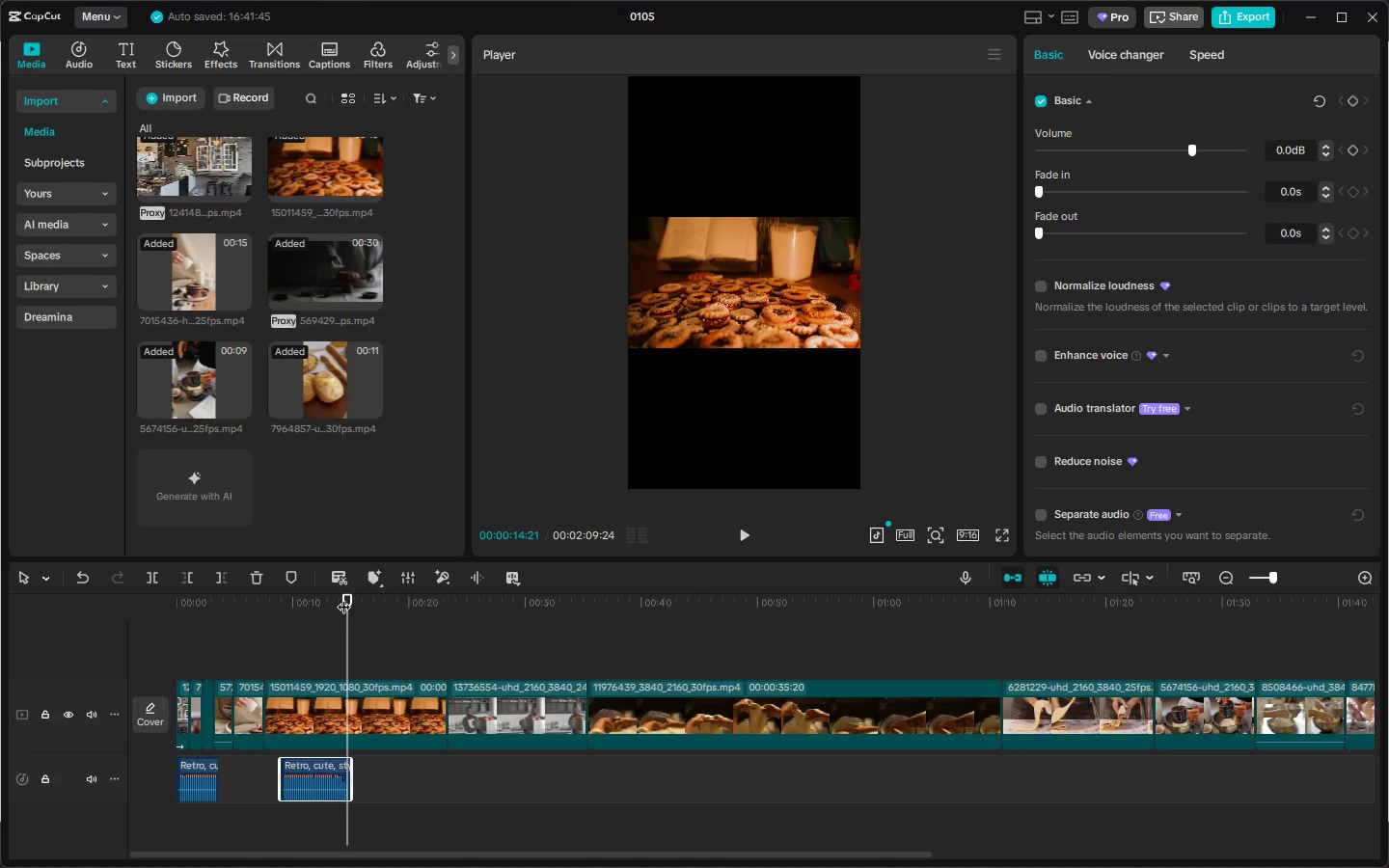 
key(ArrowRight)
 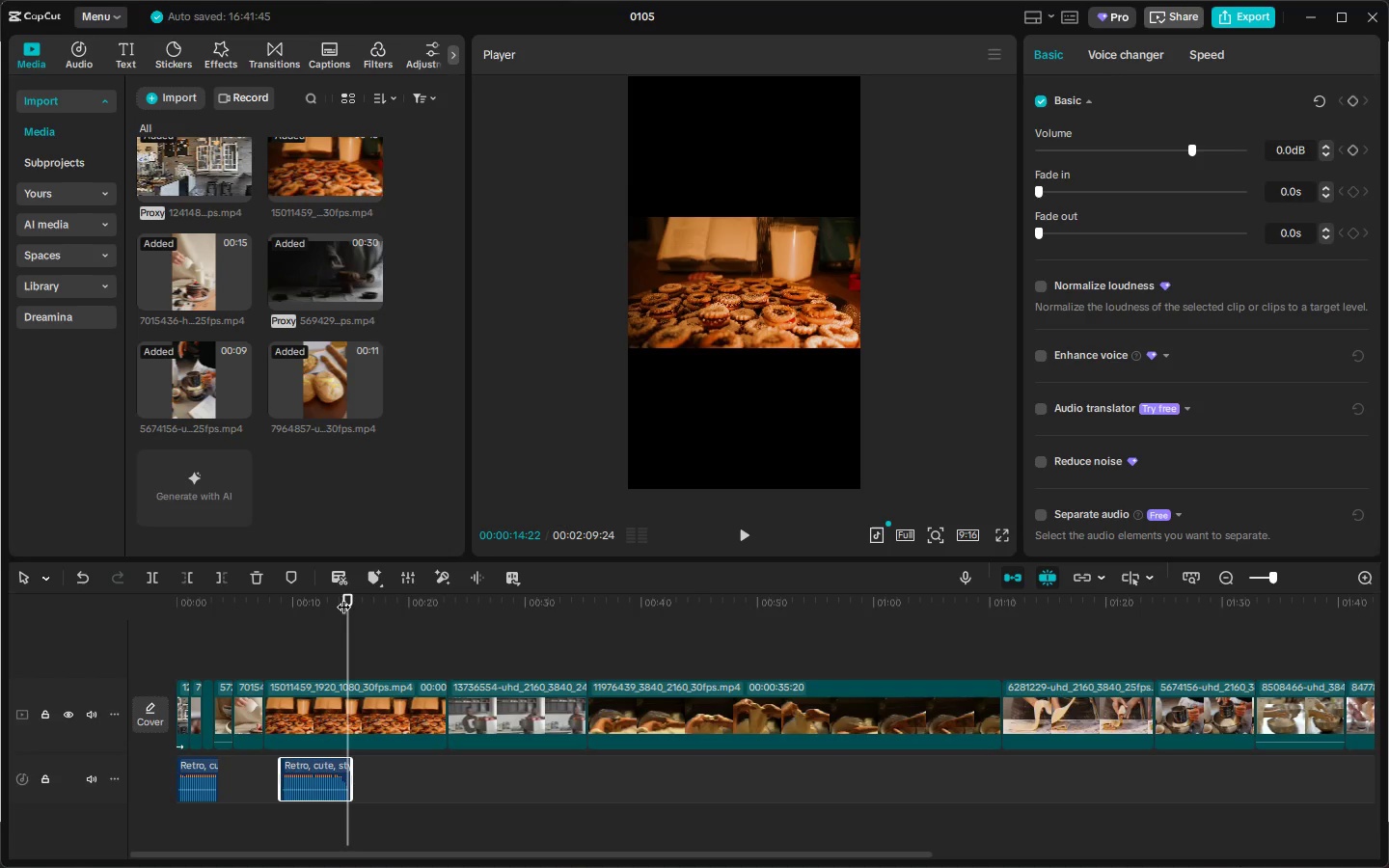 
key(ArrowRight)
 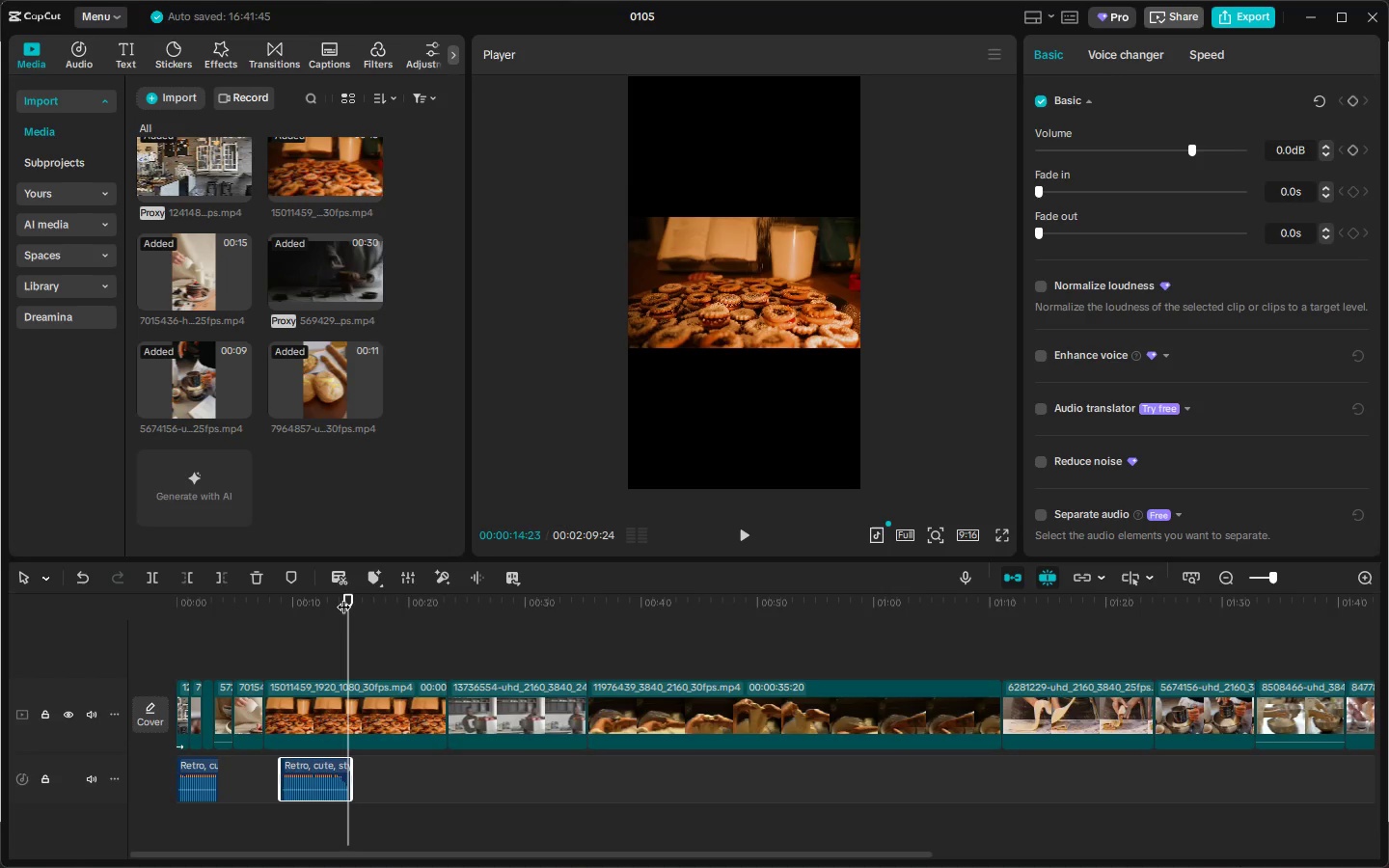 
key(ArrowRight)
 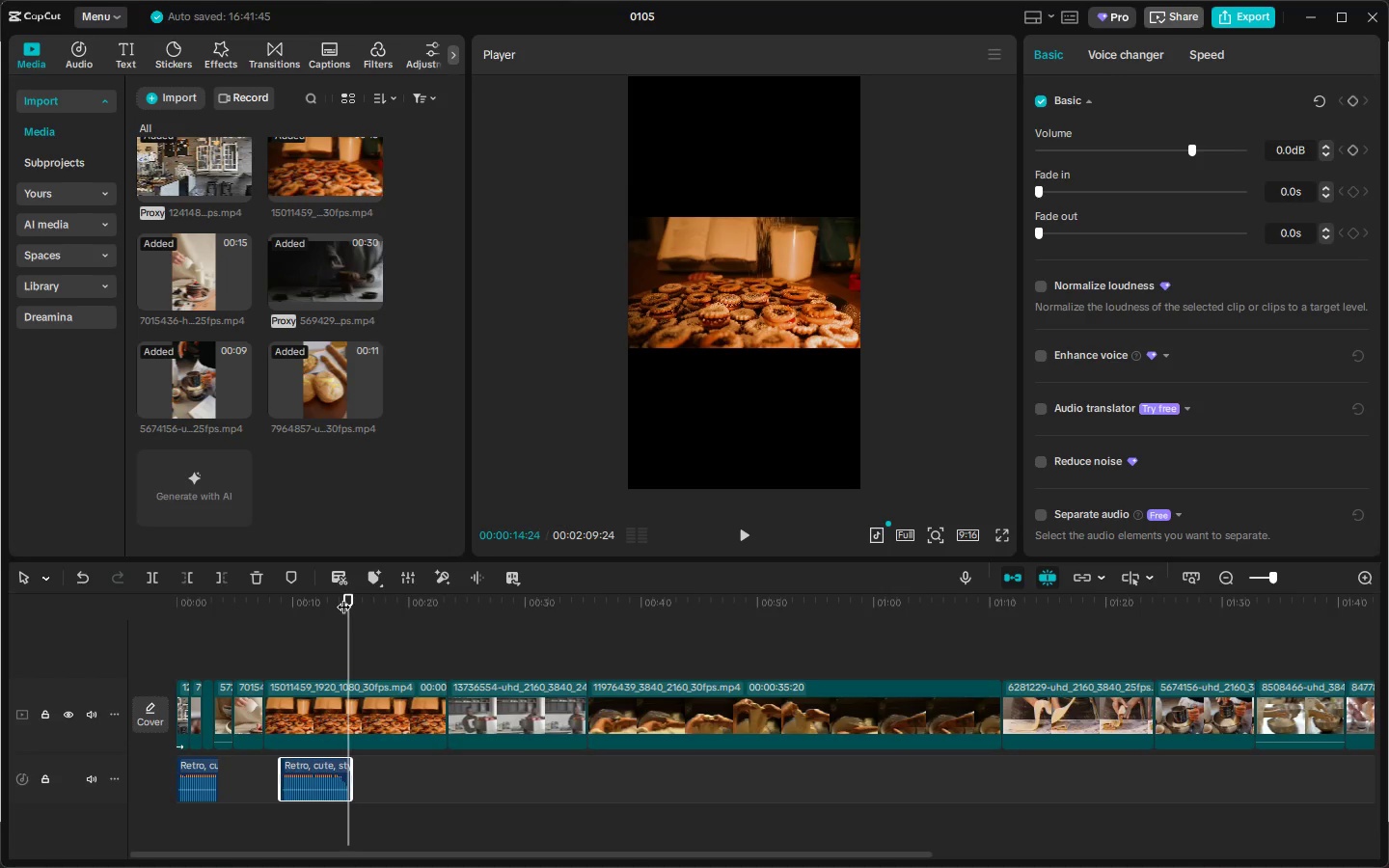 
key(ArrowRight)
 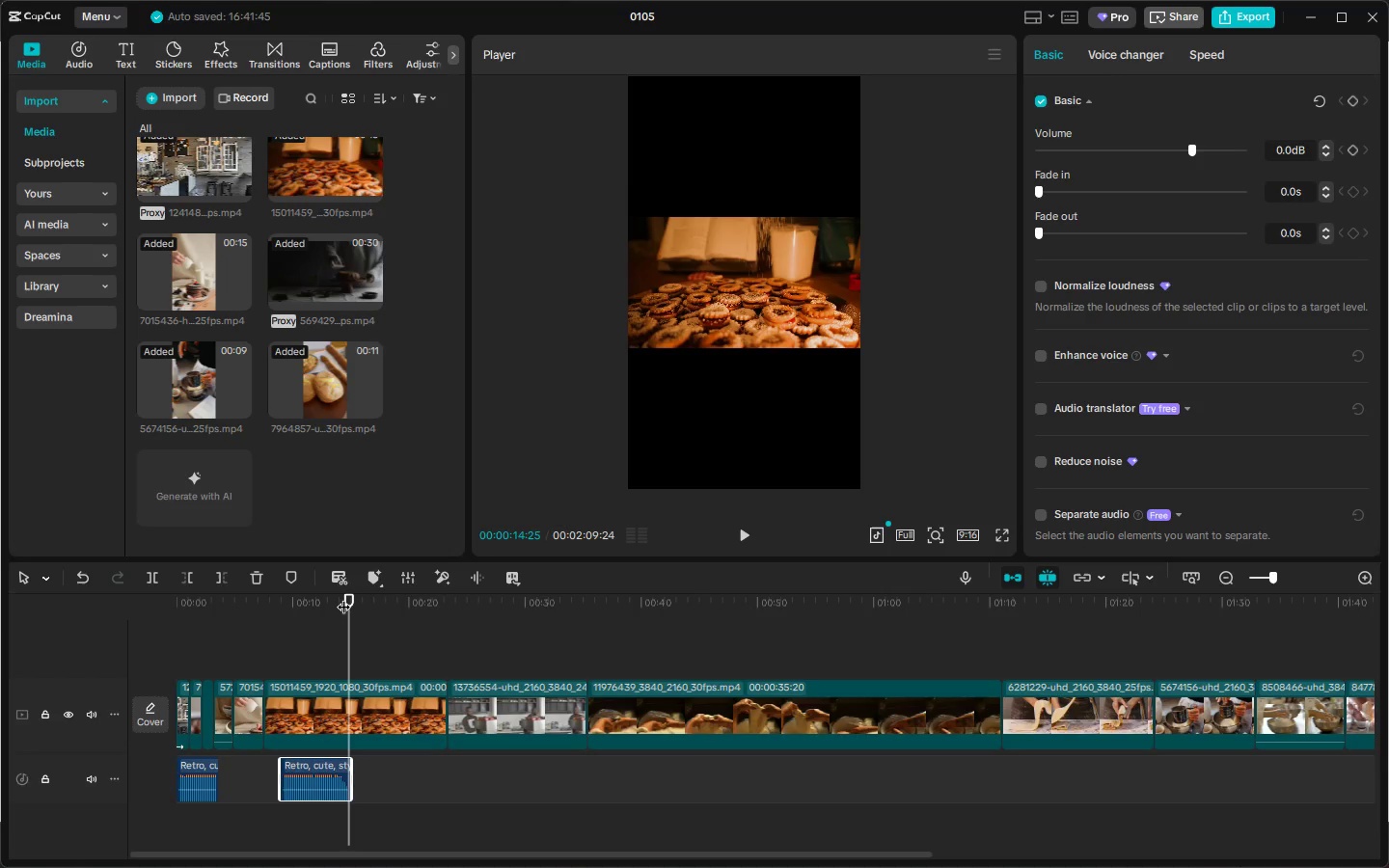 
key(ArrowRight)
 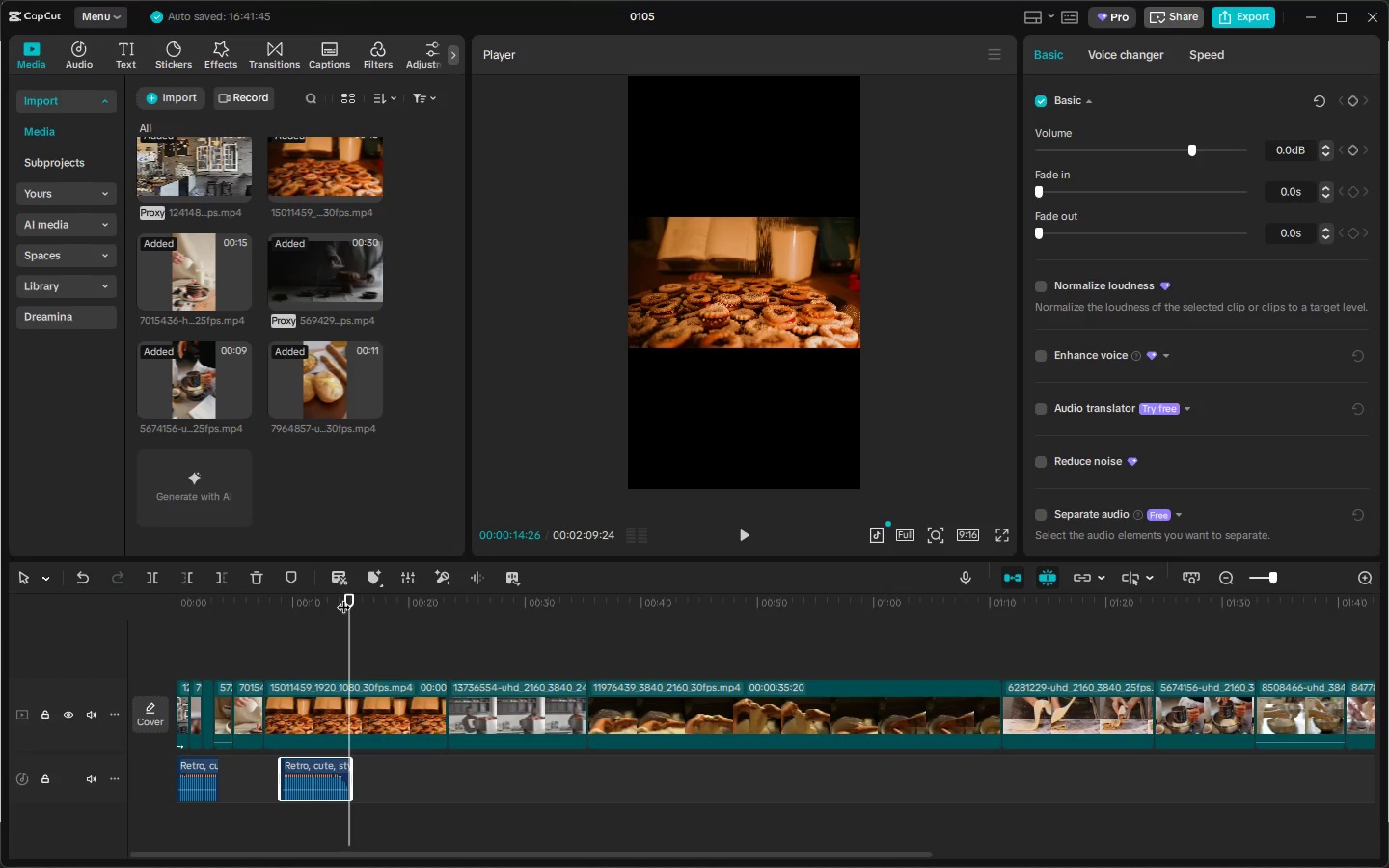 
key(ArrowRight)
 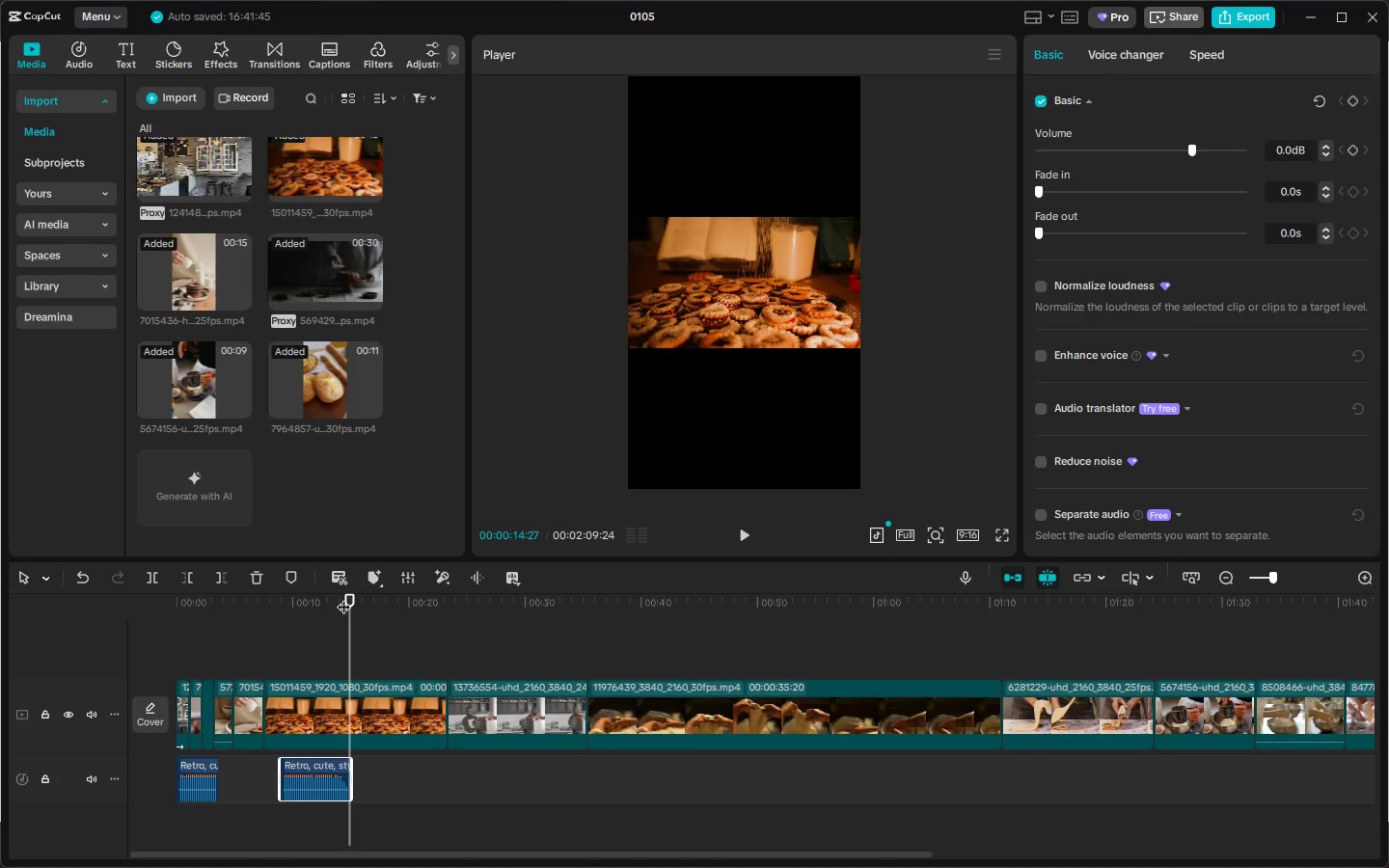 
key(ArrowRight)
 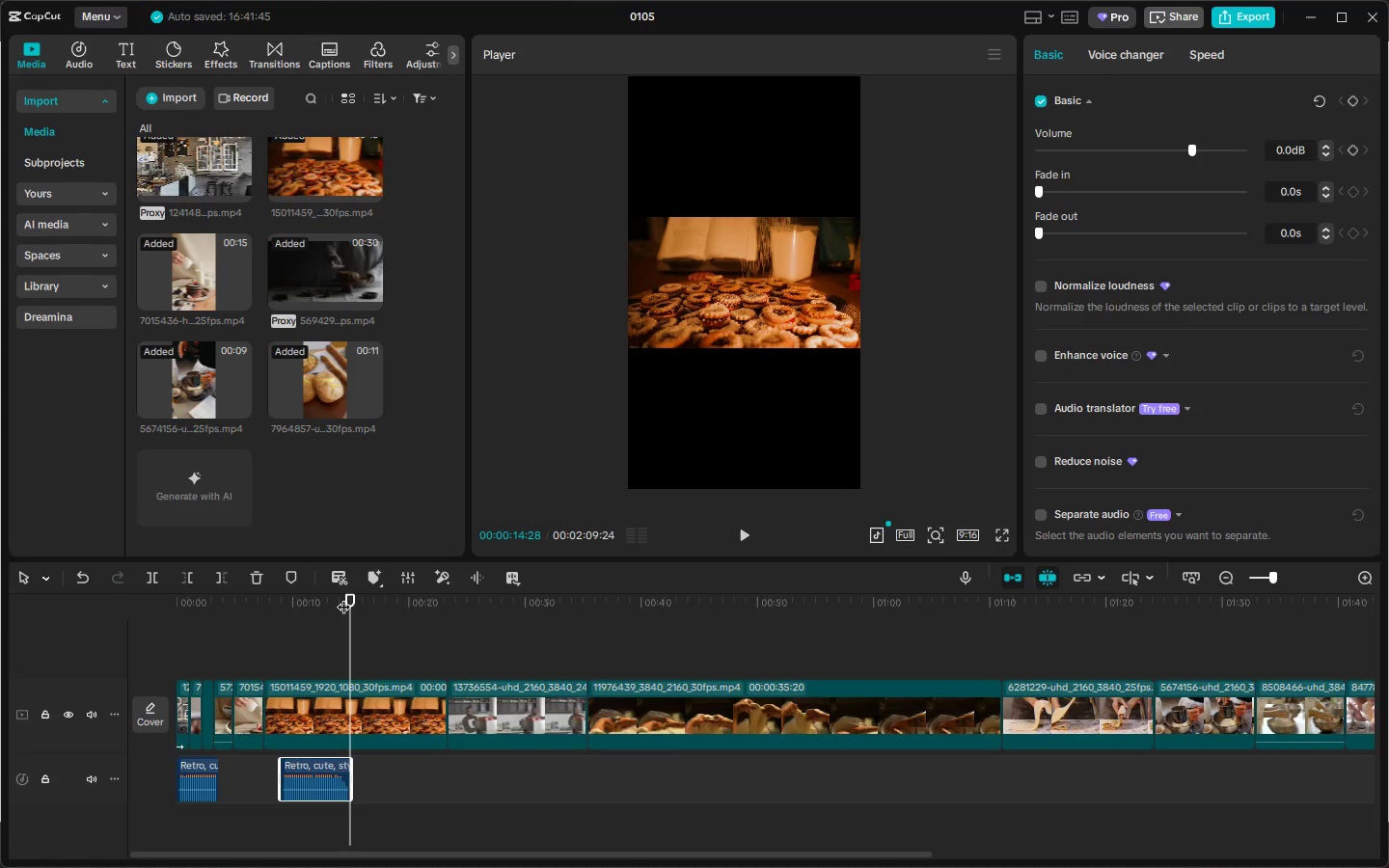 
key(ArrowRight)
 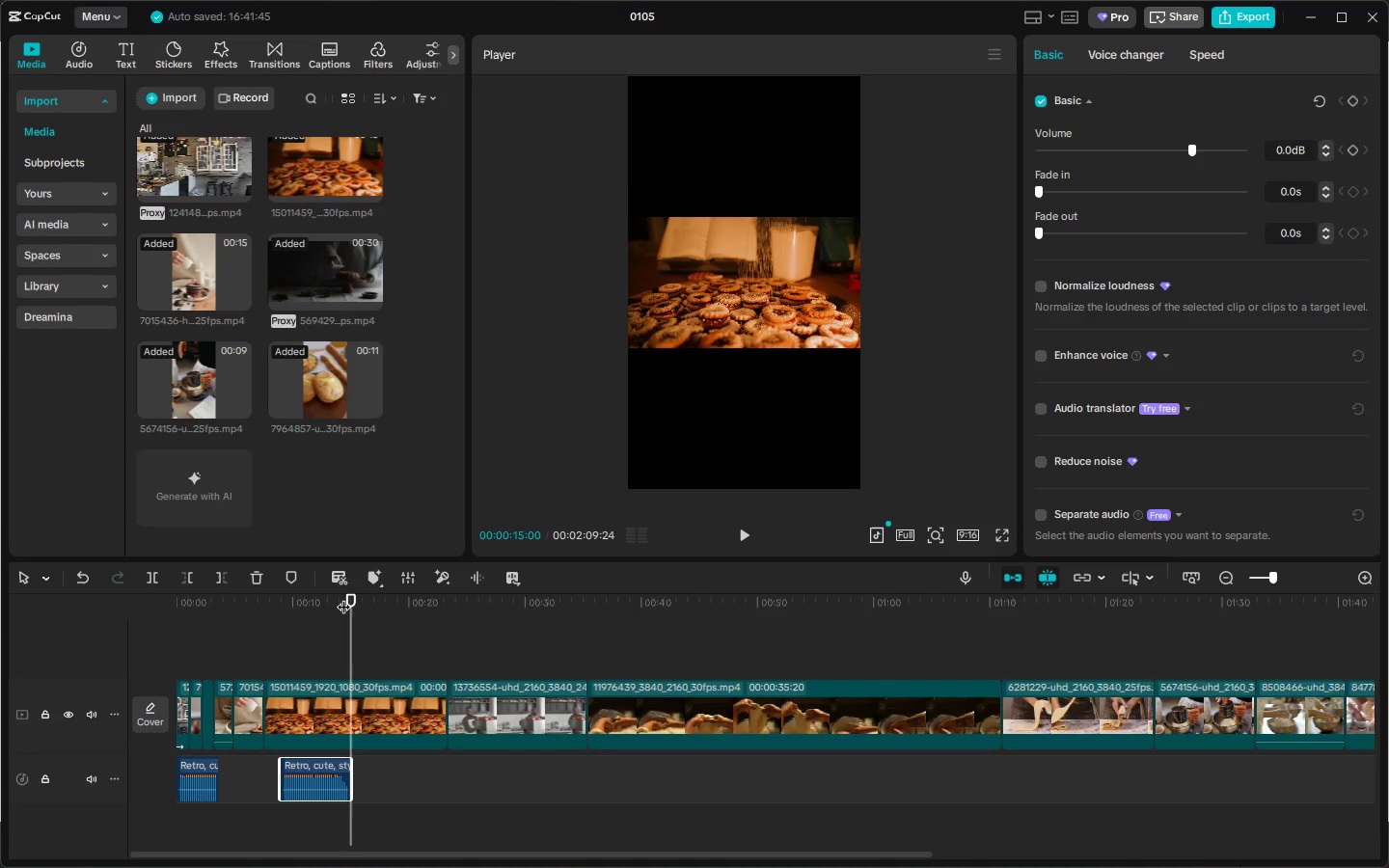 
key(ArrowRight)
 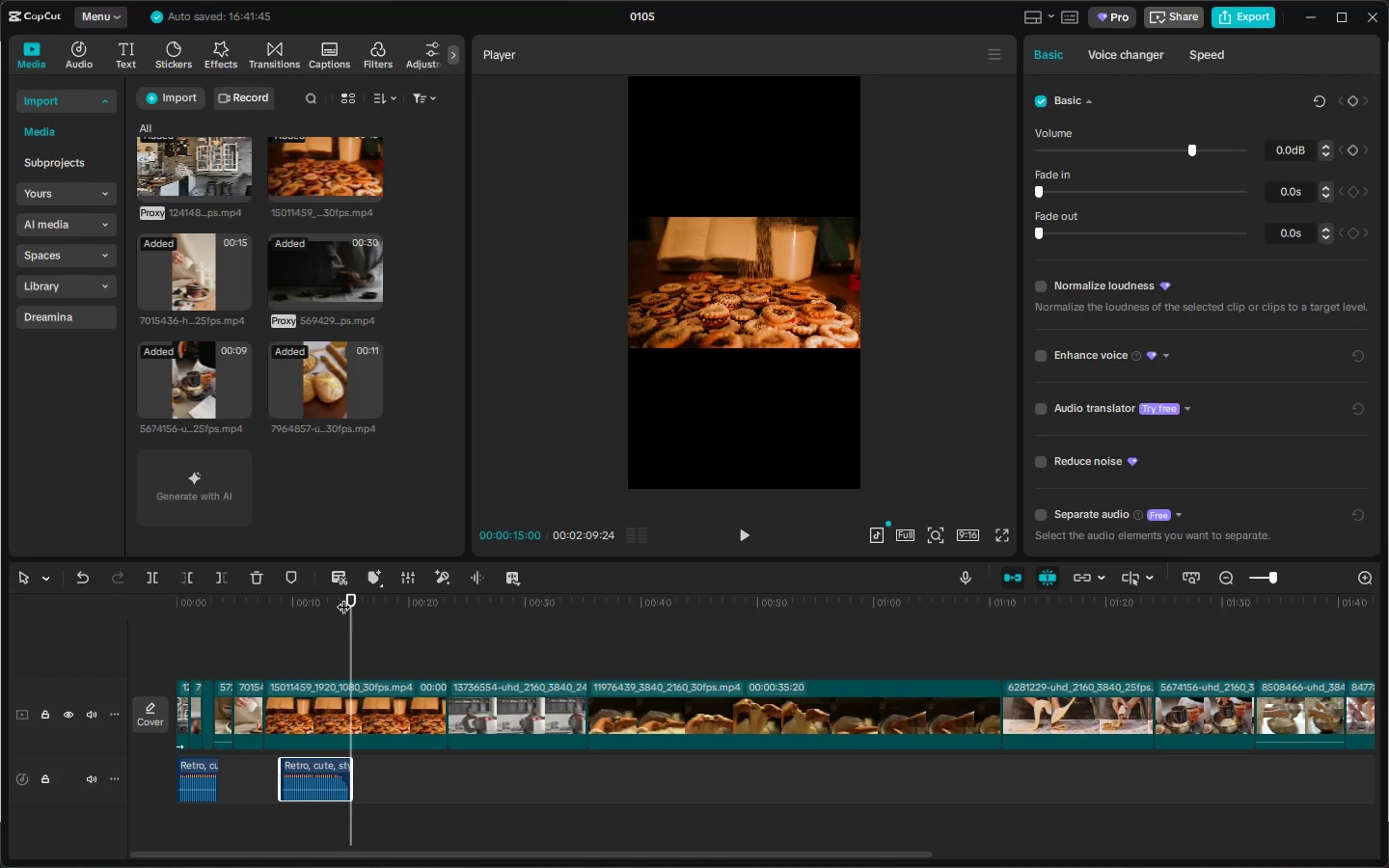 
key(ArrowRight)
 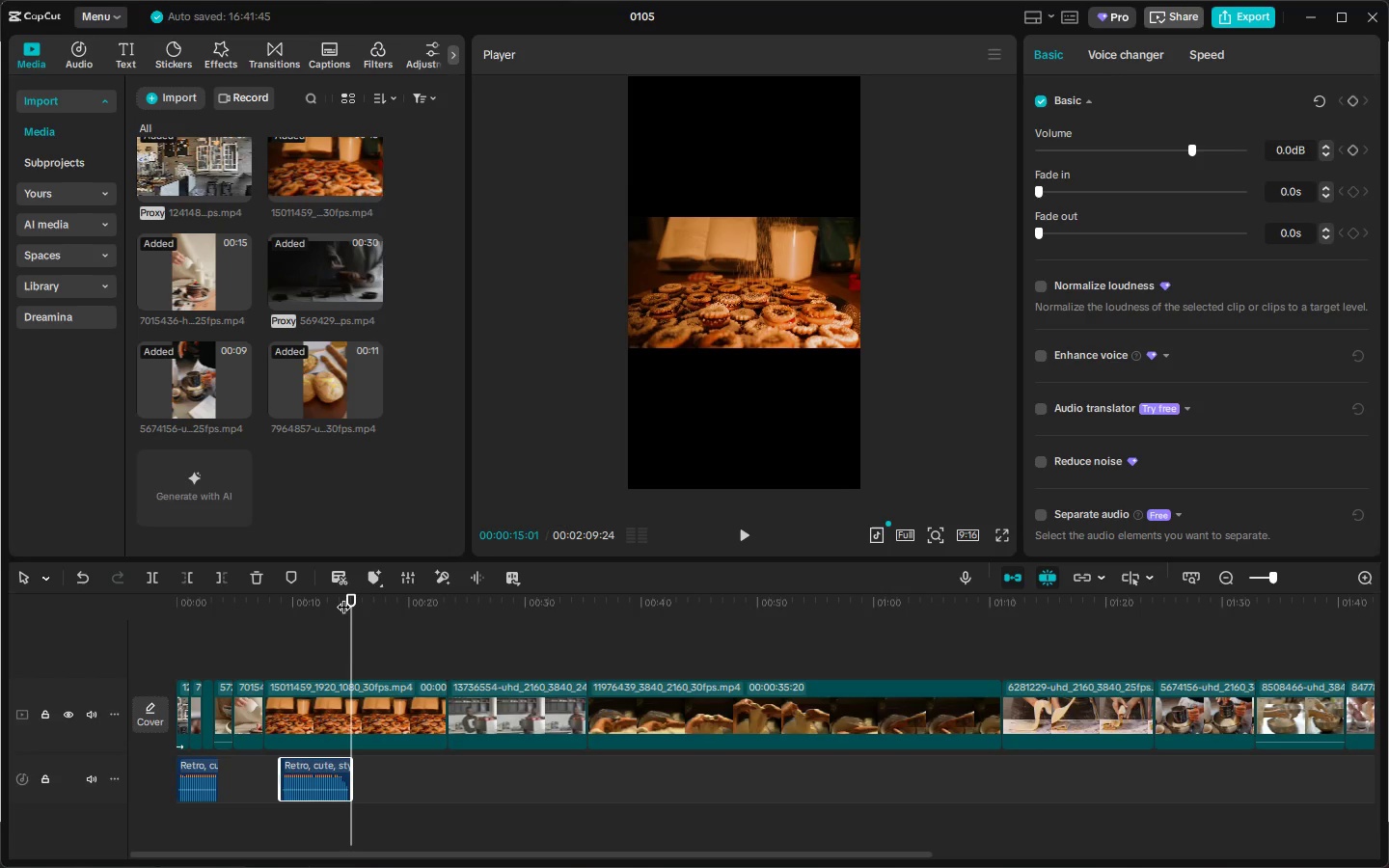 
left_click([343, 597])
 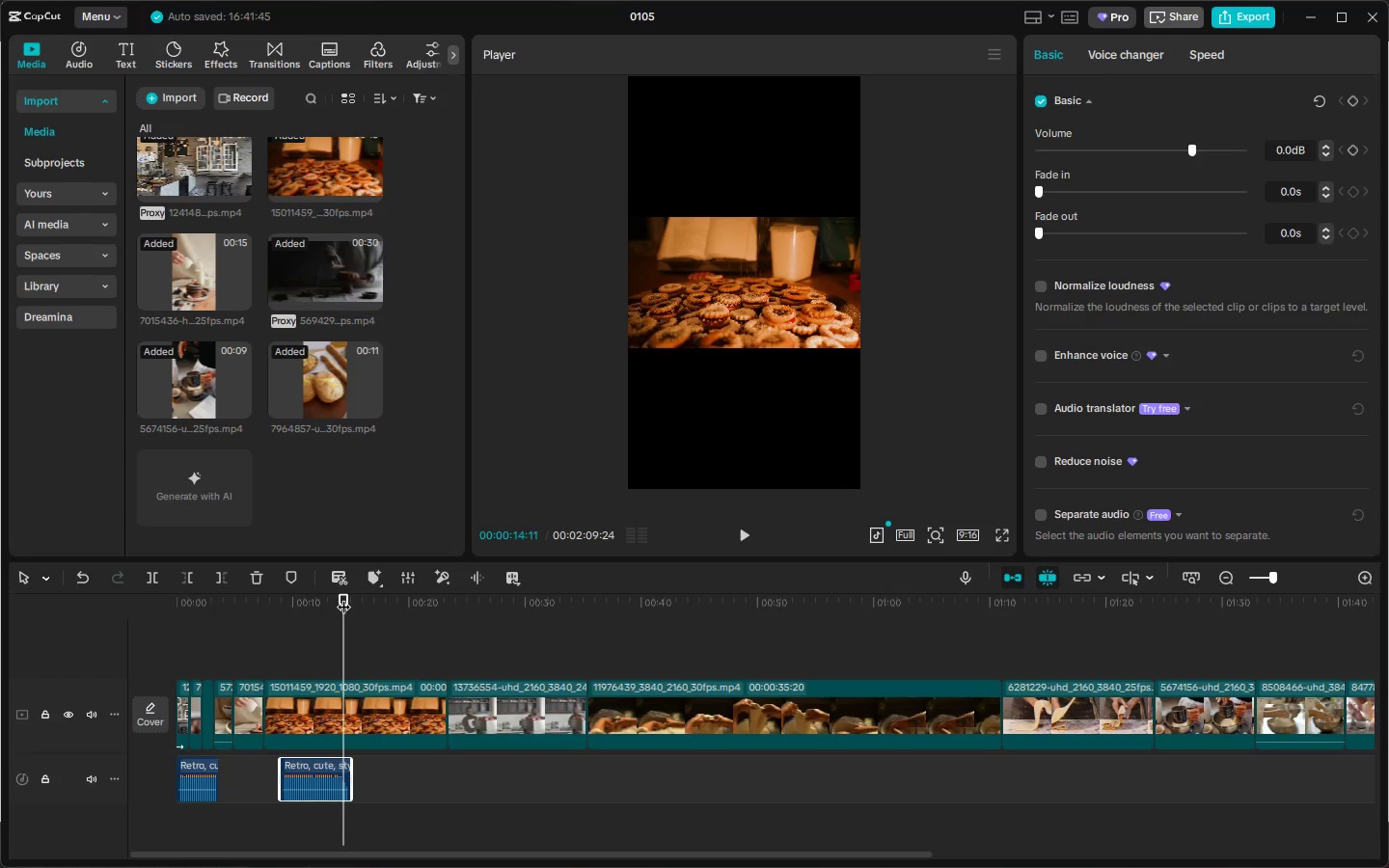 
key(ArrowRight)
 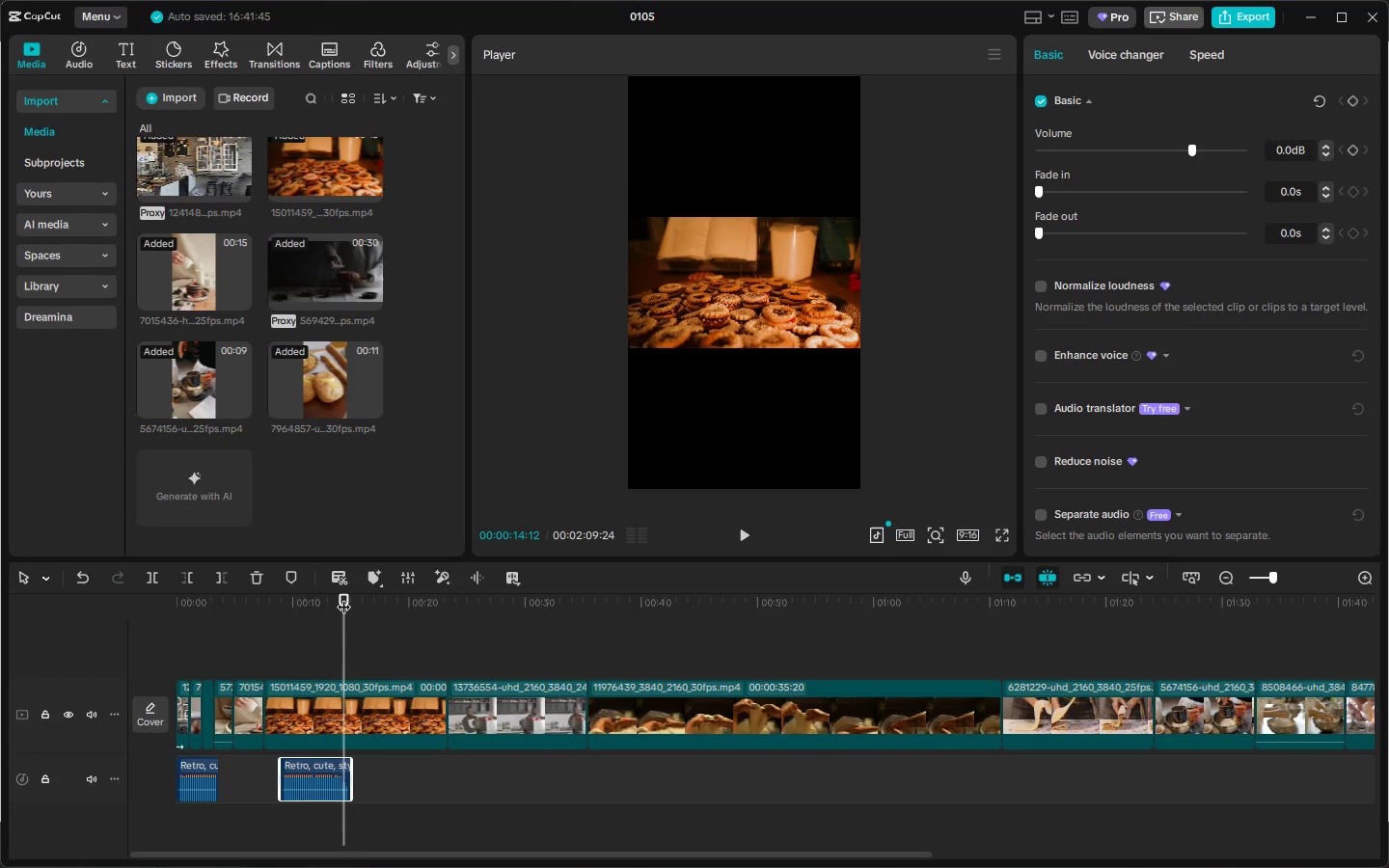 
key(ArrowRight)
 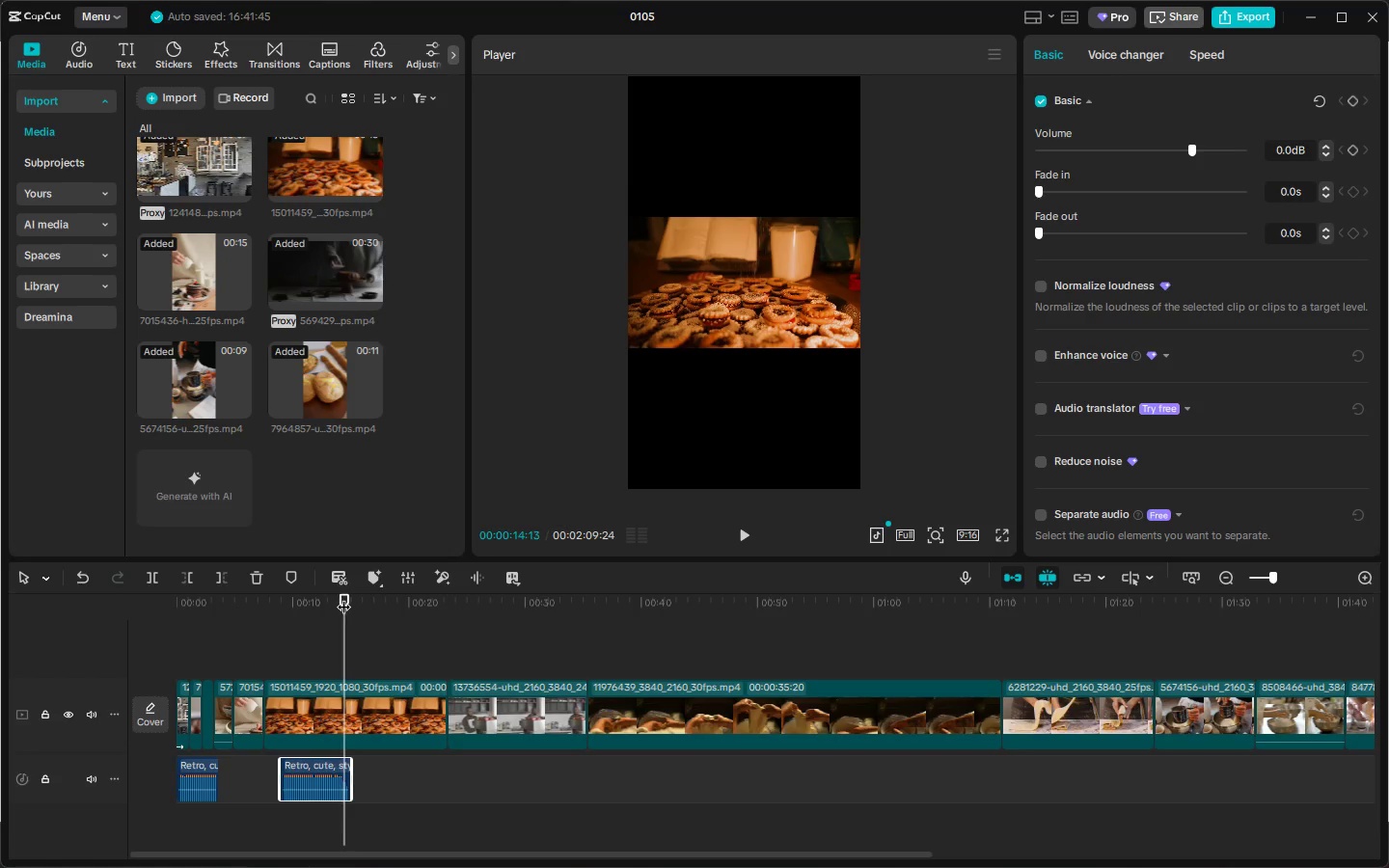 
key(ArrowRight)
 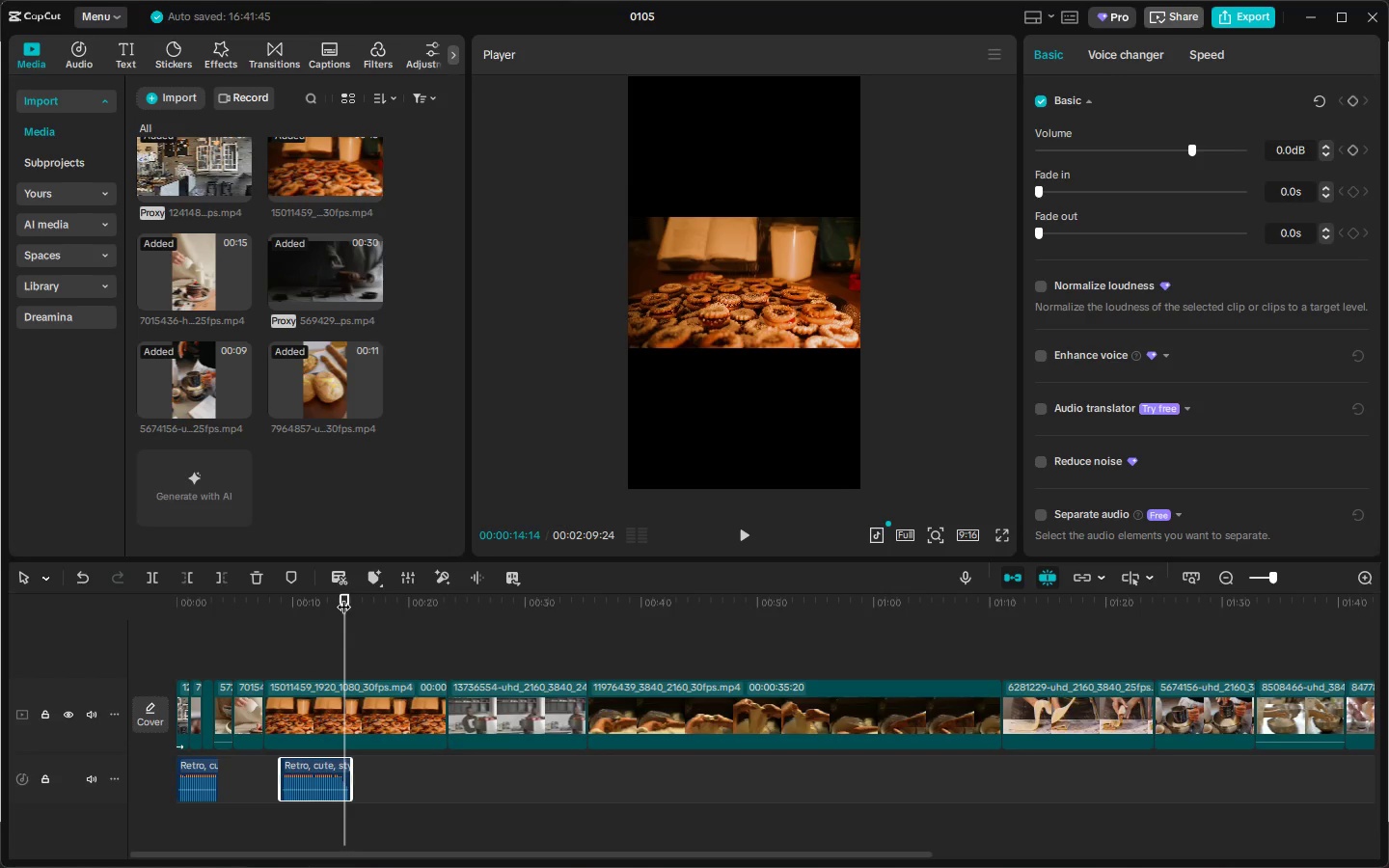 
key(ArrowRight)
 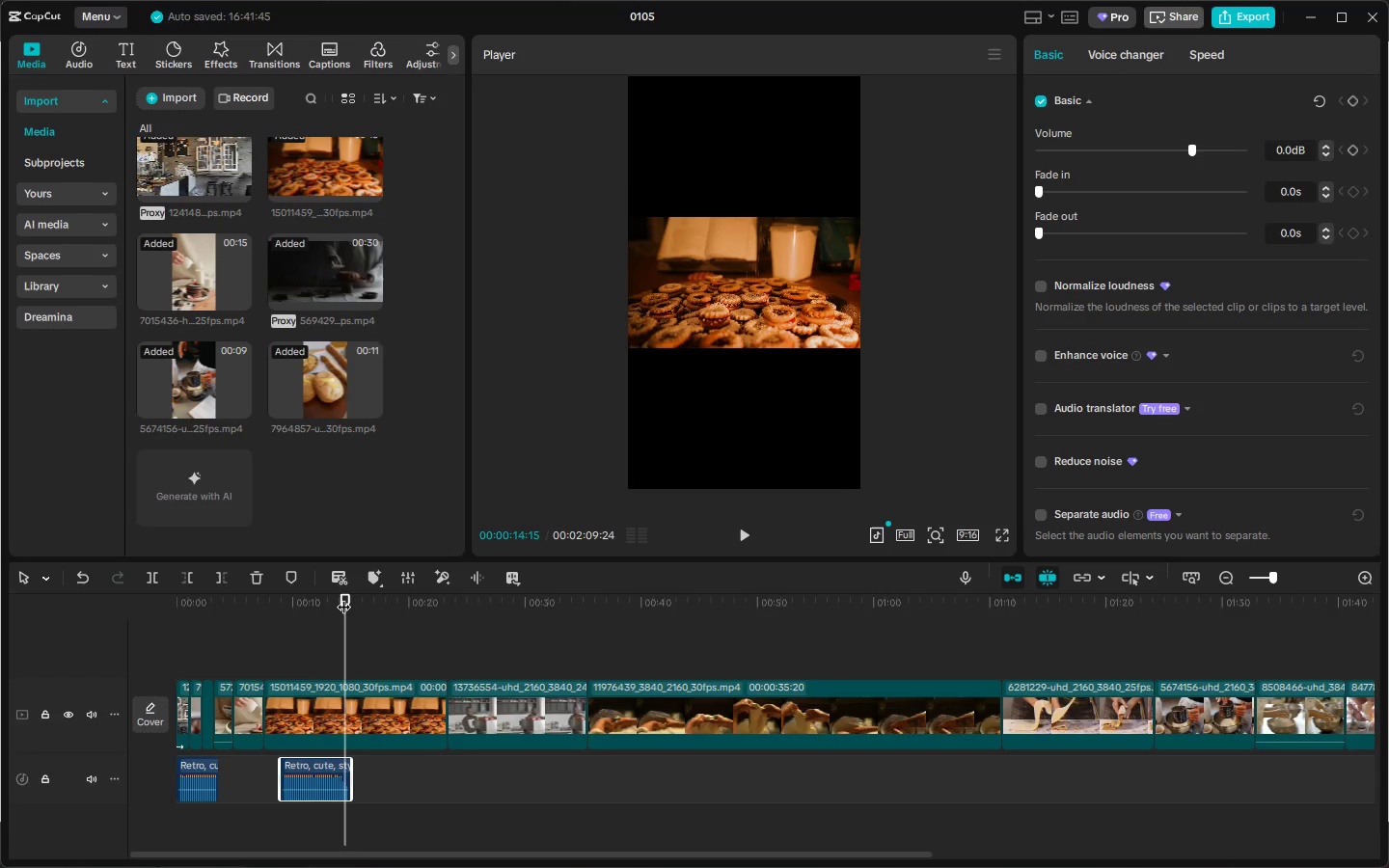 
key(ArrowRight)
 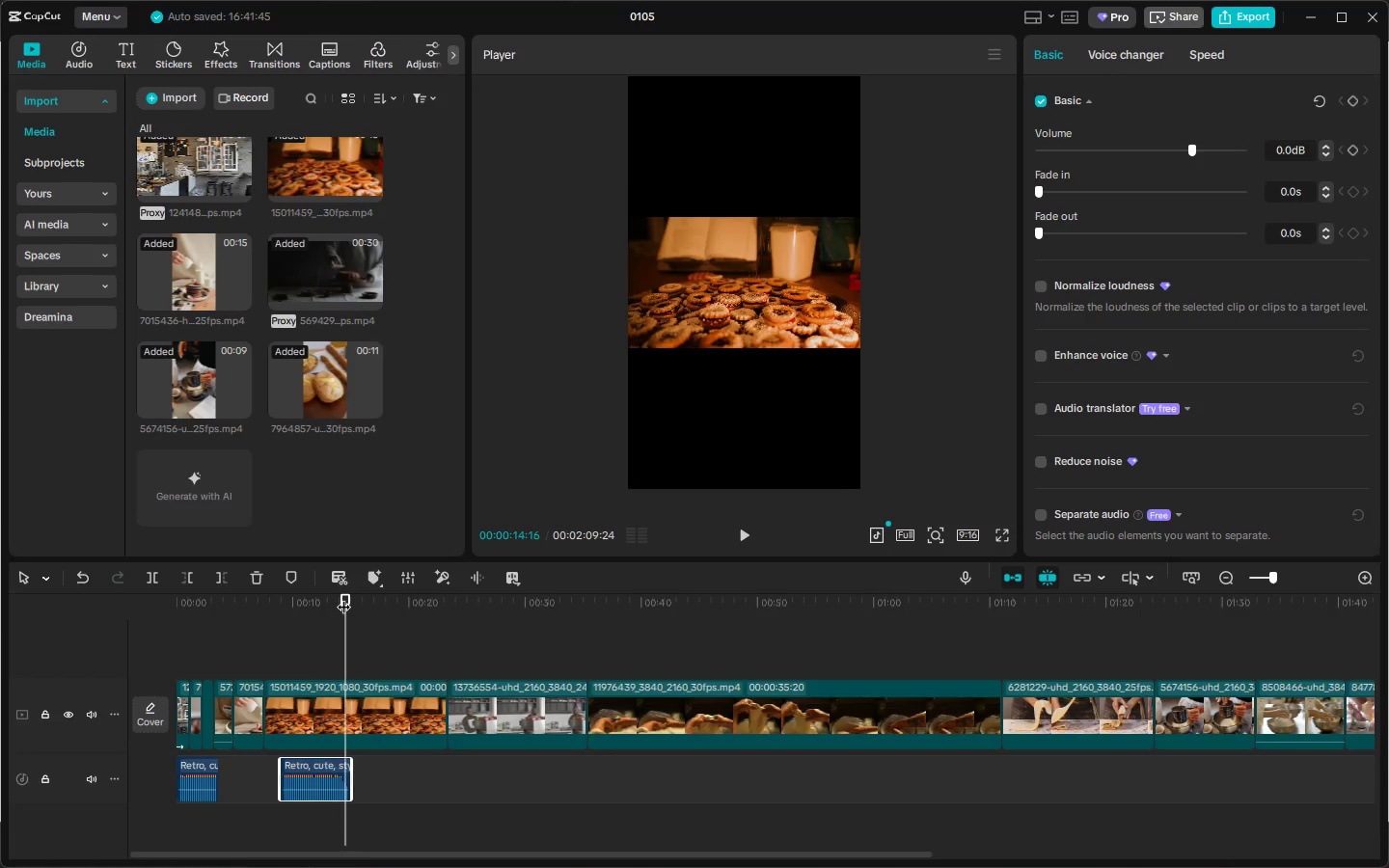 
key(ArrowRight)
 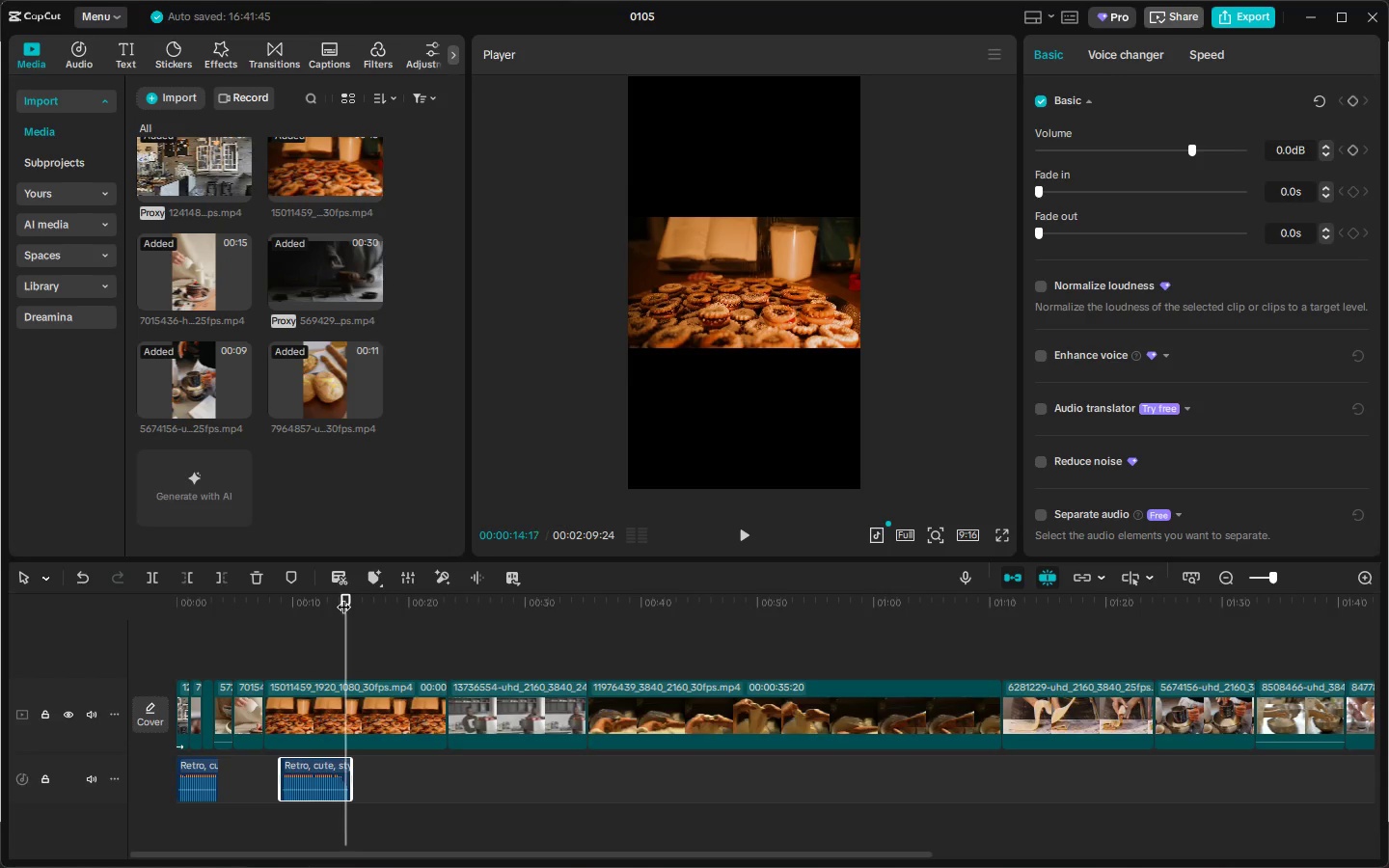 
key(ArrowRight)
 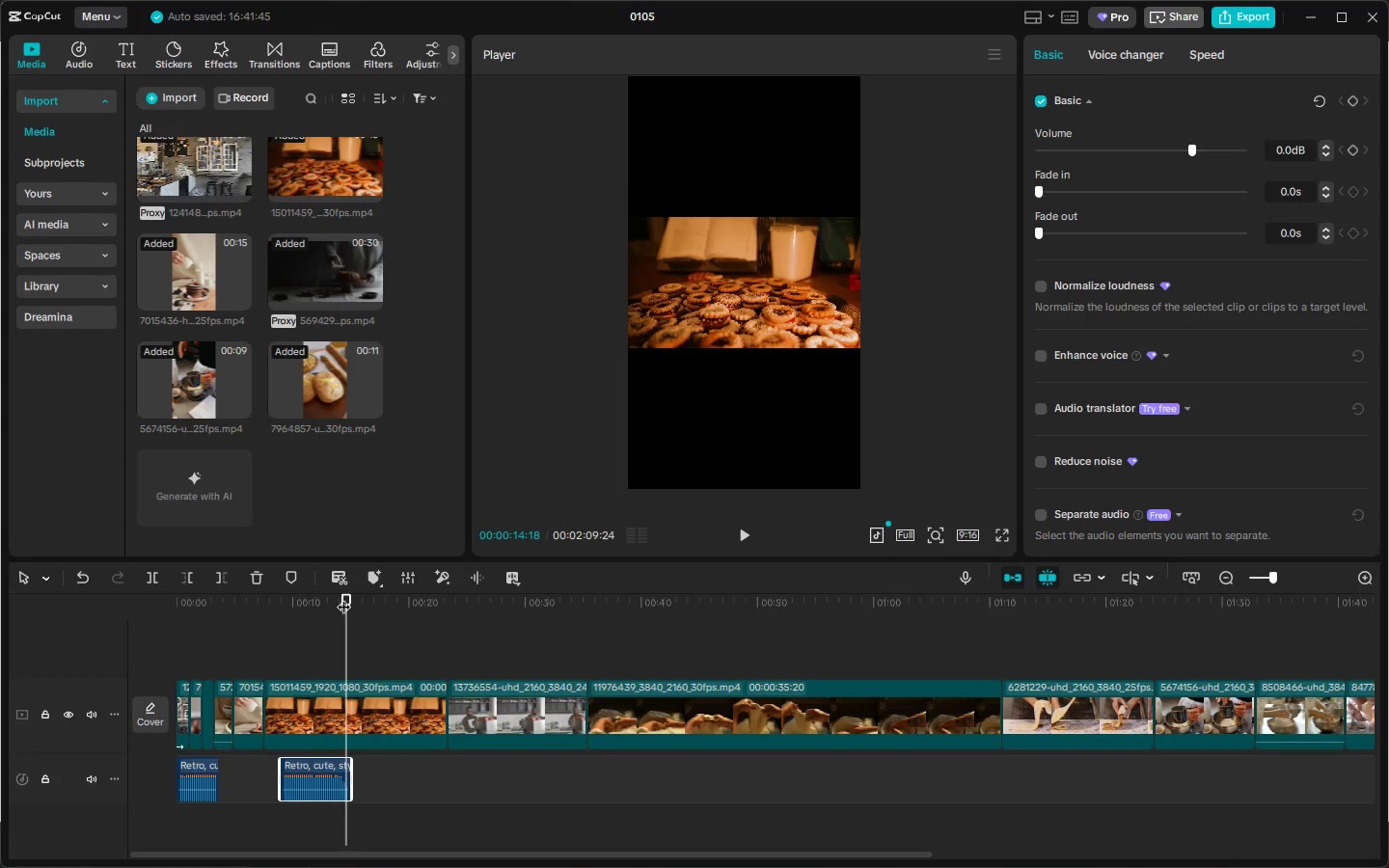 
key(ArrowRight)
 